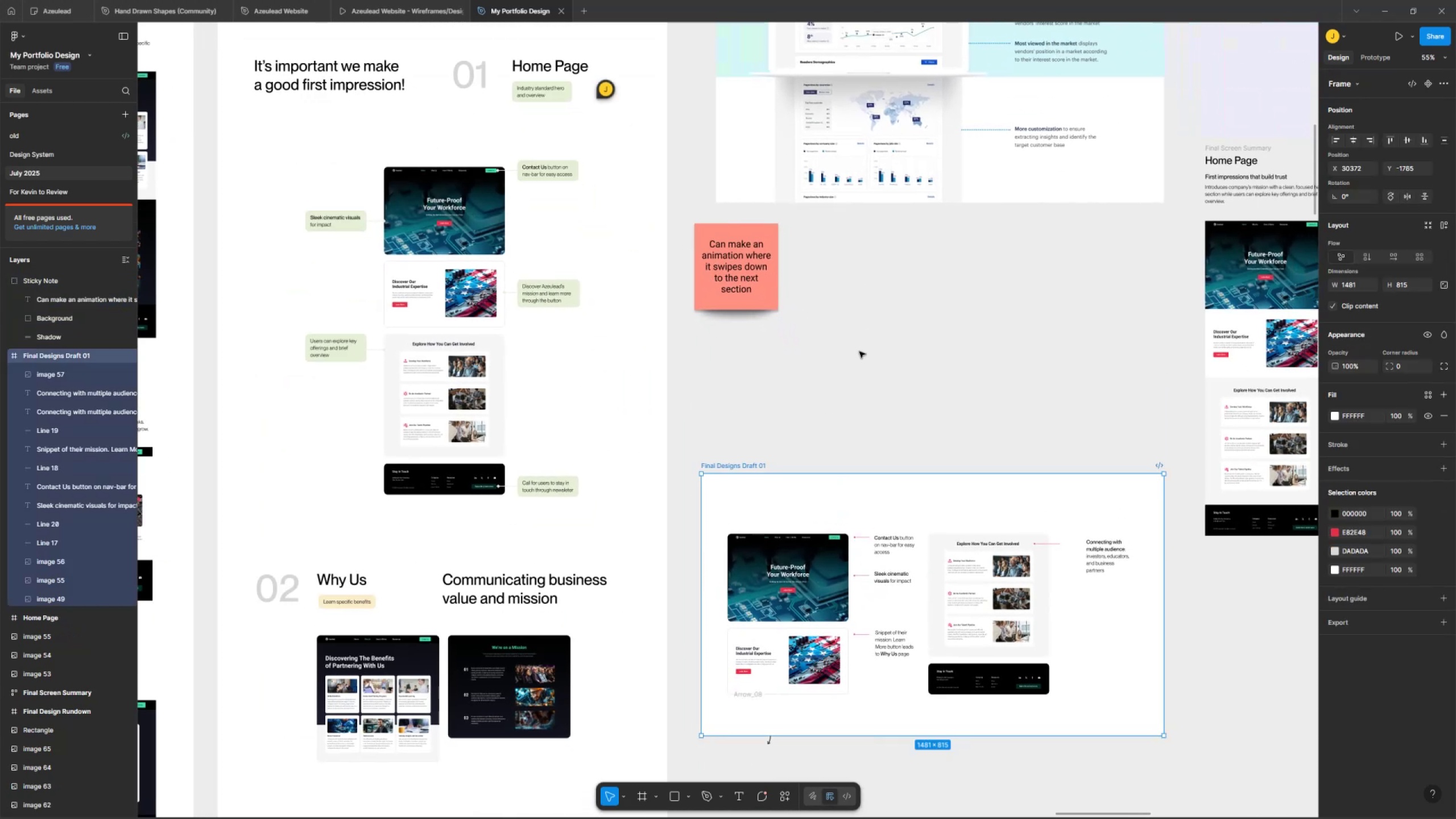 
key(Control+ControlLeft)
 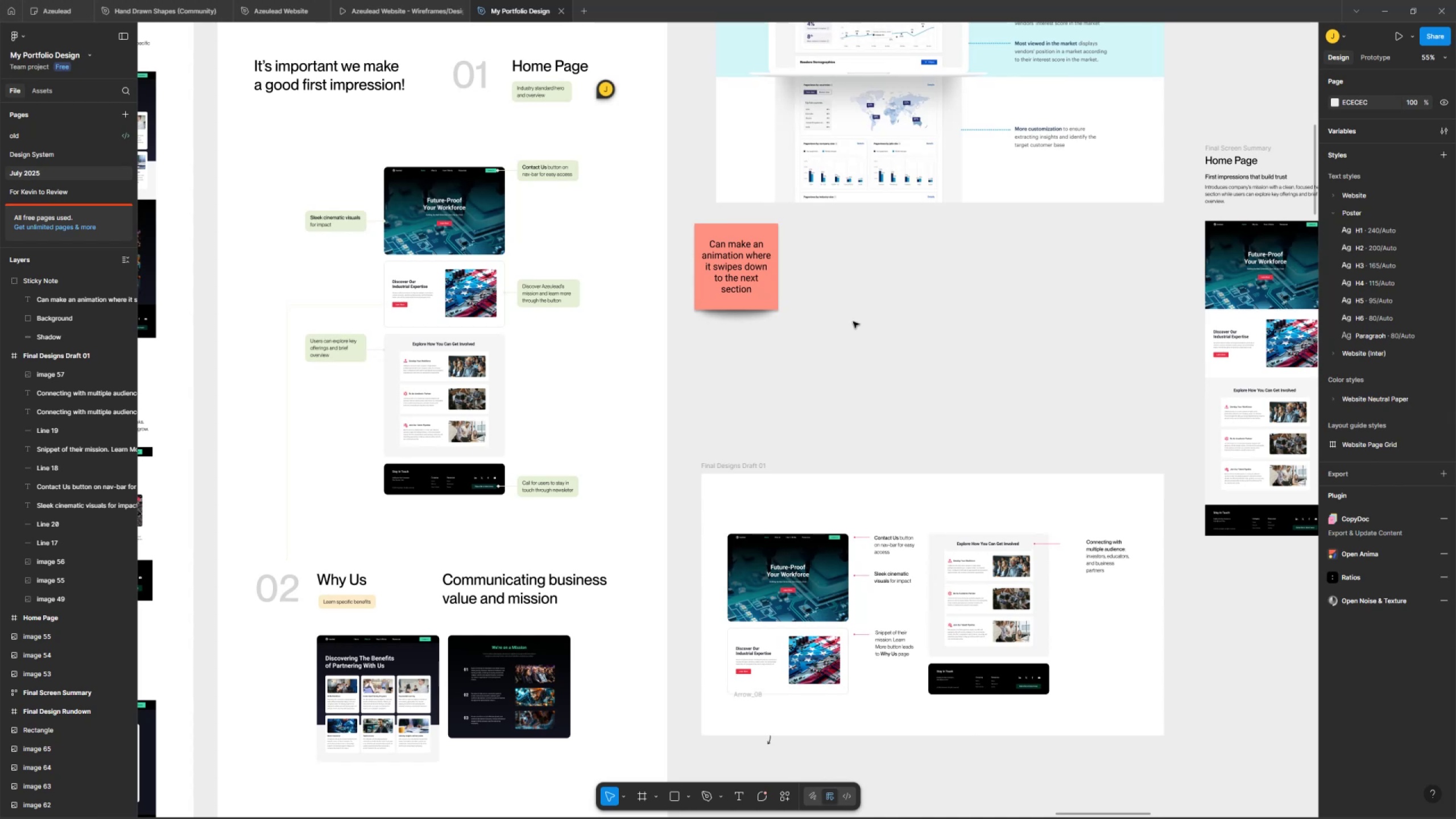 
scroll: coordinate [850, 304], scroll_direction: up, amount: 4.0
 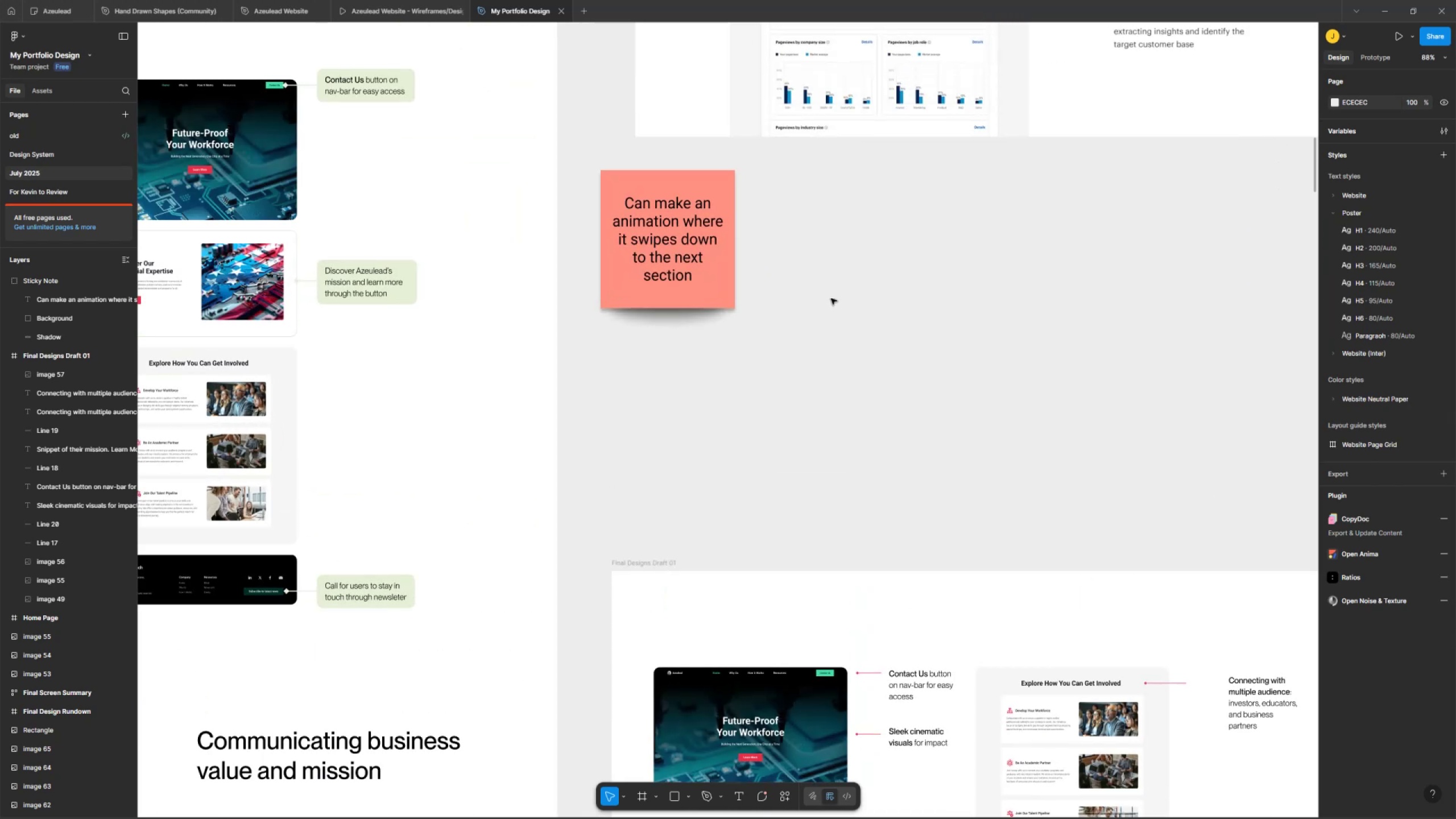 
key(F)
 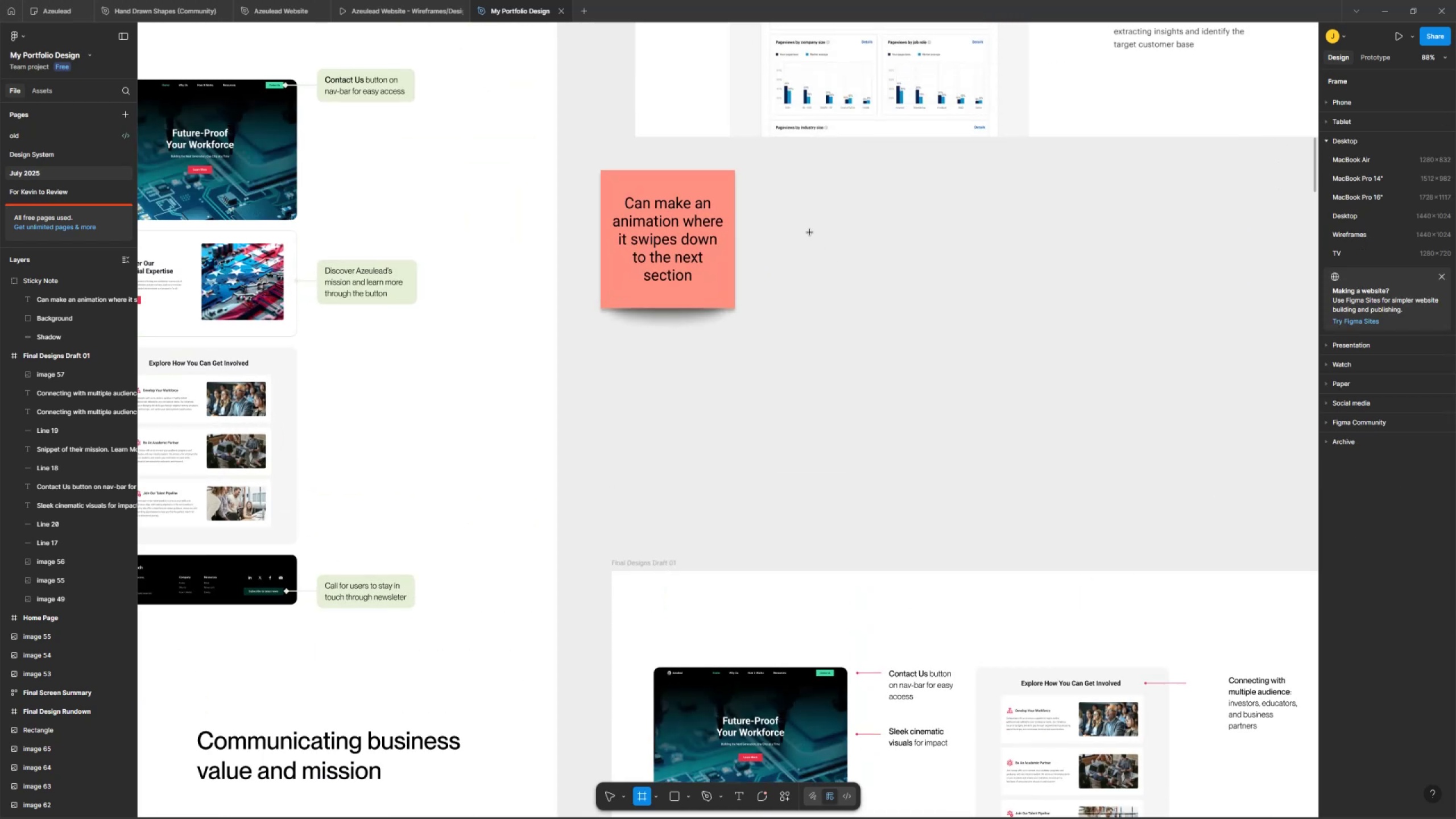 
left_click_drag(start_coordinate=[772, 198], to_coordinate=[1217, 425])
 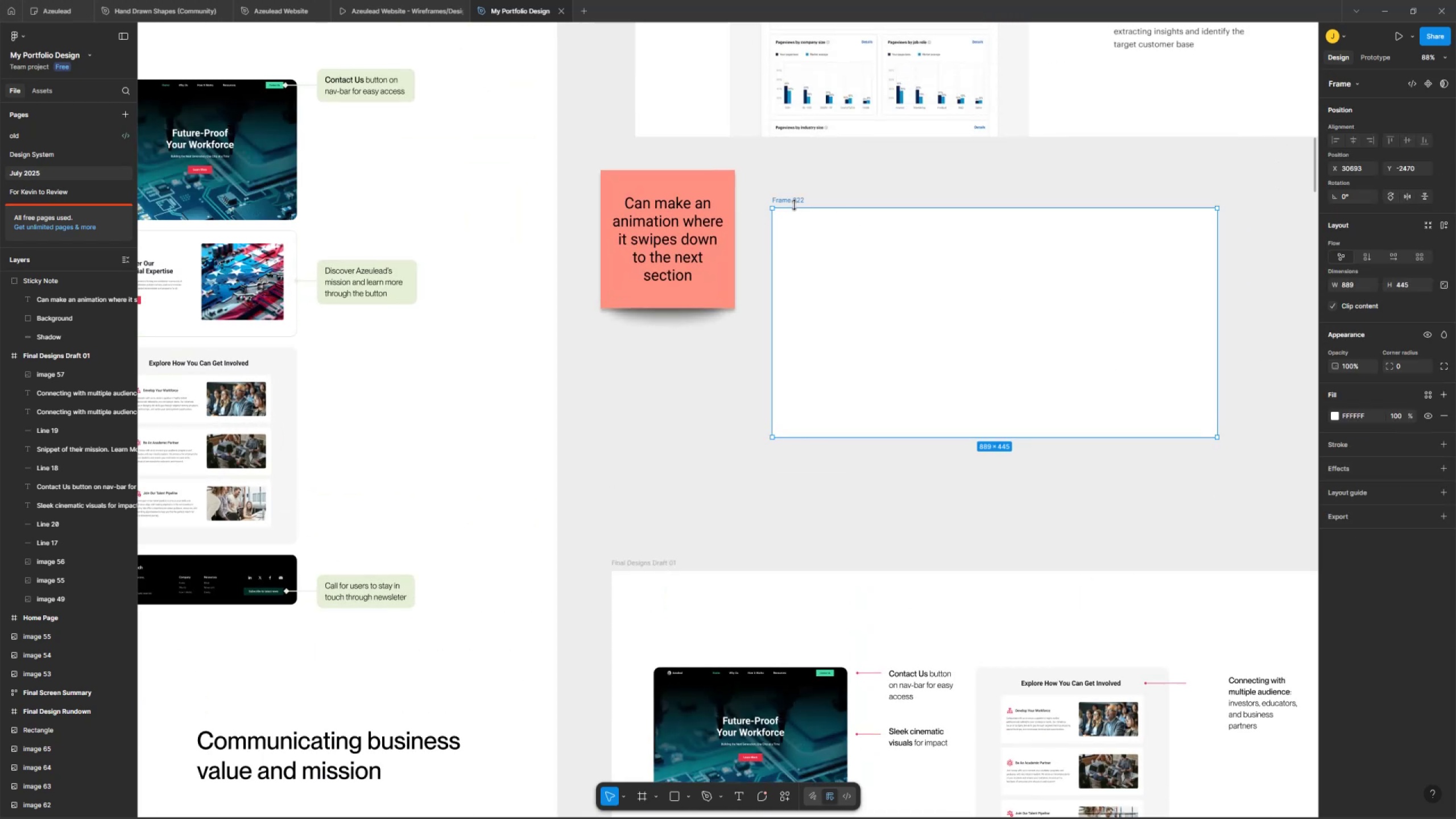 
double_click([793, 195])
 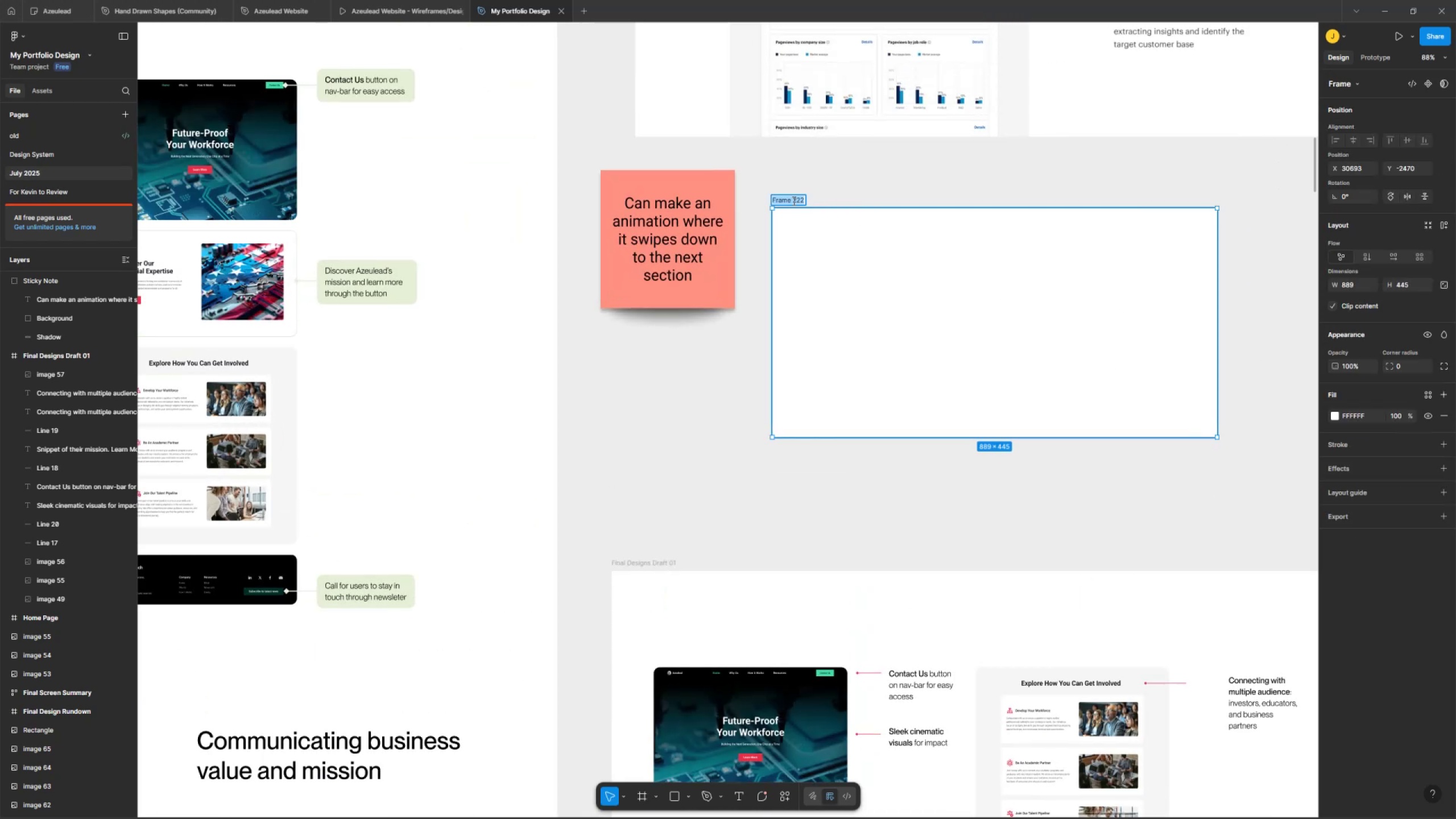 
type(Animation Idew)
key(Backspace)
type(a)
 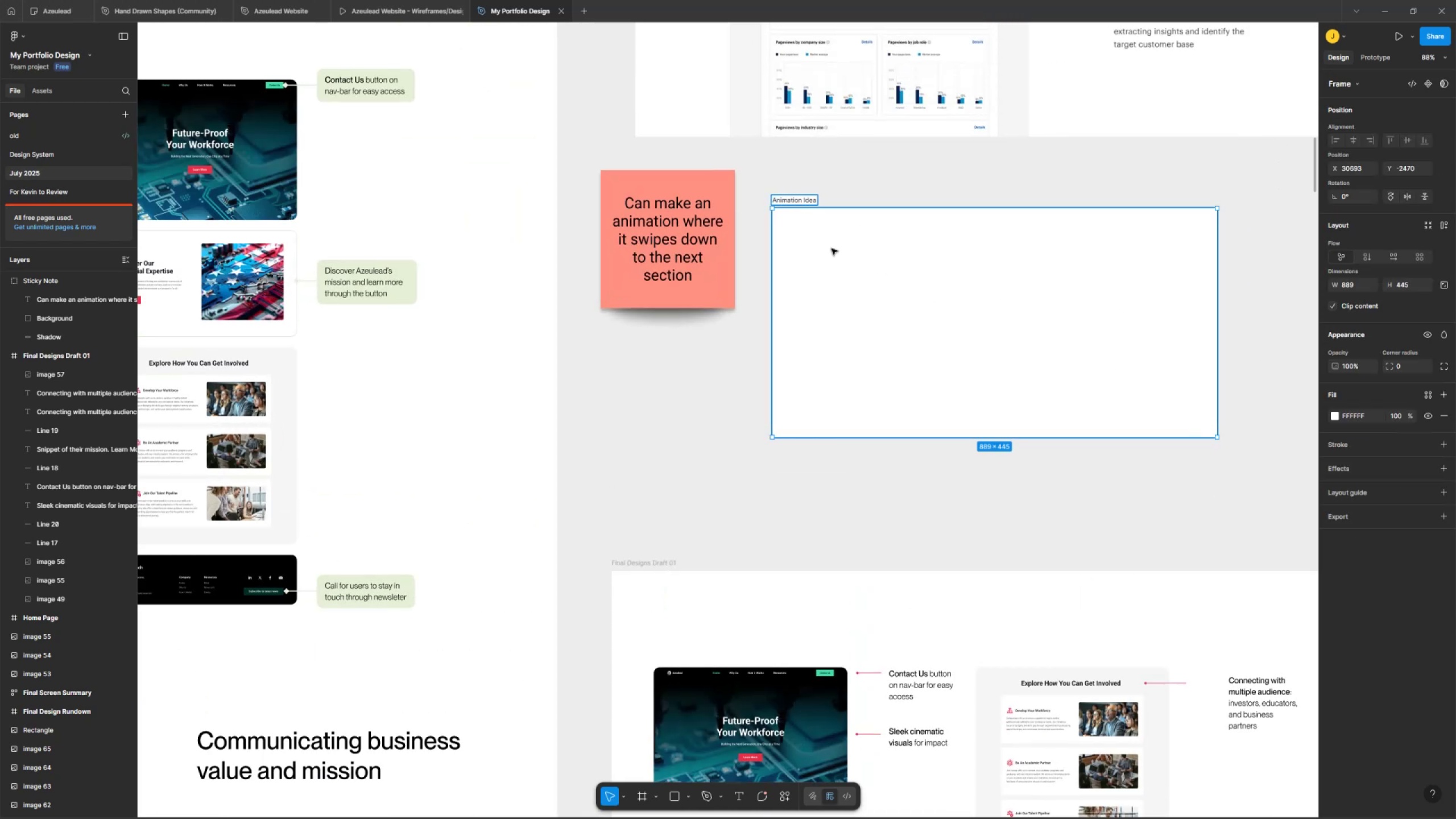 
left_click_drag(start_coordinate=[706, 278], to_coordinate=[704, 278])
 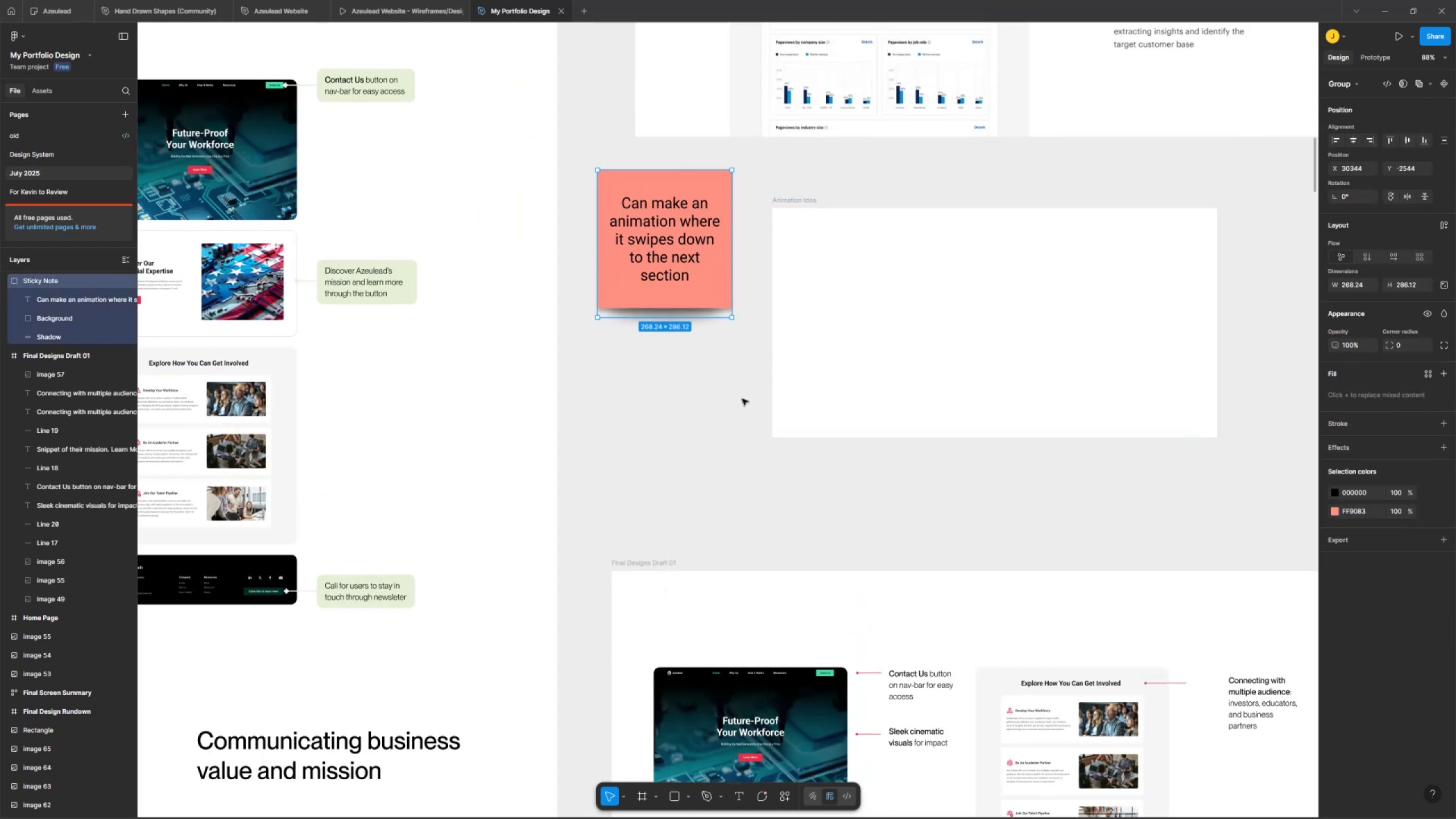 
key(Control+ControlLeft)
 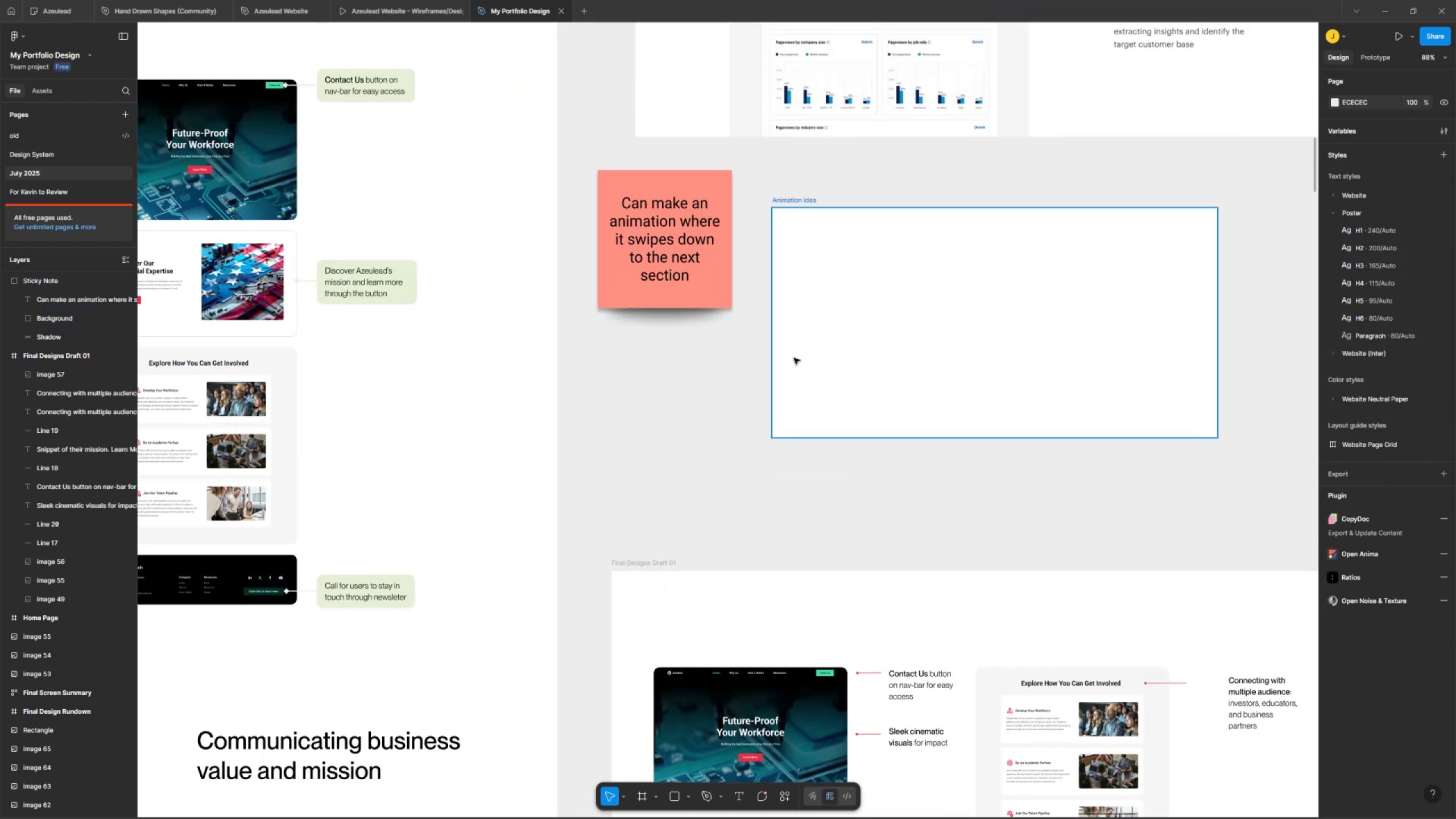 
scroll: coordinate [760, 314], scroll_direction: up, amount: 2.0
 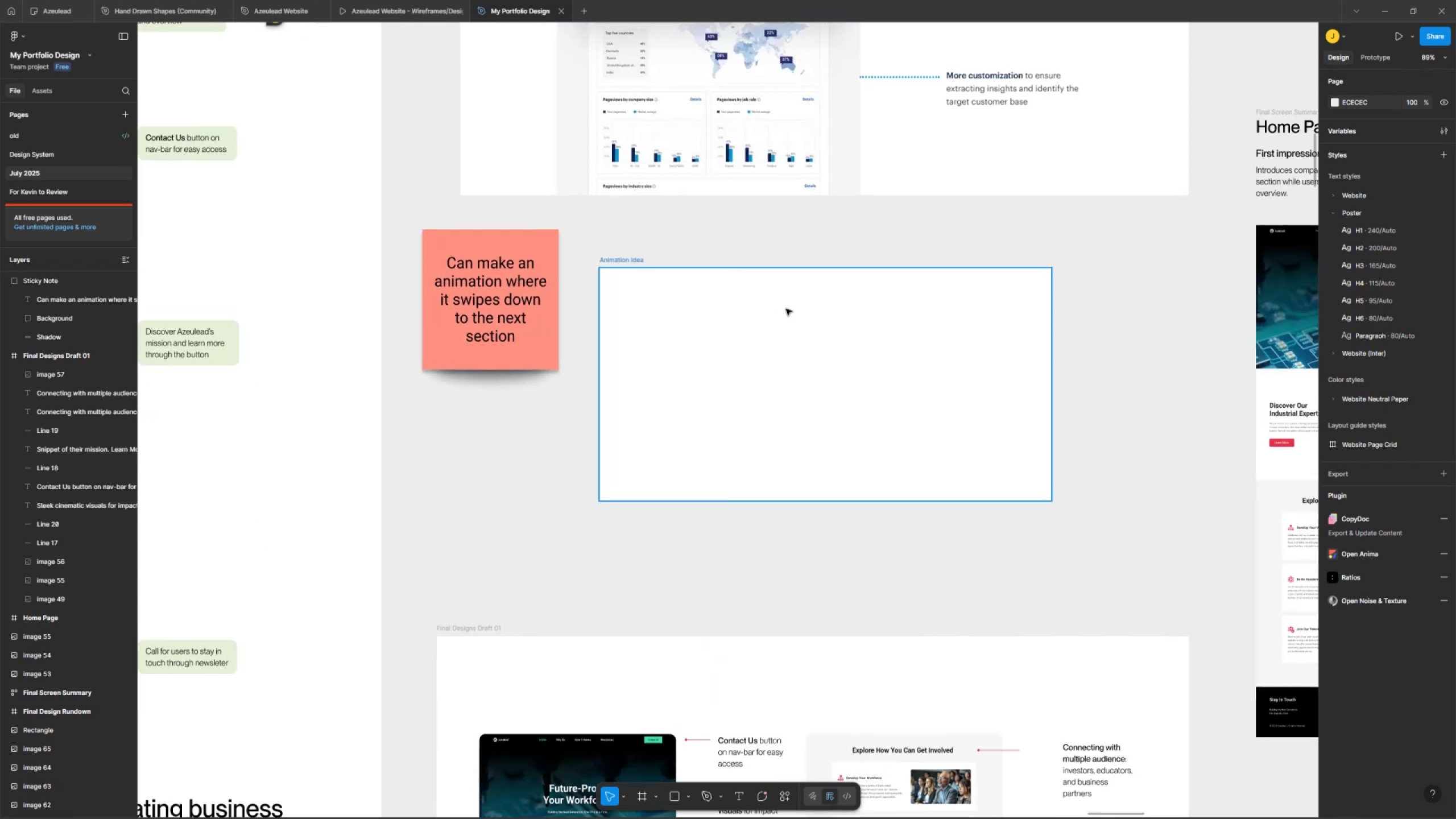 
key(Space)
 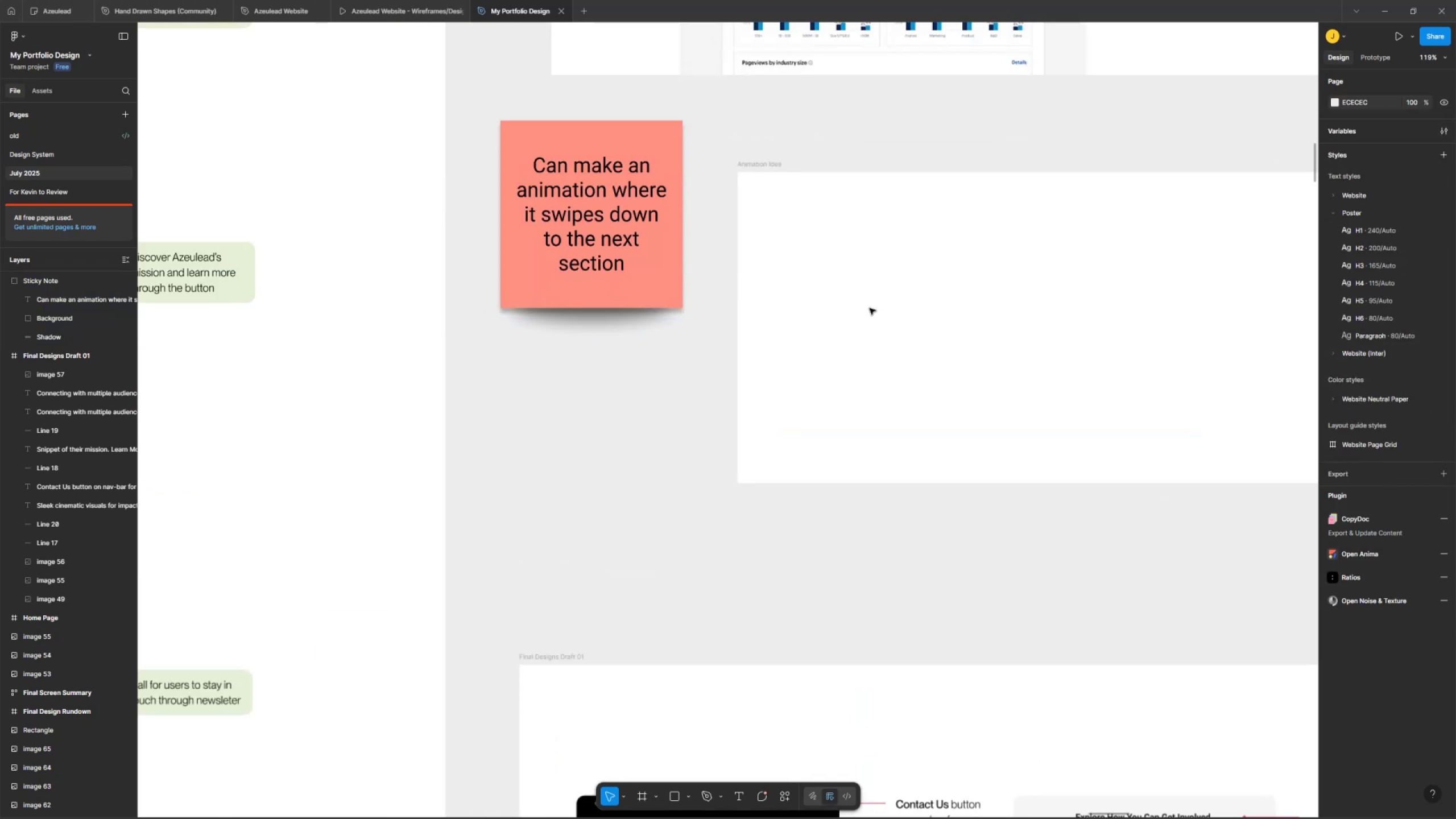 
left_click_drag(start_coordinate=[874, 296], to_coordinate=[787, 336])
 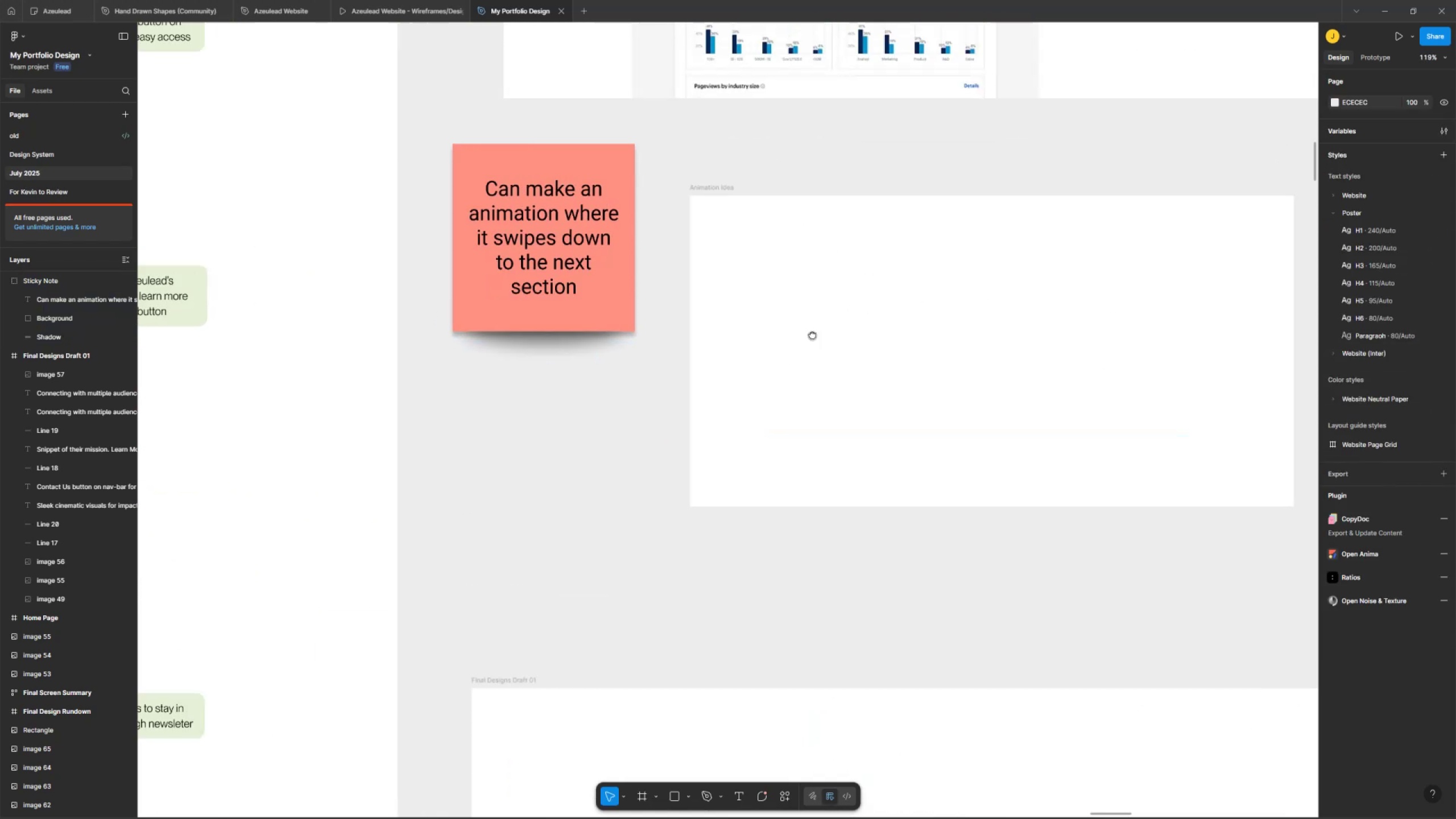 
key(Control+ControlLeft)
 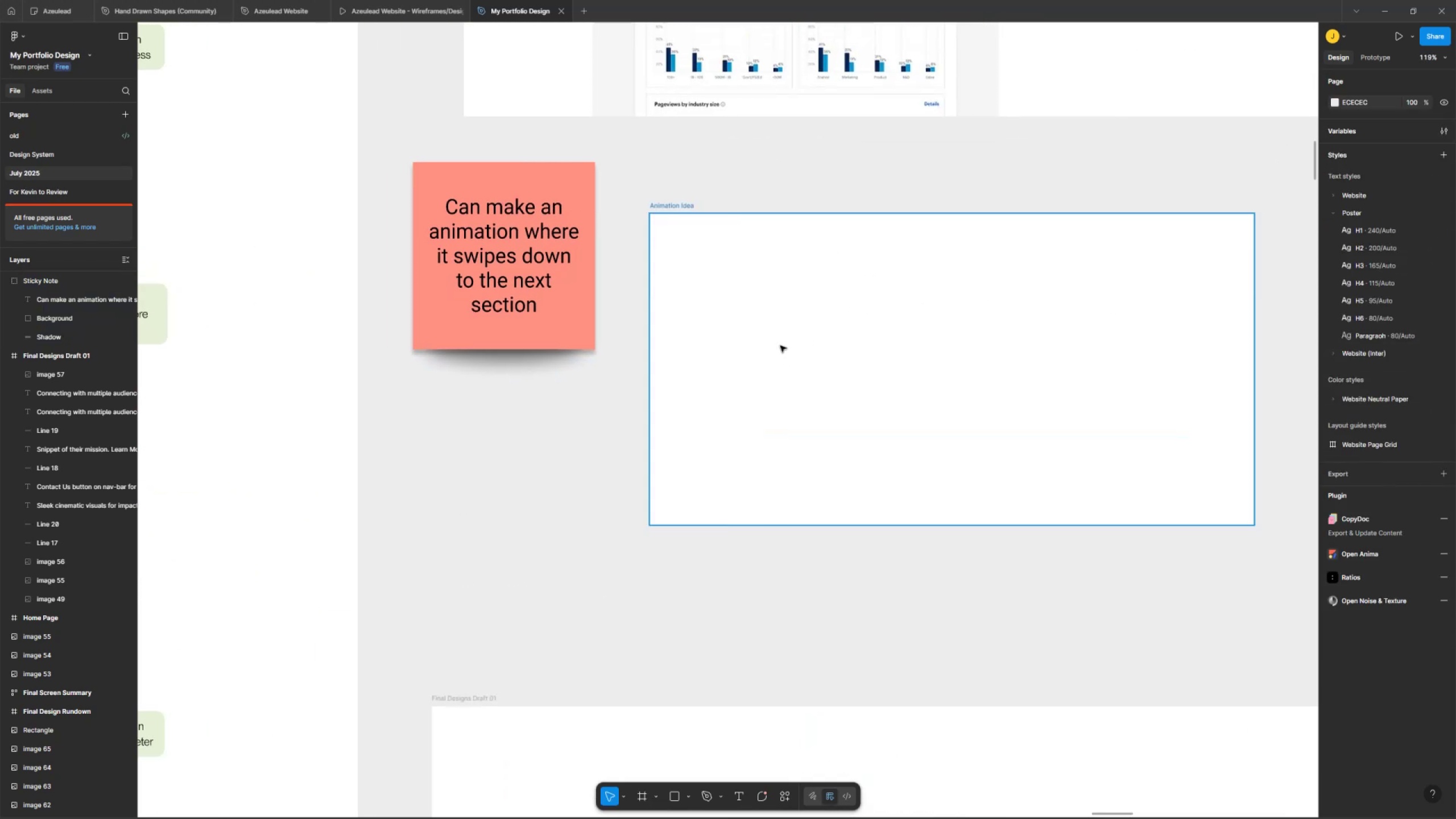 
key(Space)
 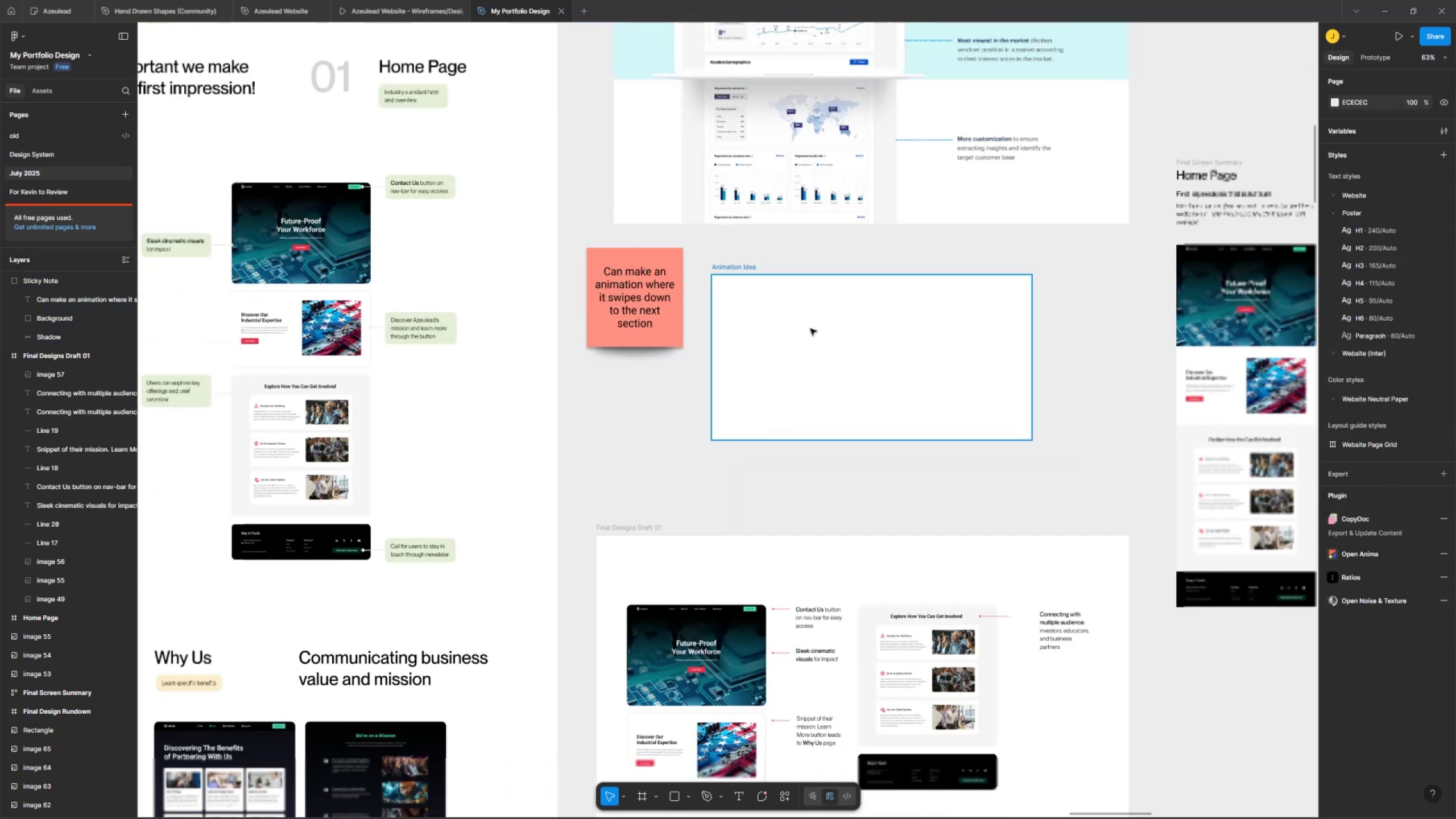 
left_click_drag(start_coordinate=[839, 311], to_coordinate=[774, 320])
 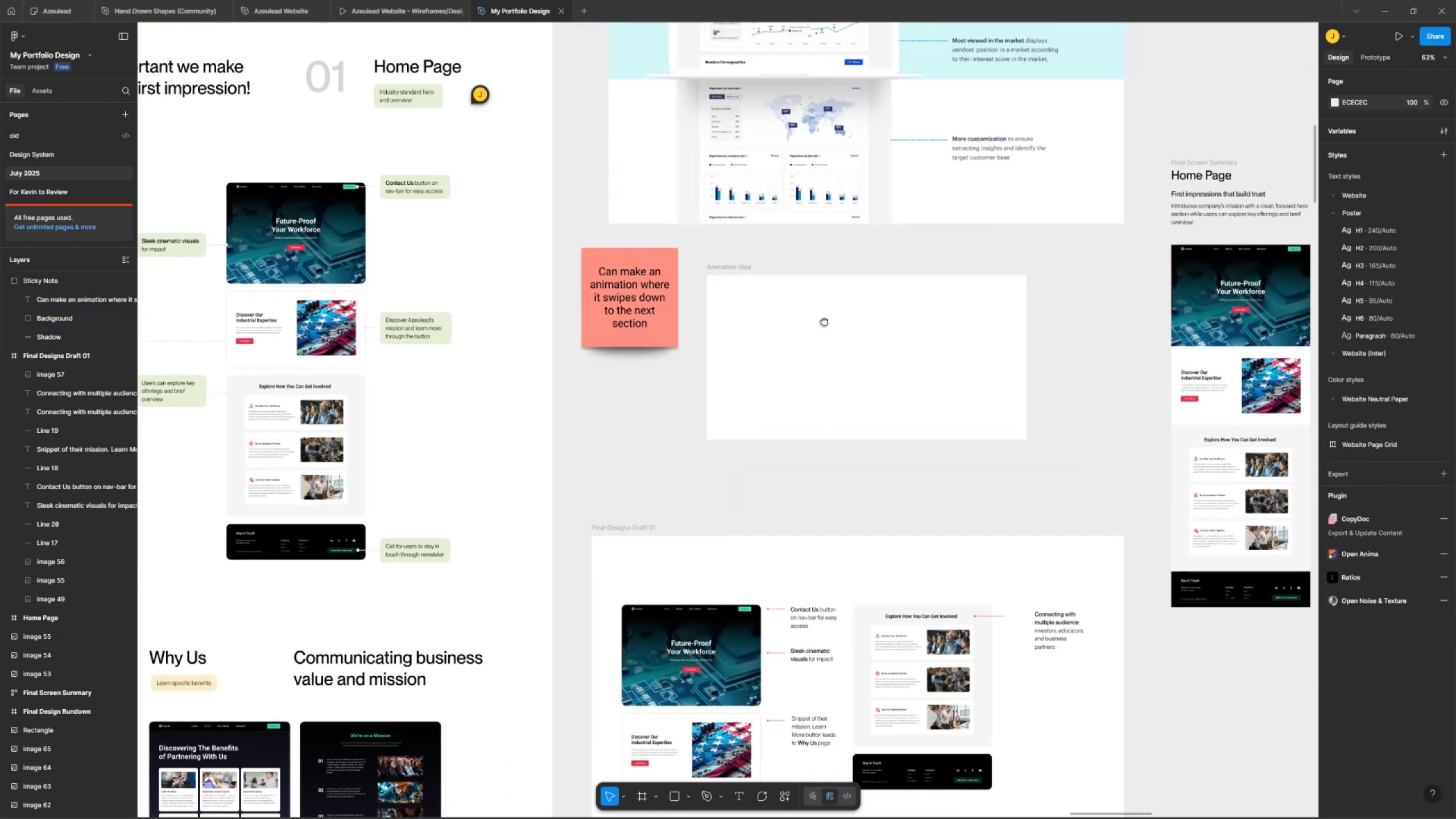 
key(Control+ControlLeft)
 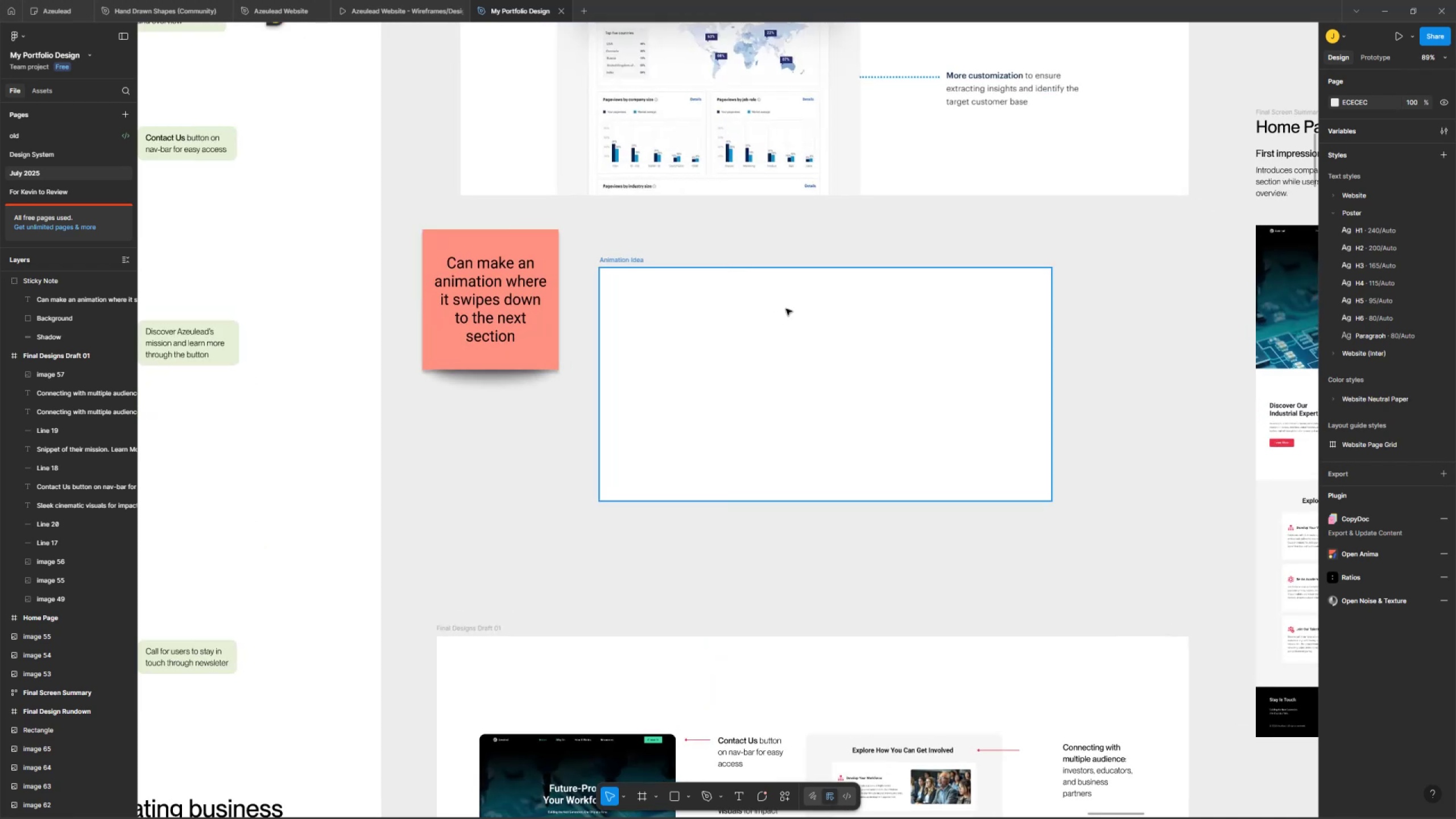 
key(R)
 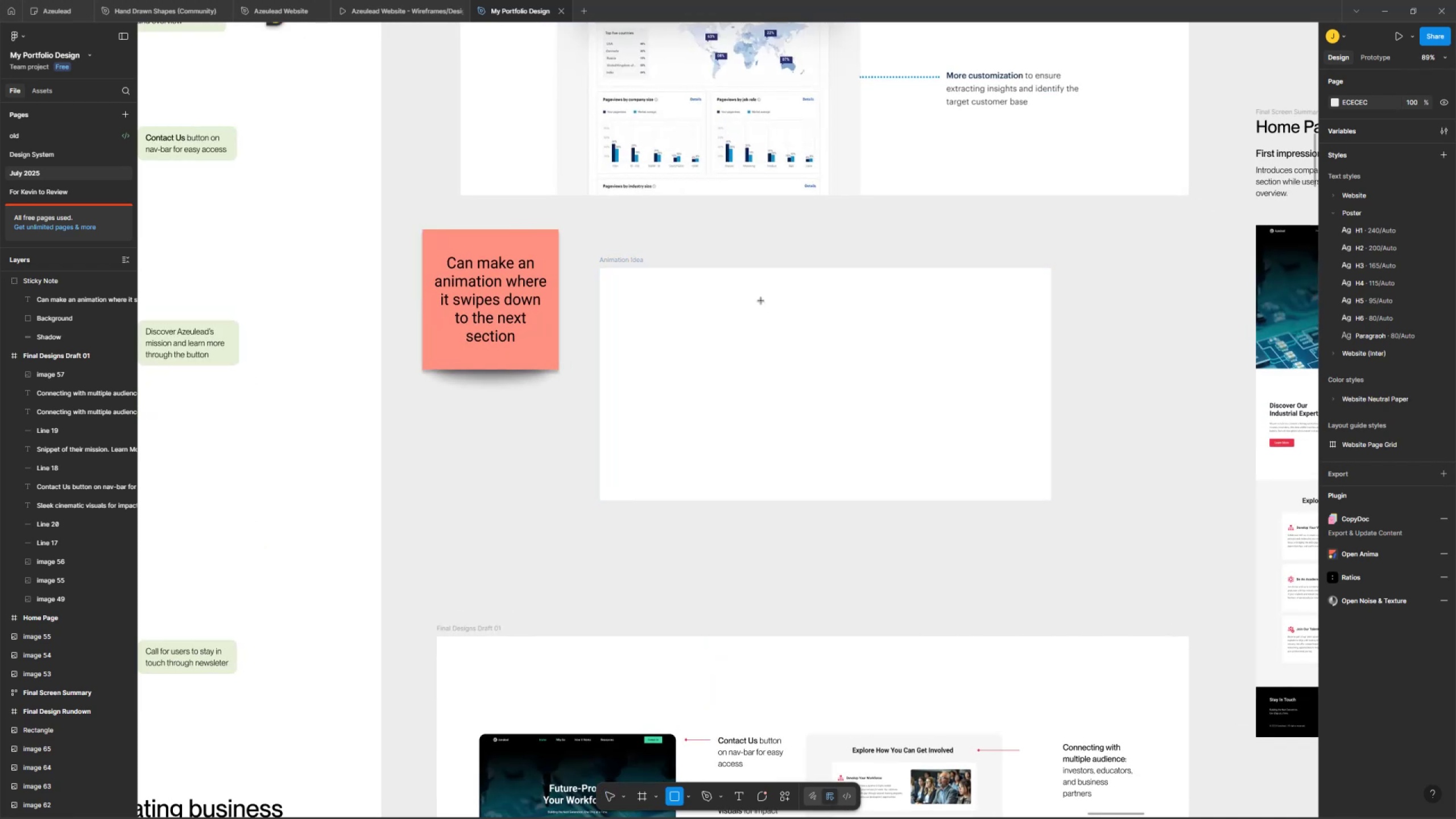 
left_click_drag(start_coordinate=[759, 283], to_coordinate=[864, 383])
 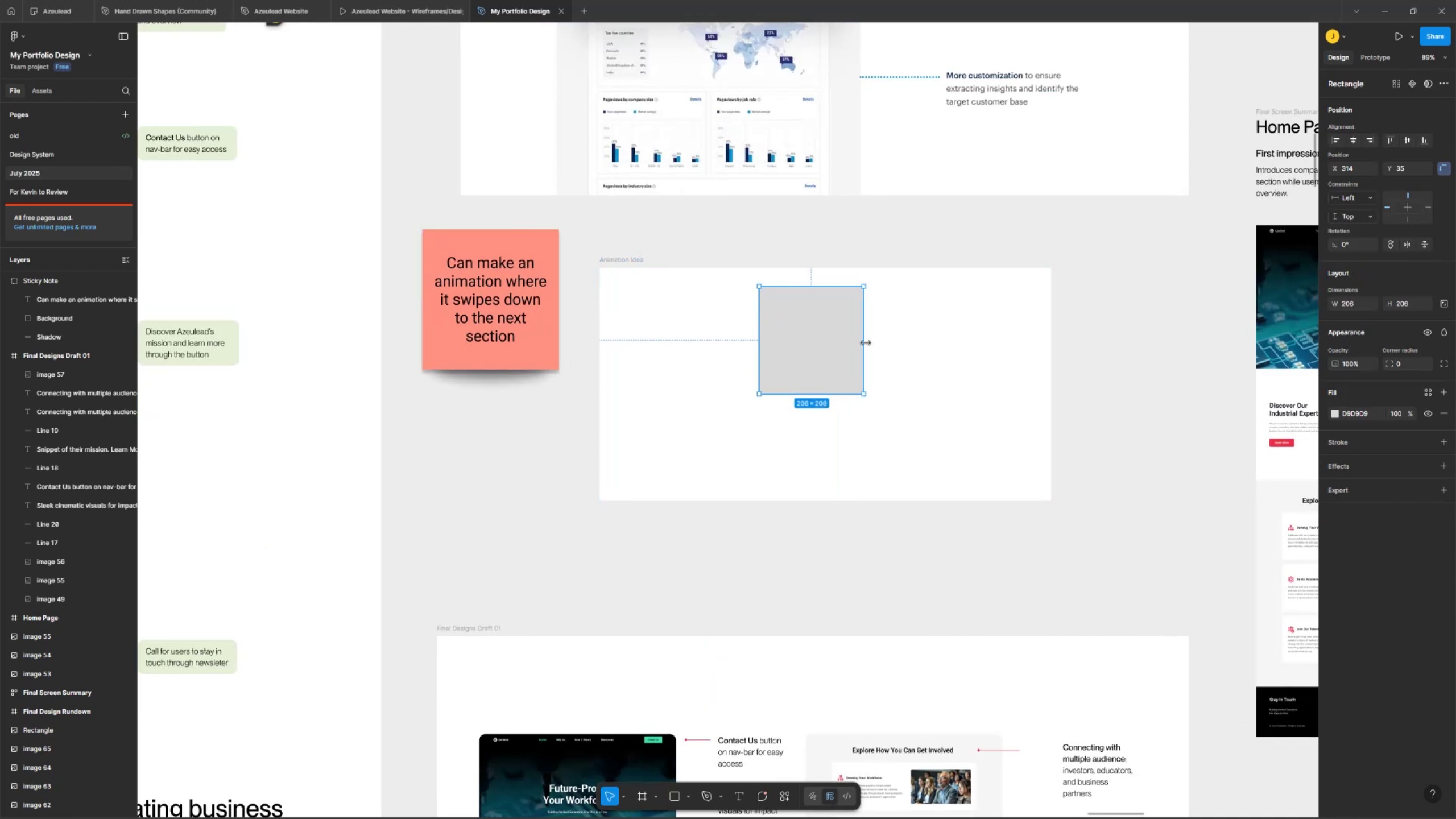 
hold_key(key=ShiftLeft, duration=1.06)
 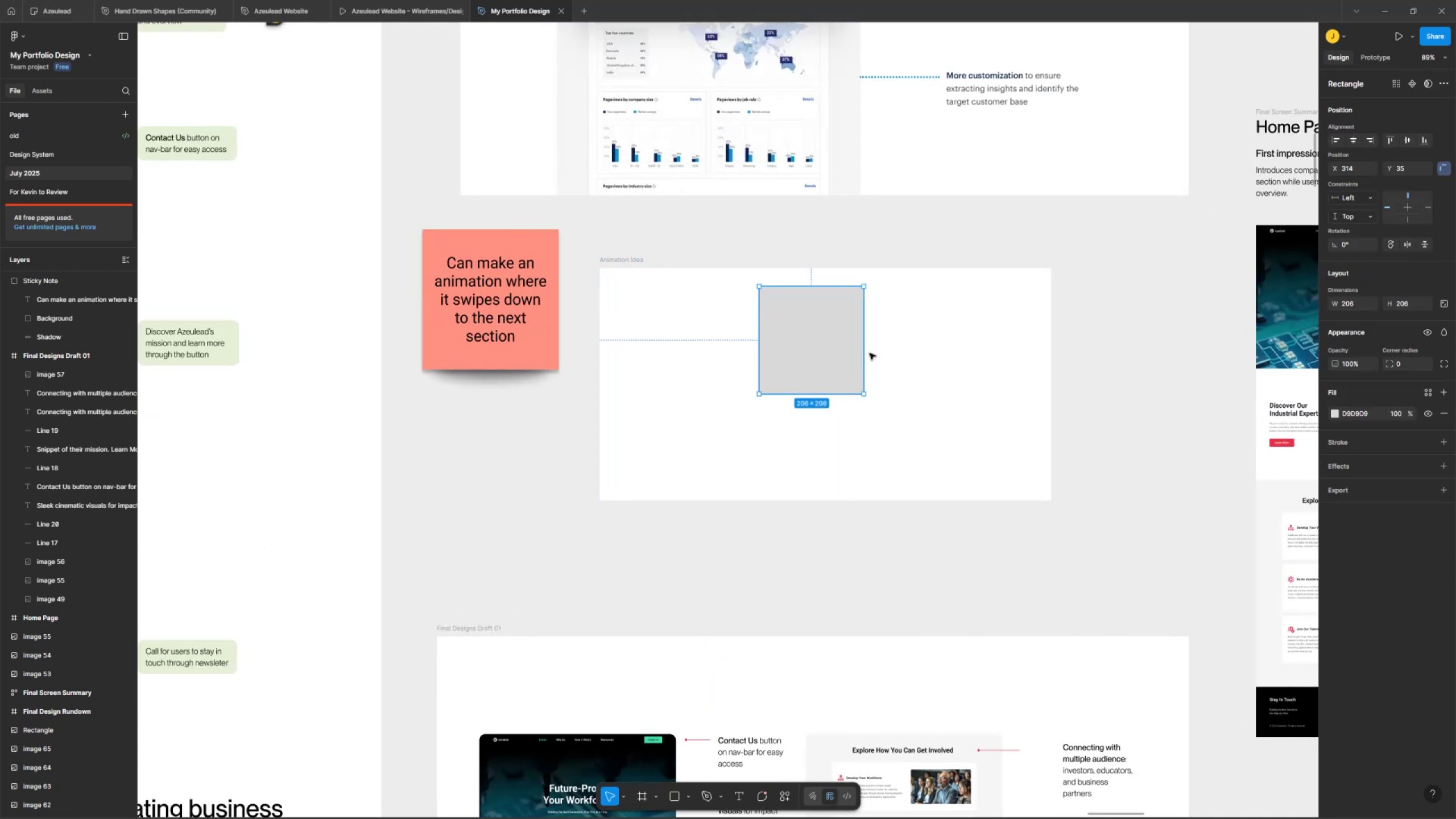 
left_click_drag(start_coordinate=[863, 326], to_coordinate=[900, 326])
 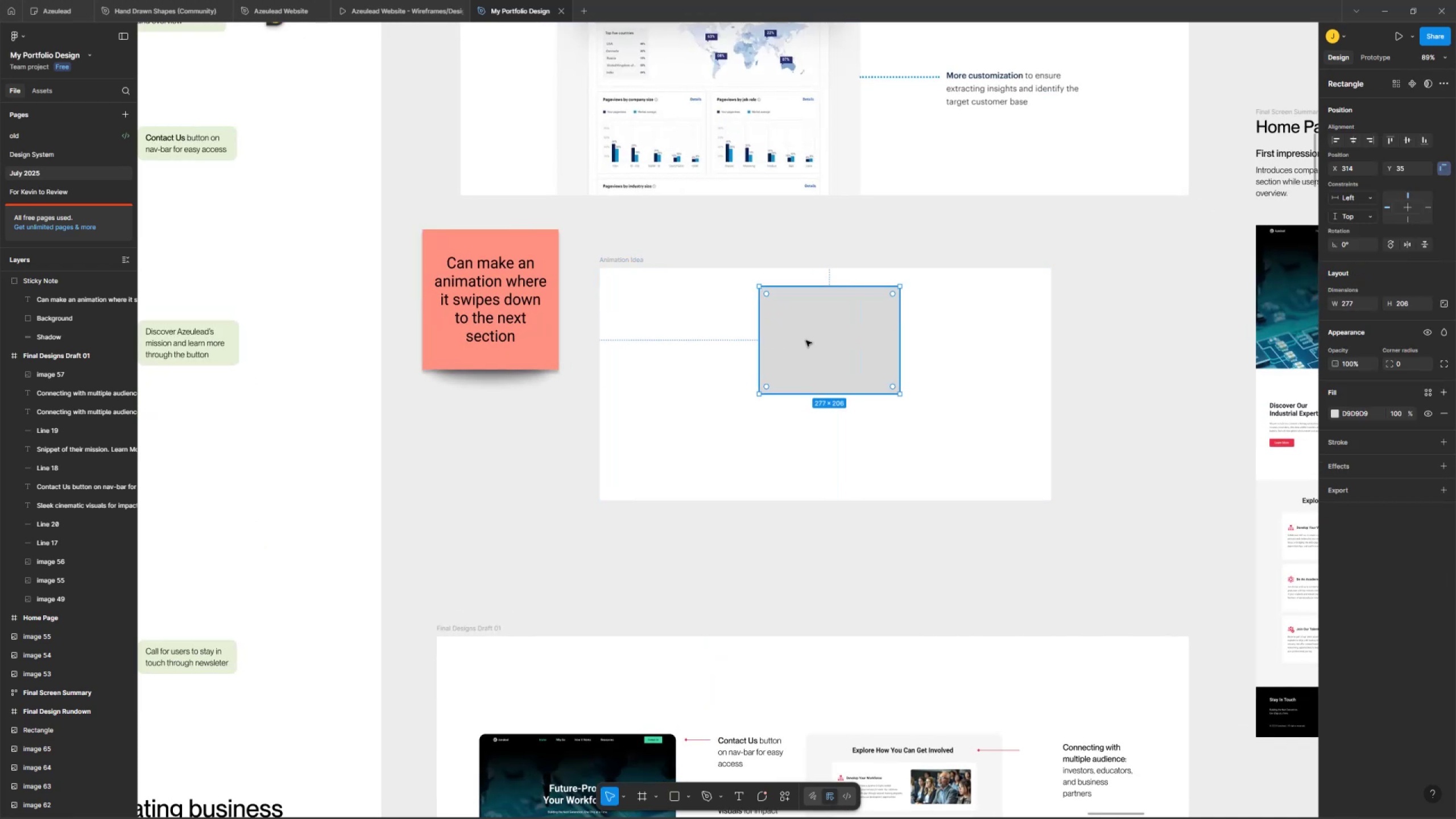 
left_click([680, 340])
 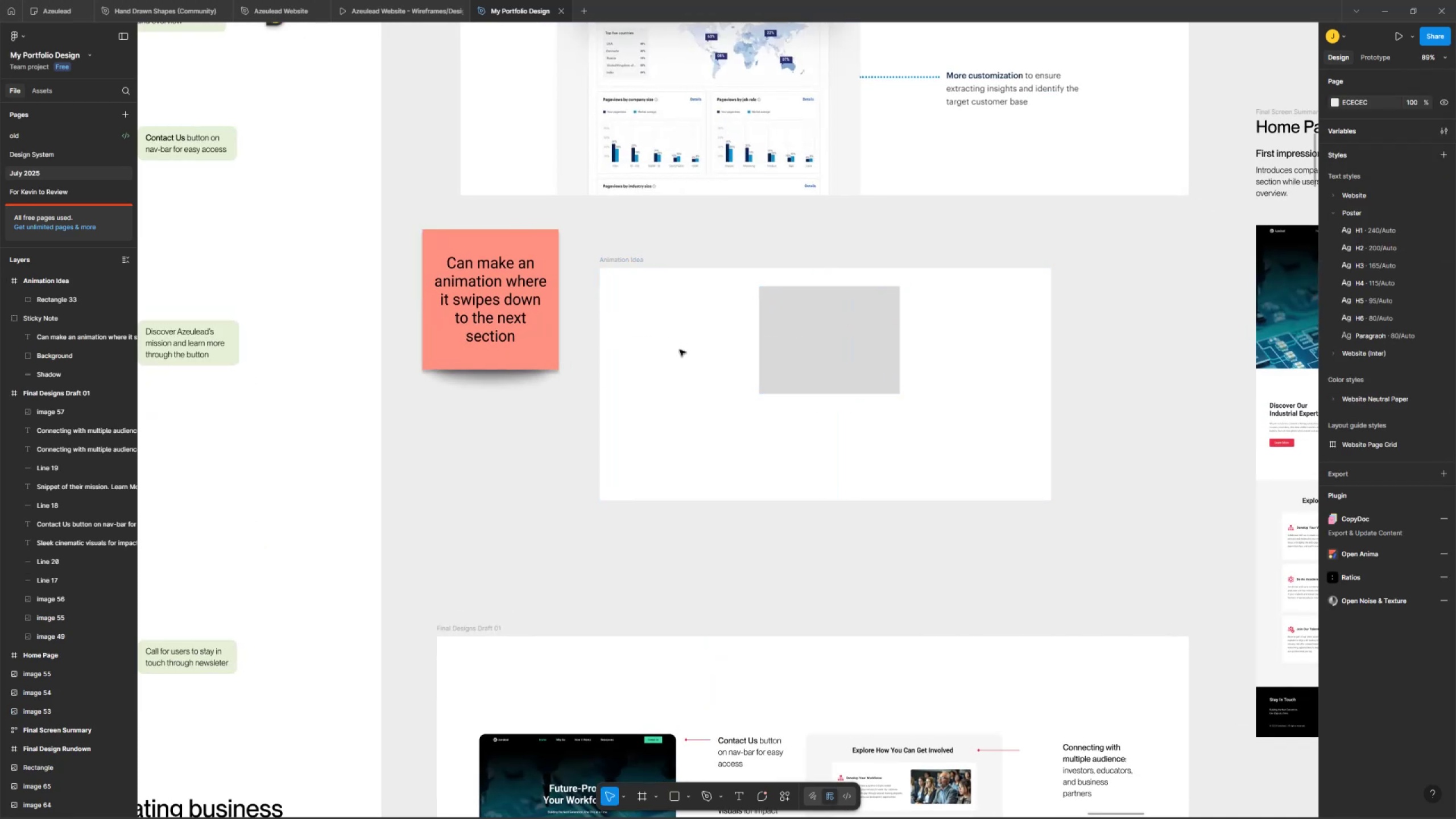 
key(Control+ControlLeft)
 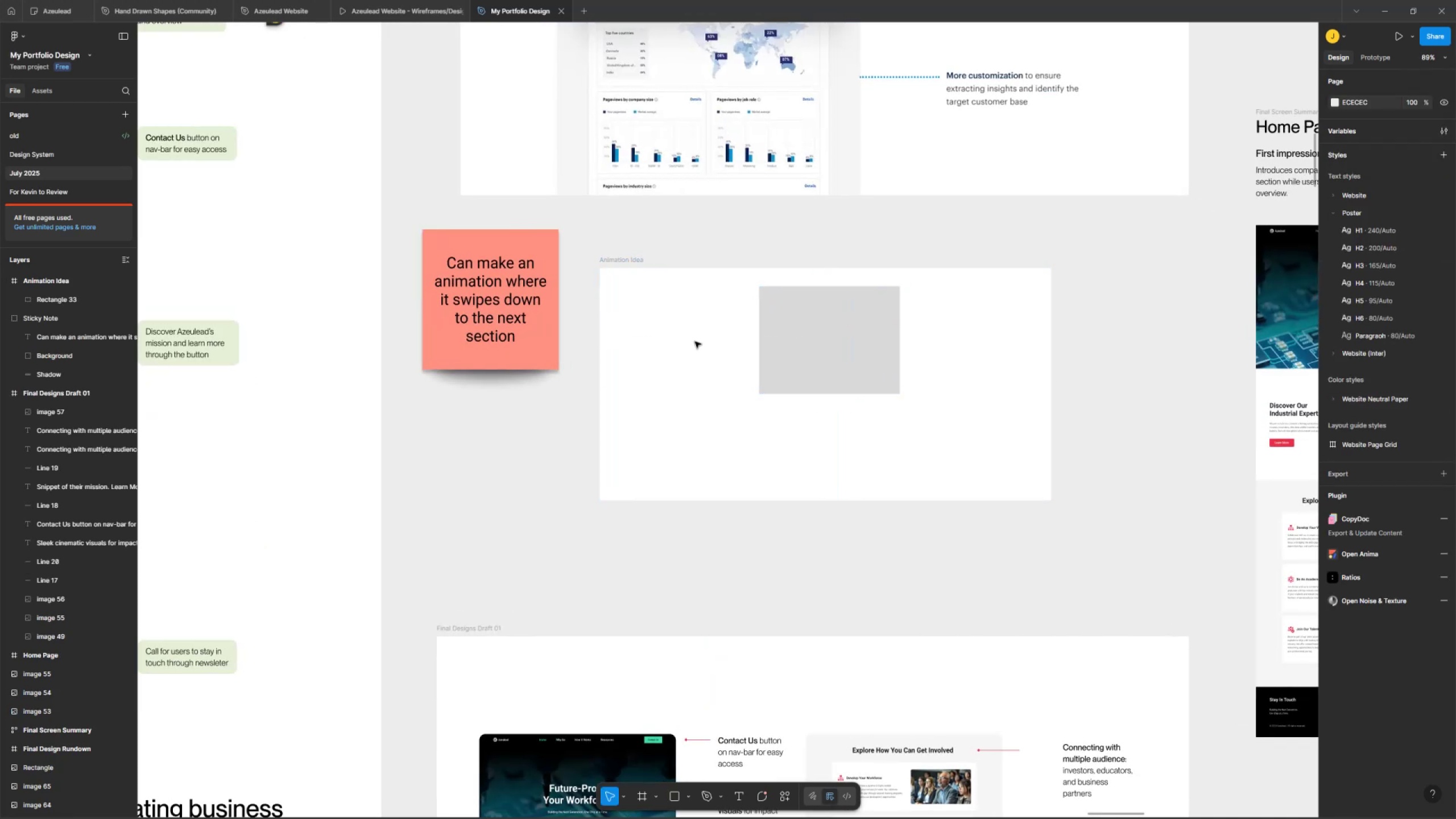 
scroll: coordinate [706, 325], scroll_direction: up, amount: 3.0
 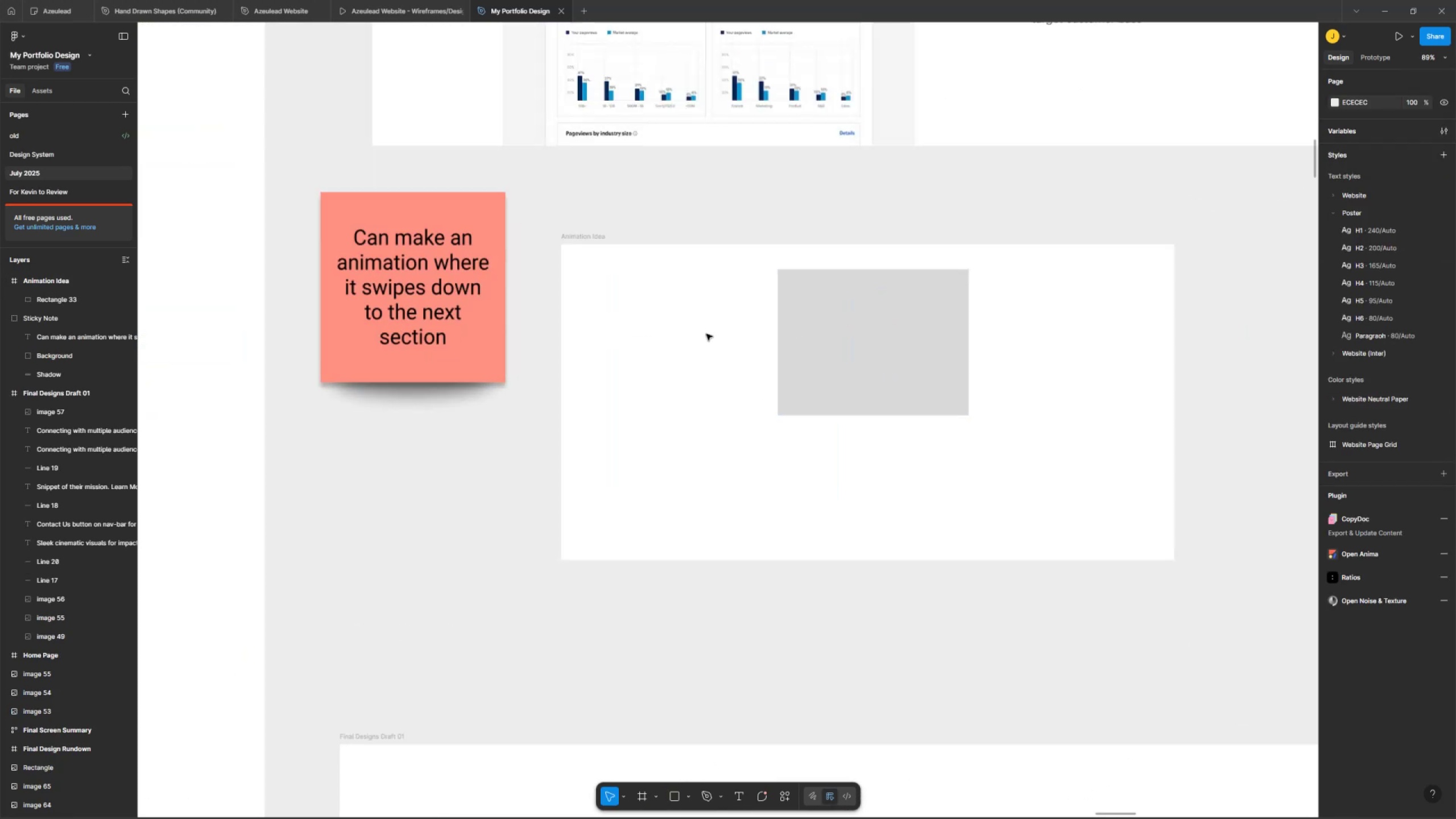 
key(R)
 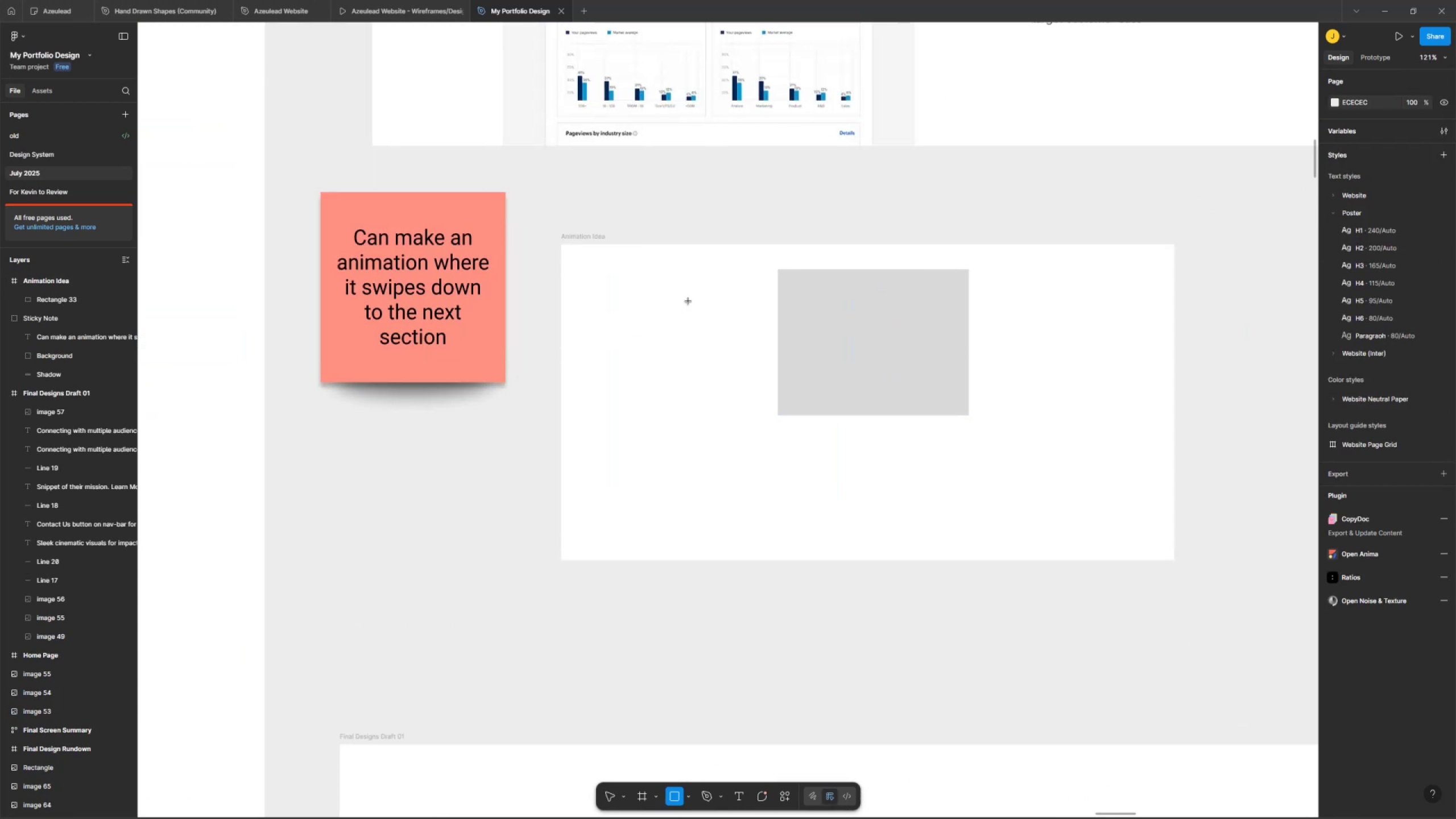 
left_click_drag(start_coordinate=[702, 282], to_coordinate=[745, 309])
 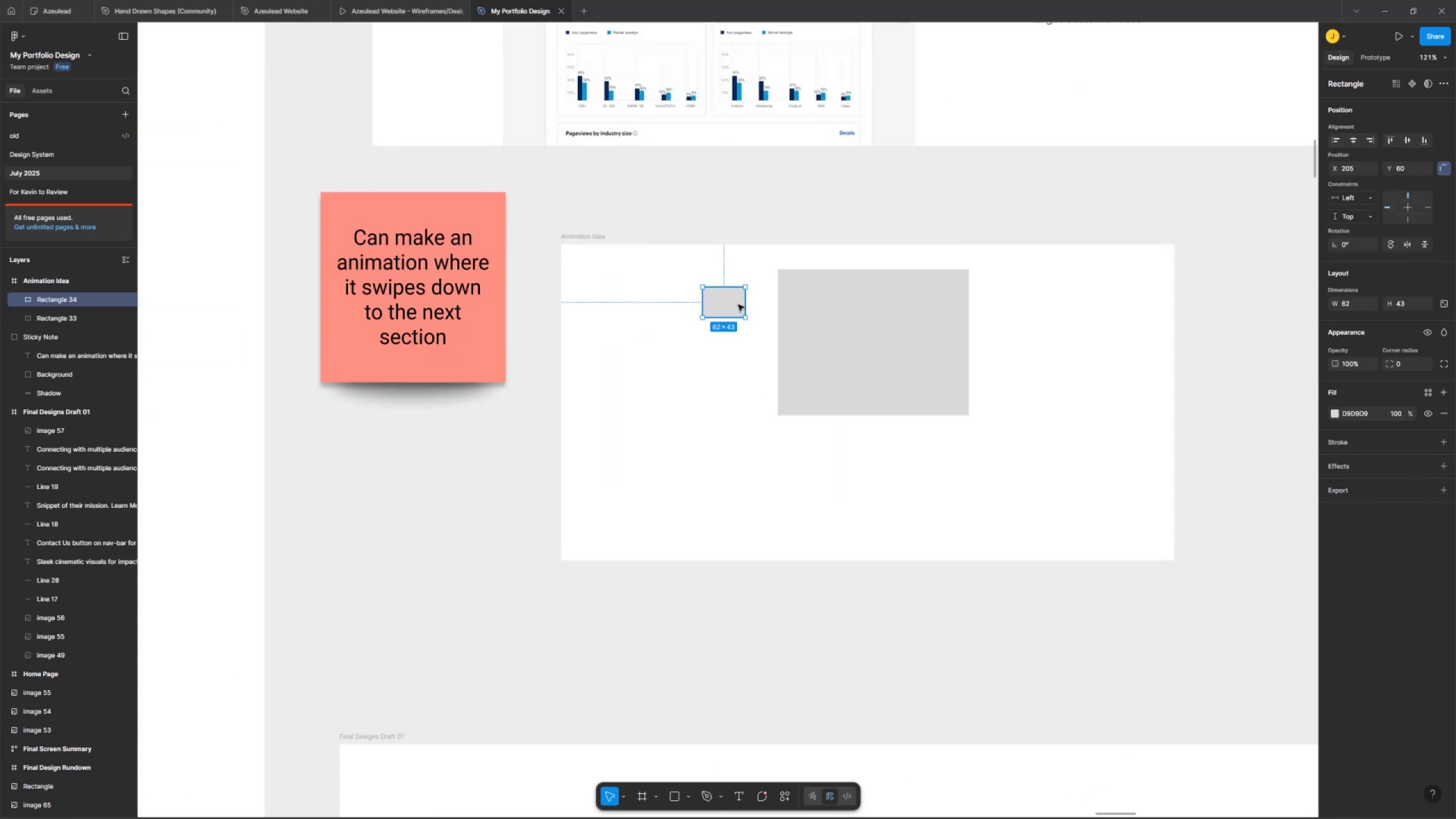 
left_click_drag(start_coordinate=[743, 293], to_coordinate=[754, 295])
 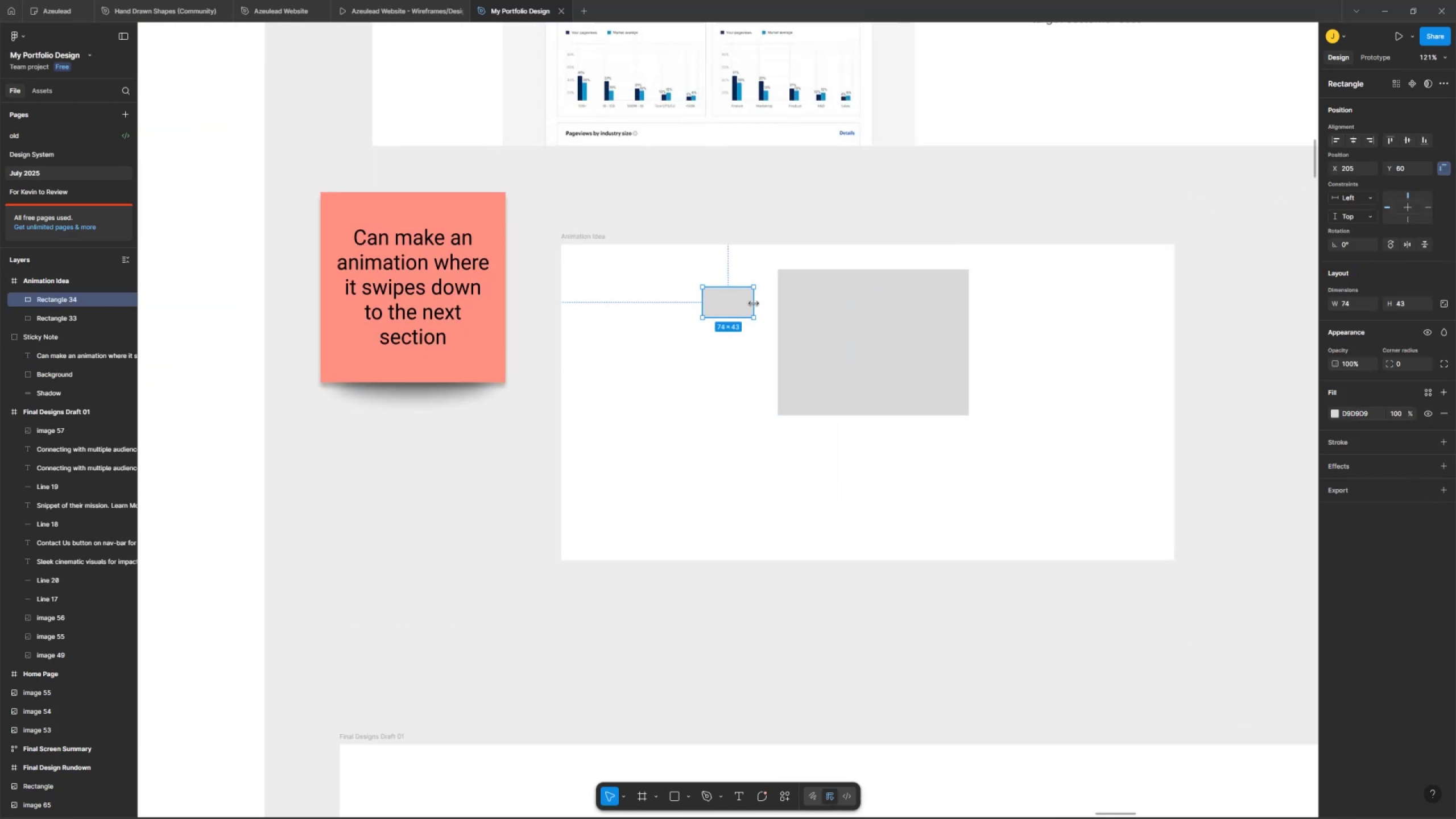 
key(Control+ControlLeft)
 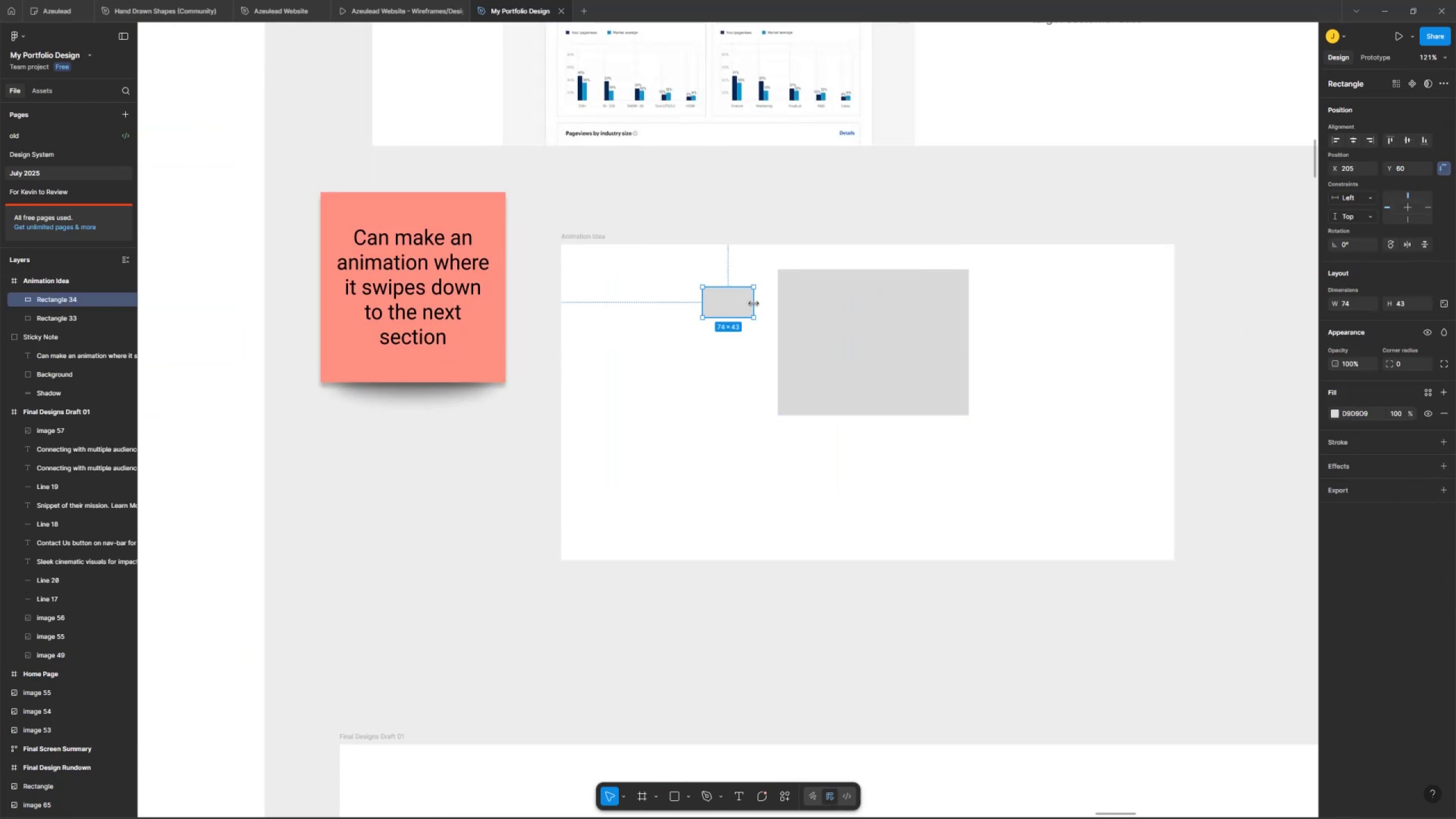 
key(Control+C)
 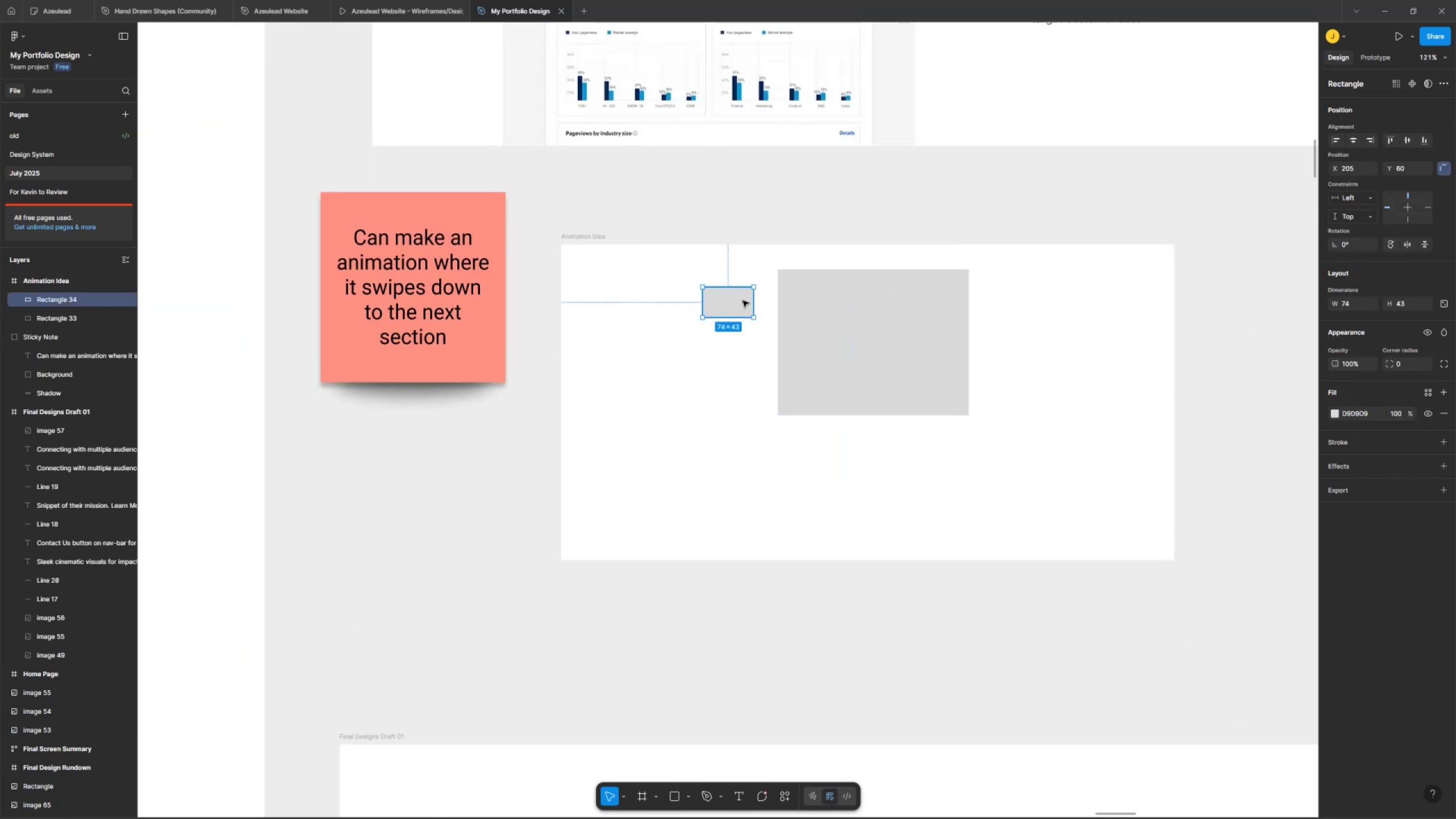 
key(V)
 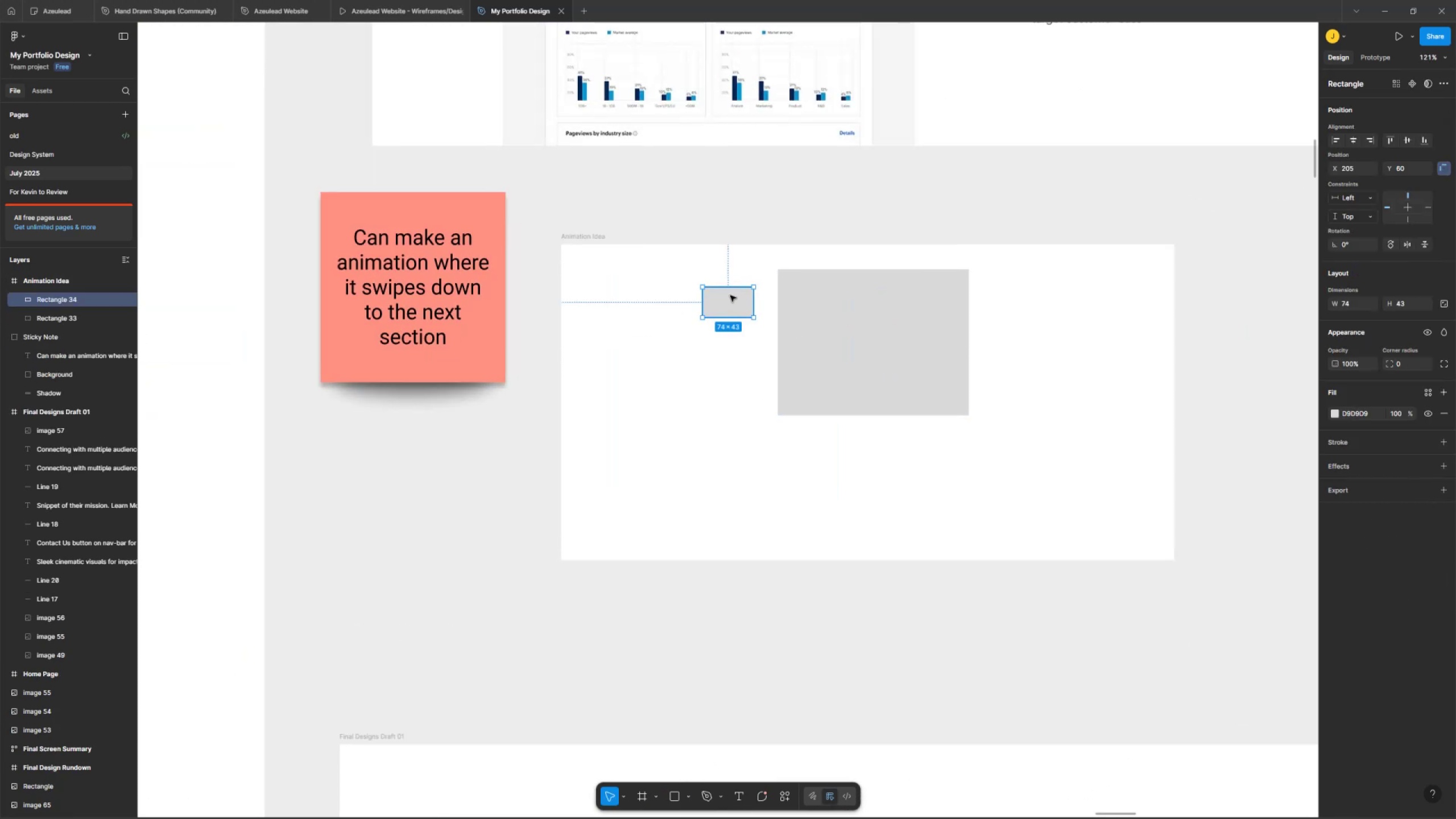 
left_click_drag(start_coordinate=[730, 287], to_coordinate=[735, 295])
 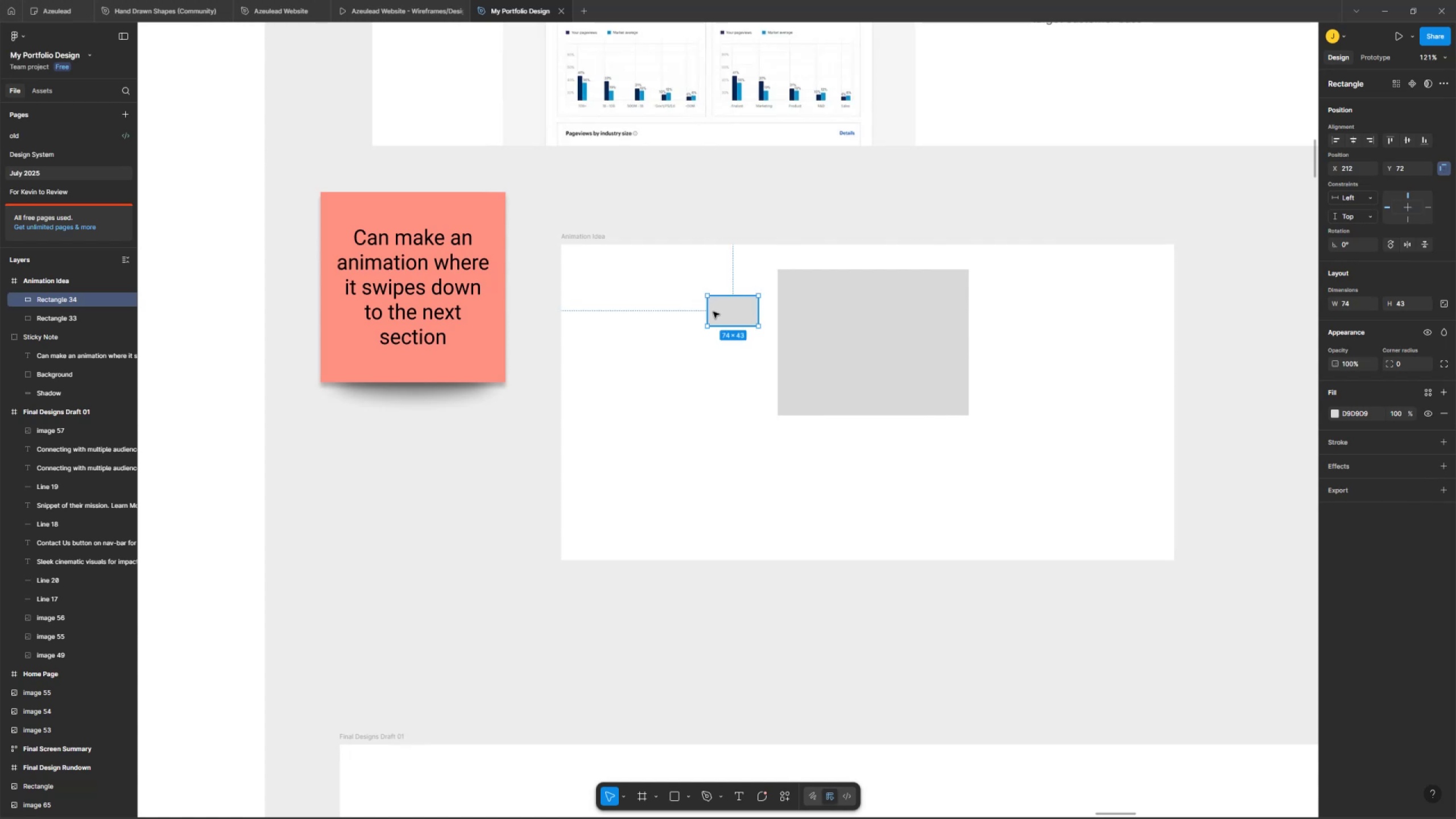 
left_click_drag(start_coordinate=[706, 303], to_coordinate=[694, 304])
 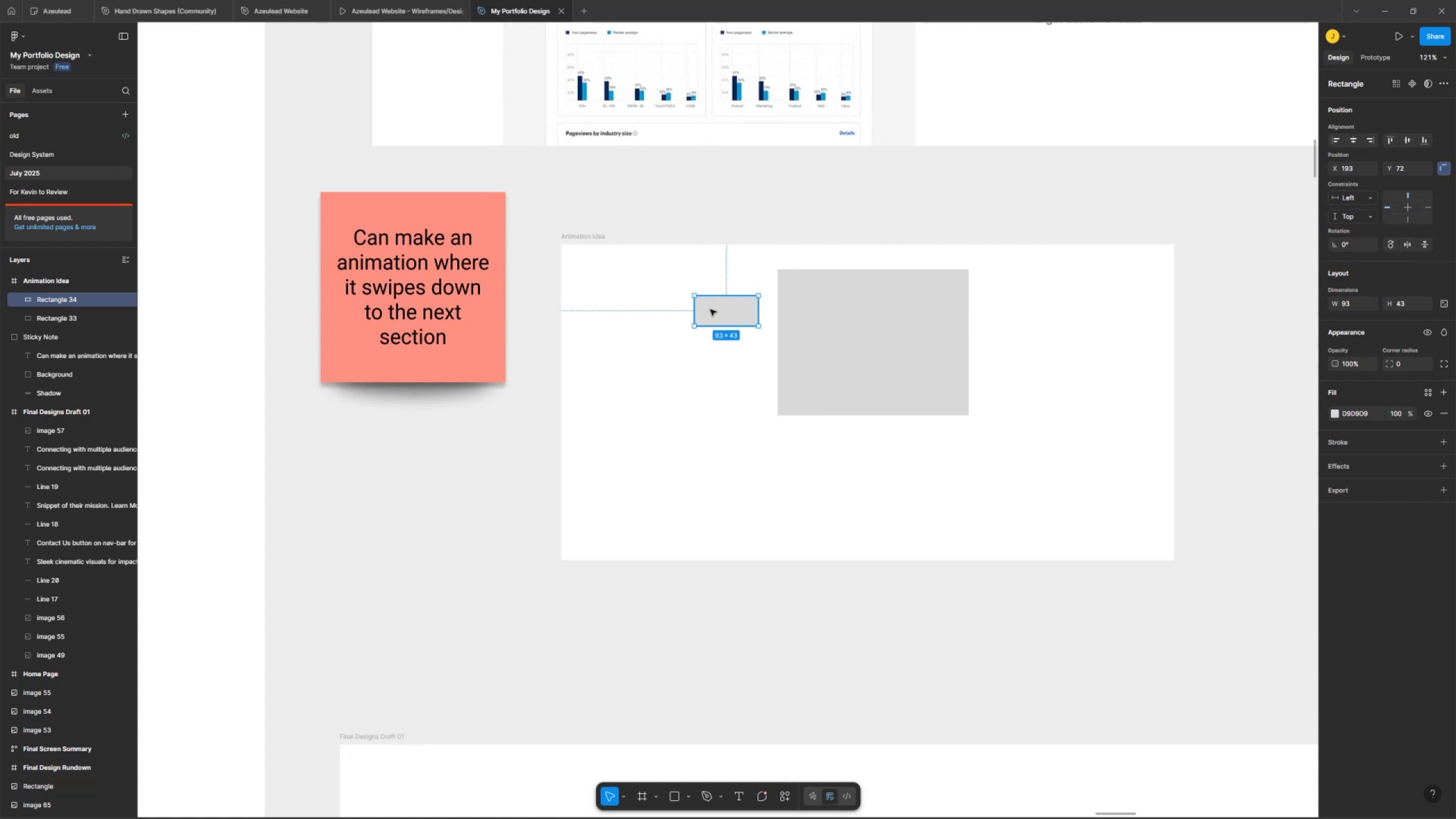 
left_click([722, 301])
 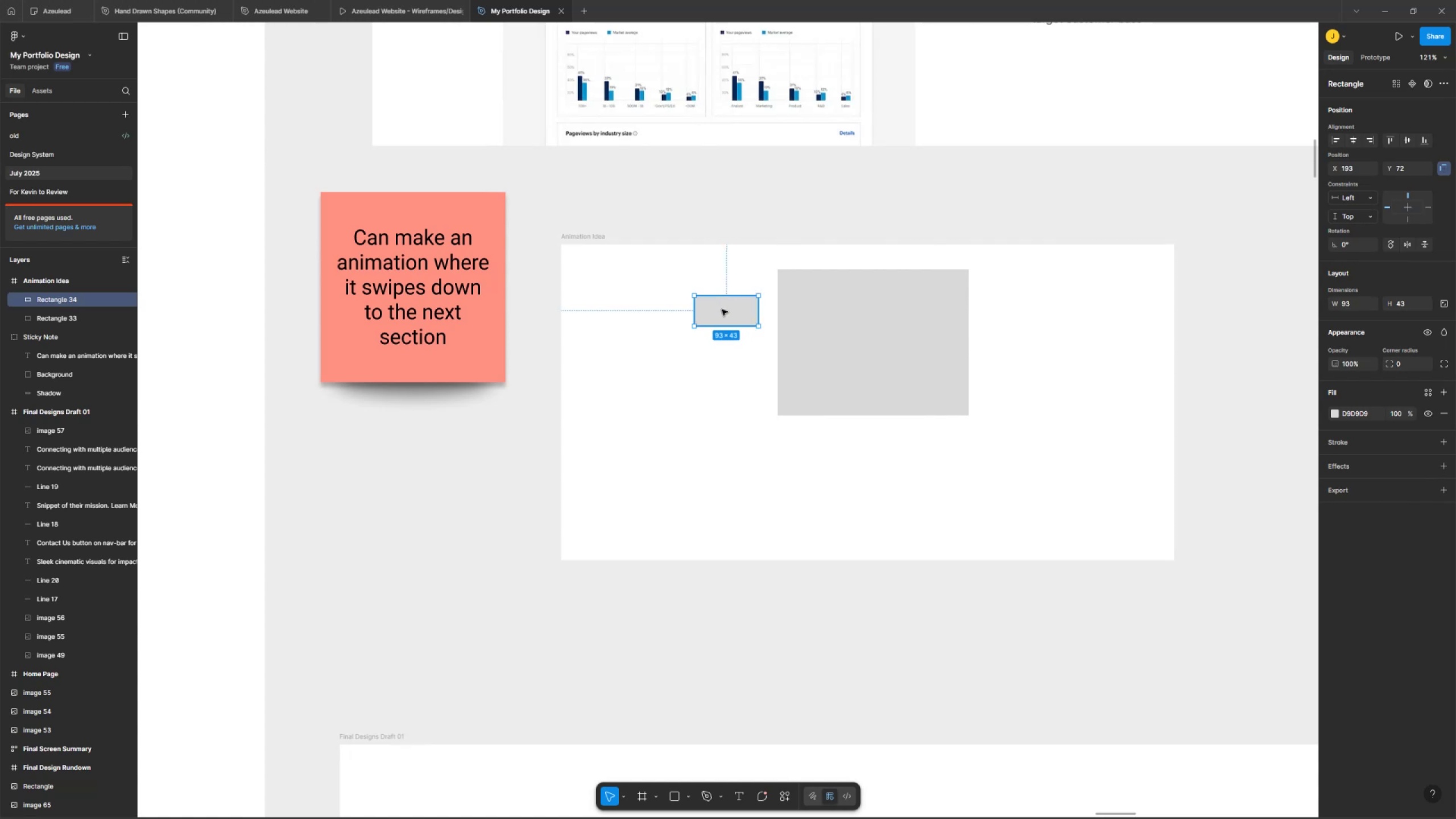 
key(Control+C)
 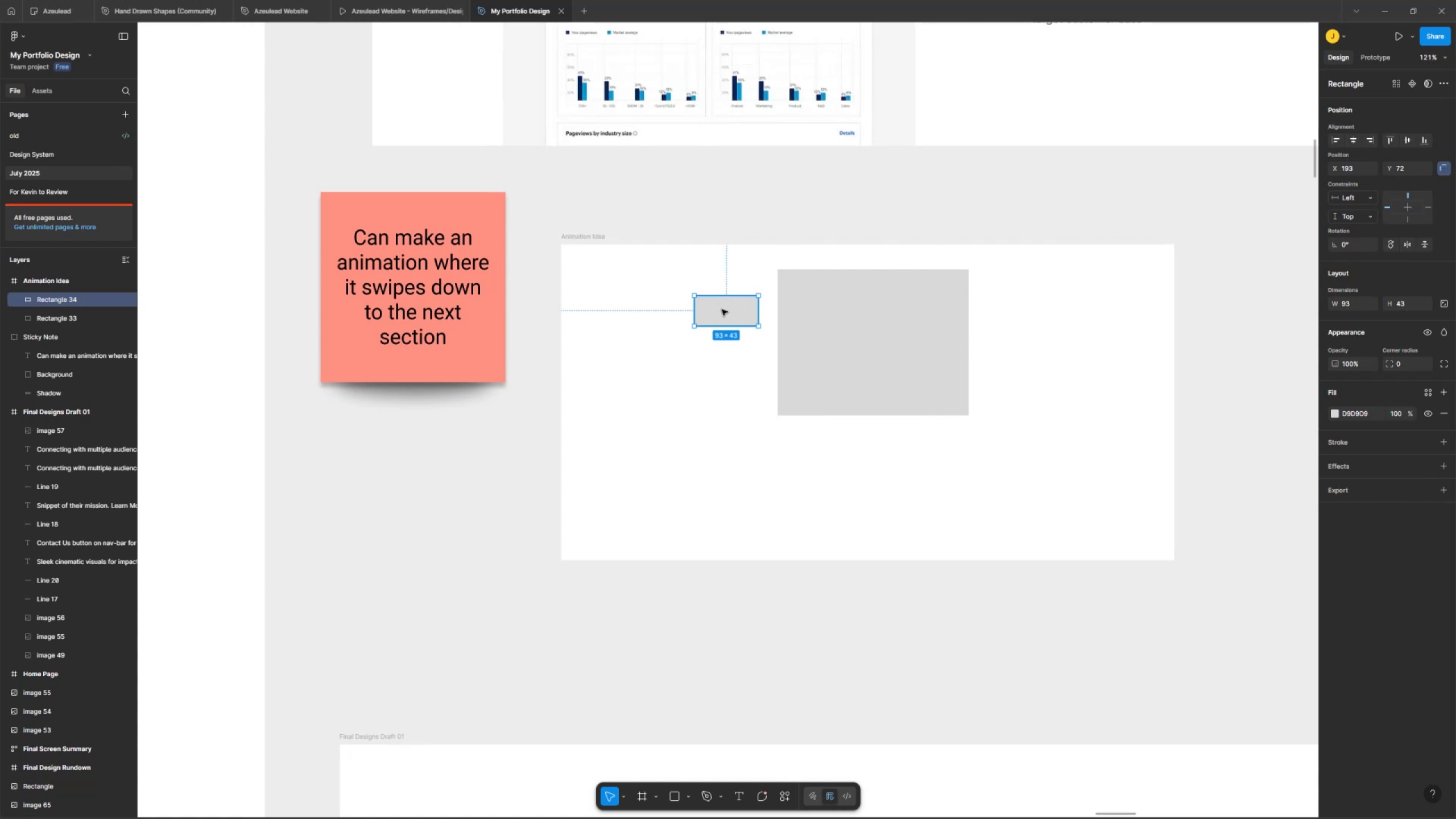 
key(Control+V)
 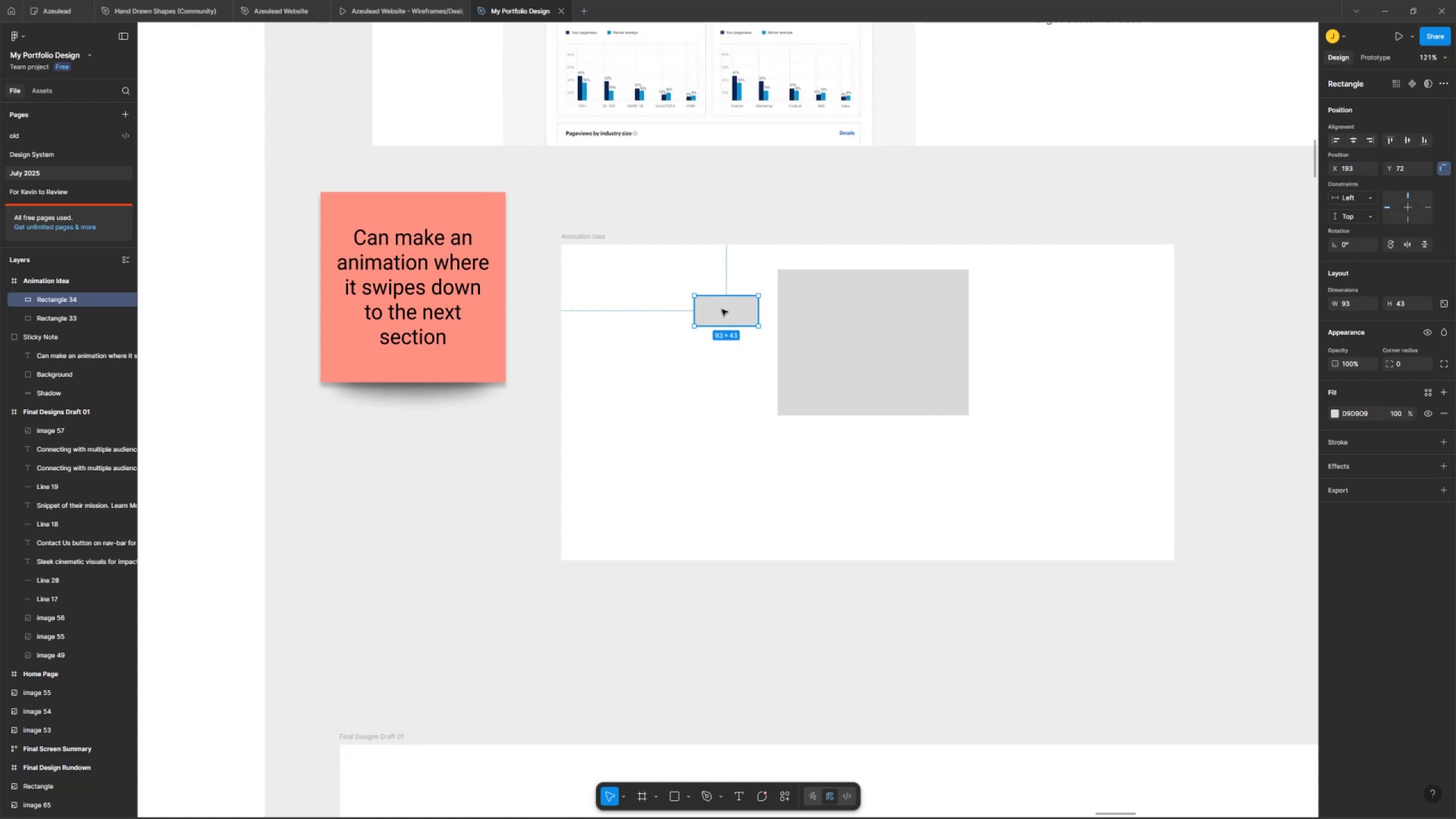 
left_click_drag(start_coordinate=[722, 301], to_coordinate=[1027, 368])
 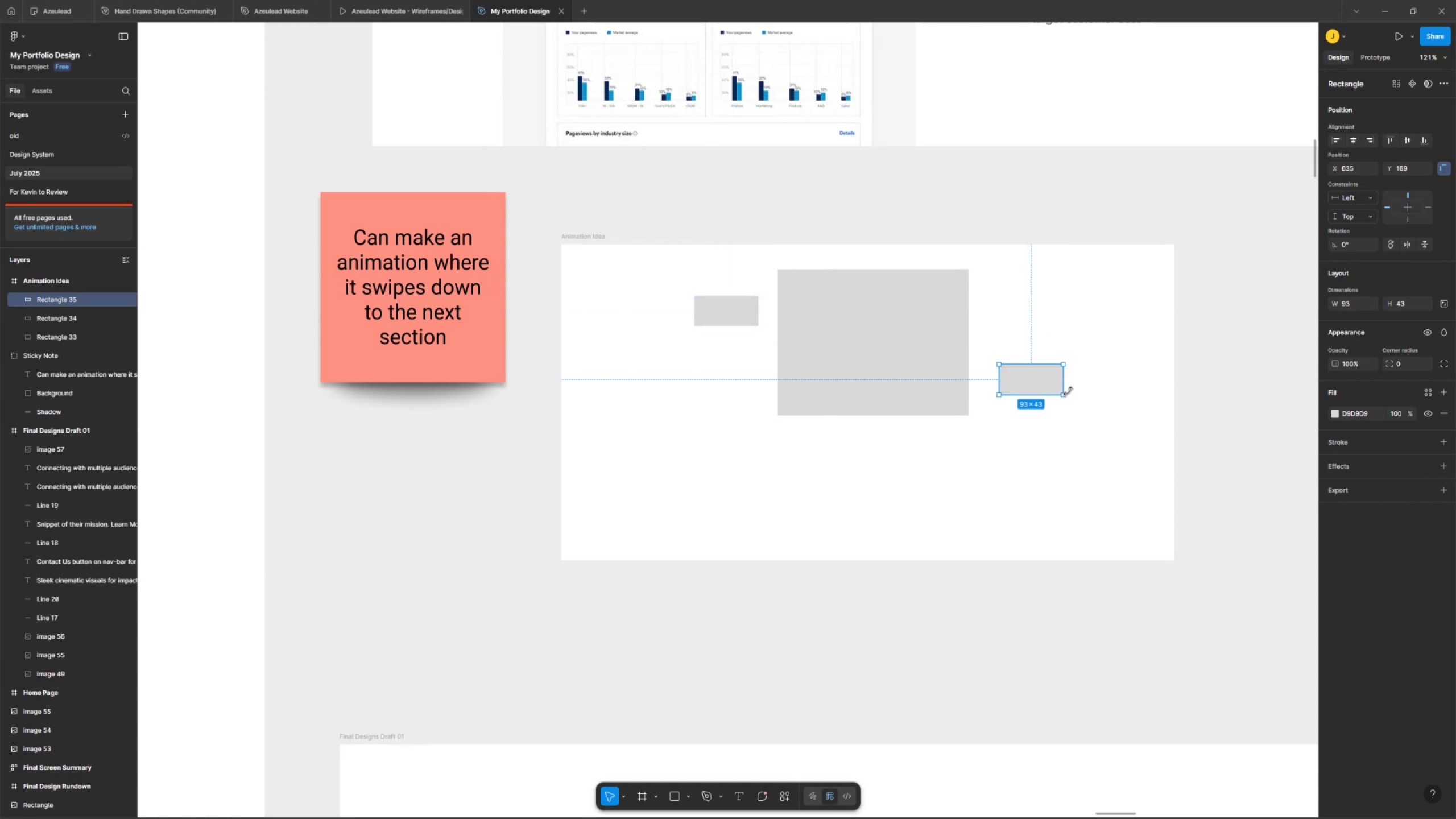 
hold_key(key=ControlLeft, duration=0.38)
scroll: coordinate [1099, 355], scroll_direction: down, amount: 6.0
 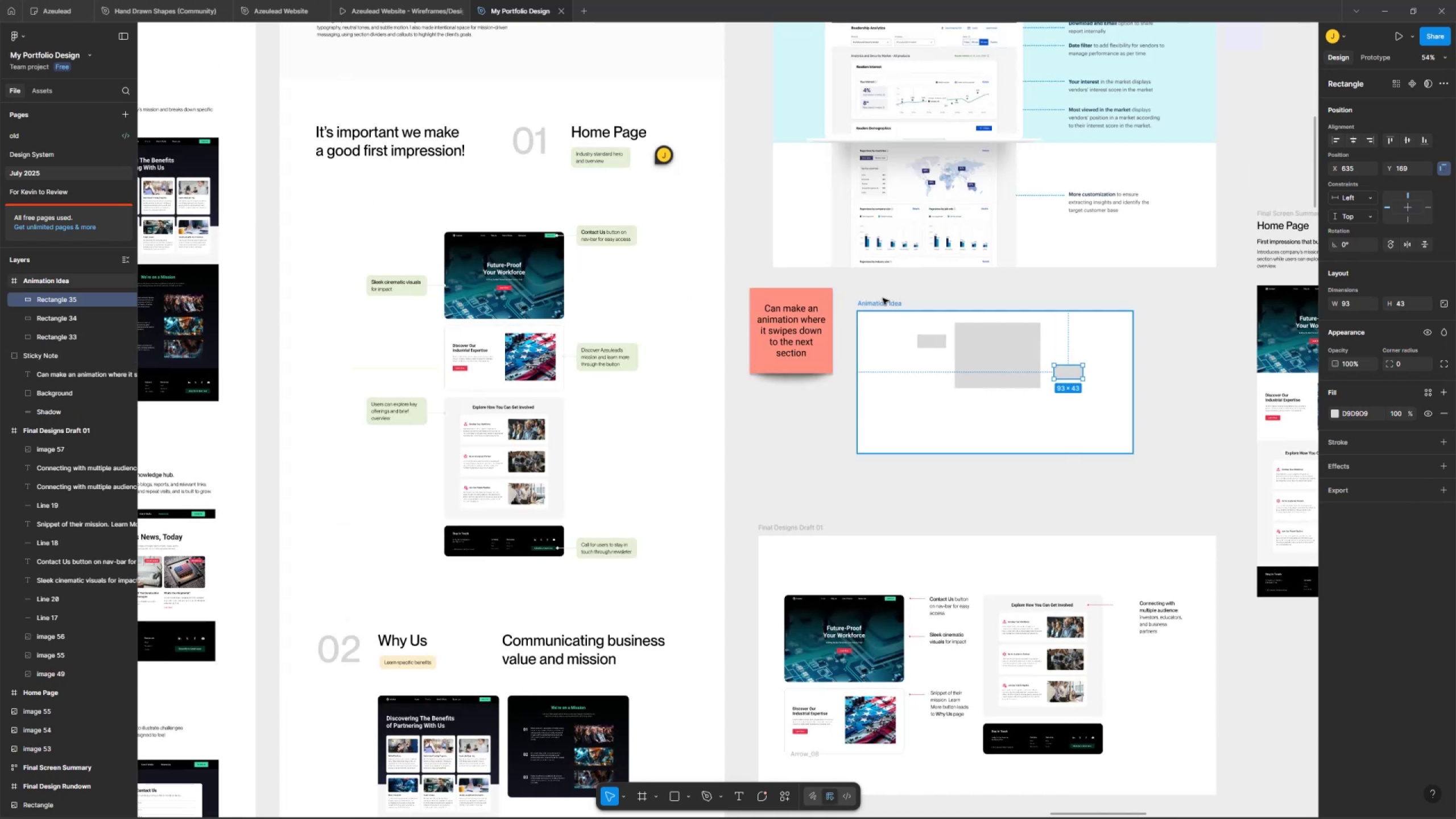 
left_click([890, 301])
 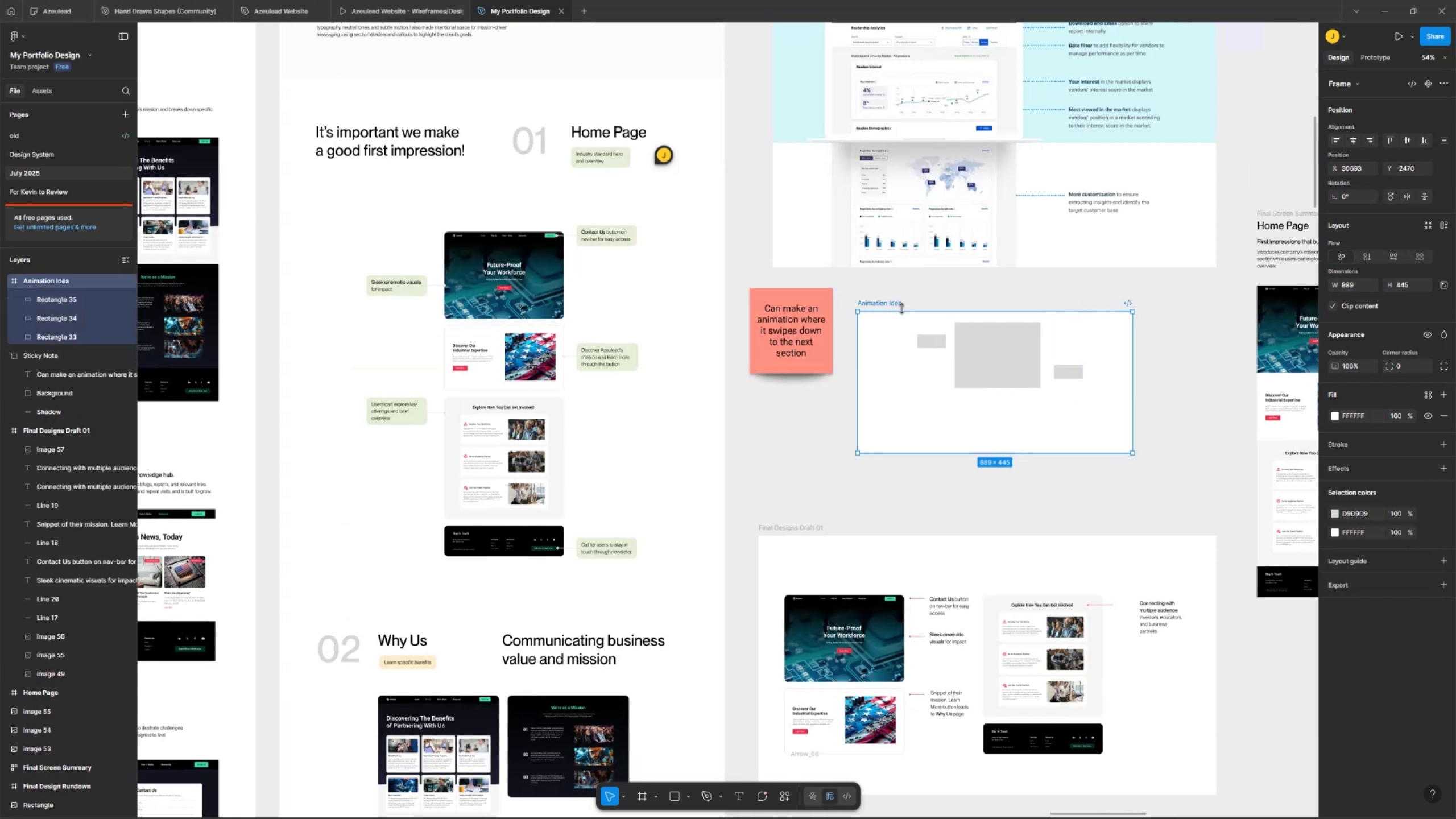 
key(Delete)
 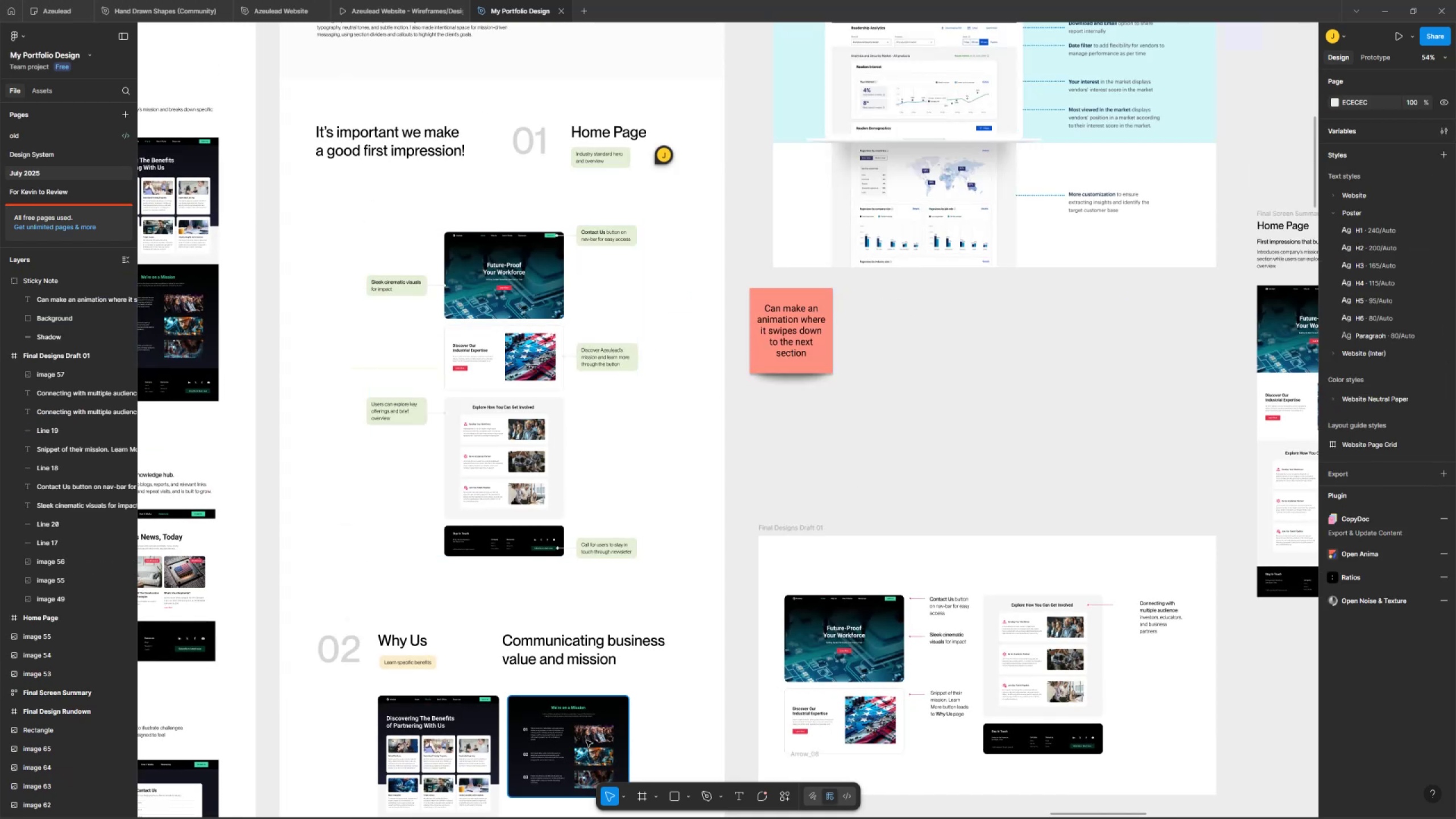 
hold_key(key=Space, duration=1.02)
 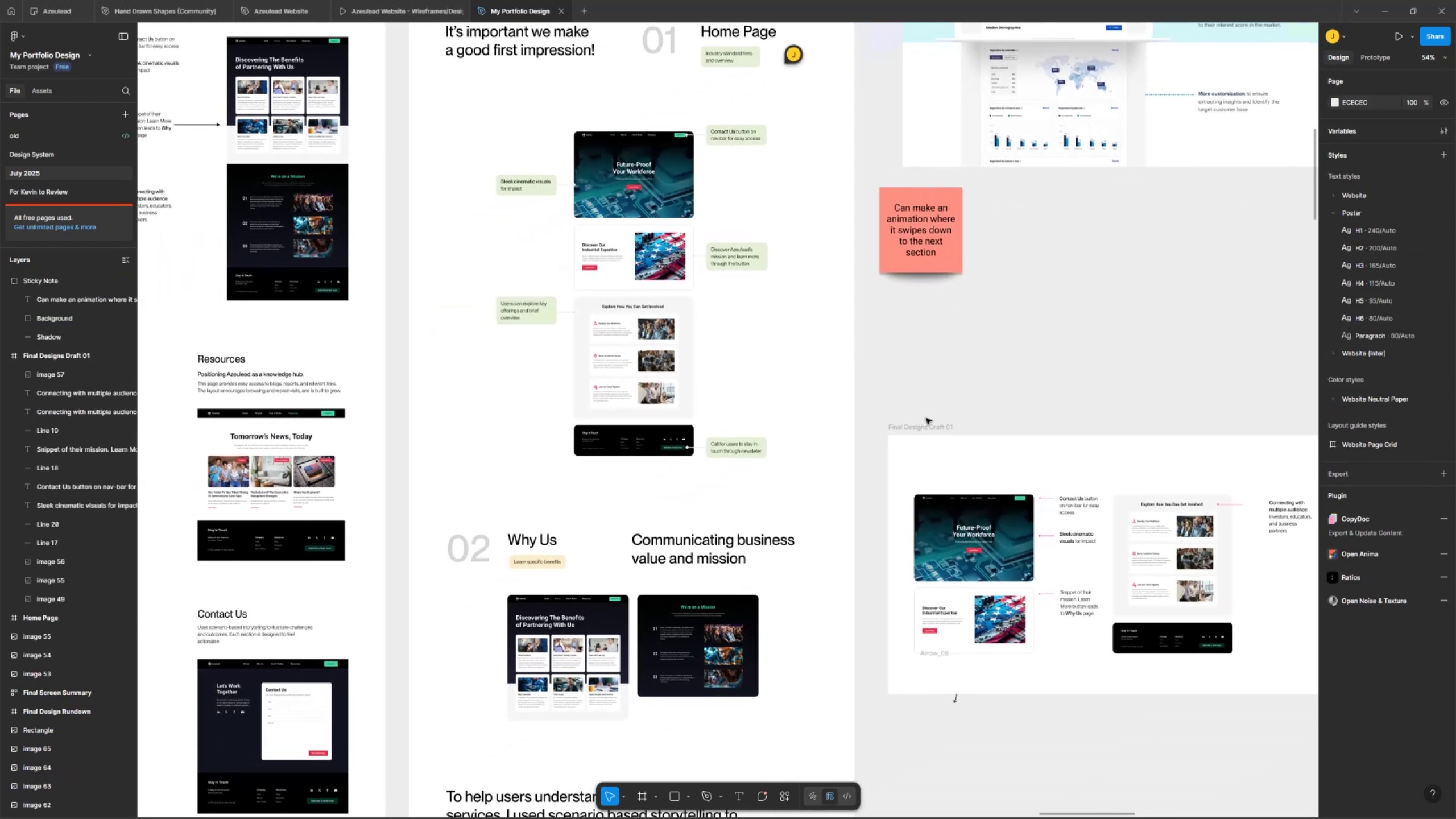 
left_click_drag(start_coordinate=[795, 507], to_coordinate=[925, 409])
 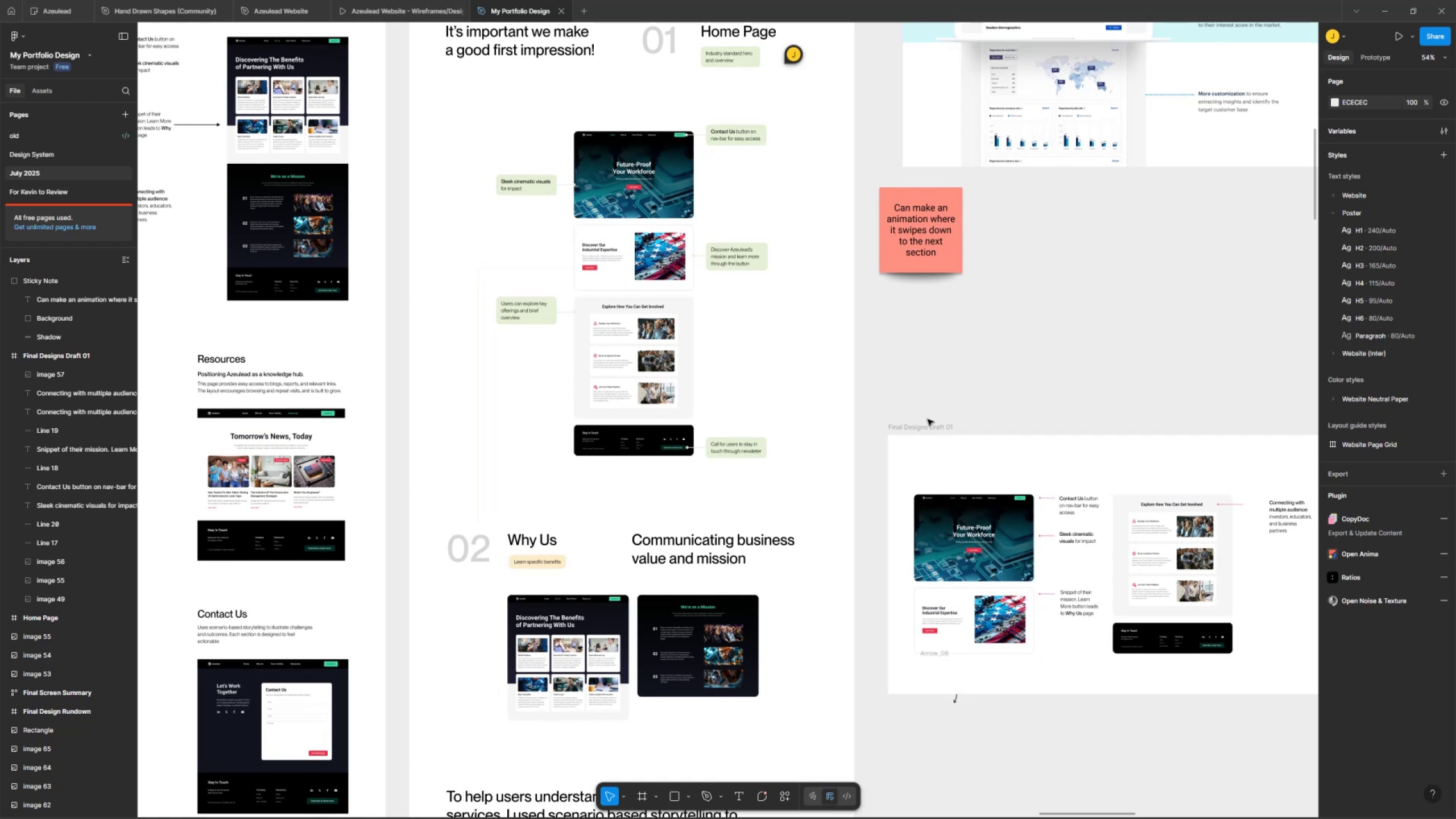 
left_click([435, 803])
 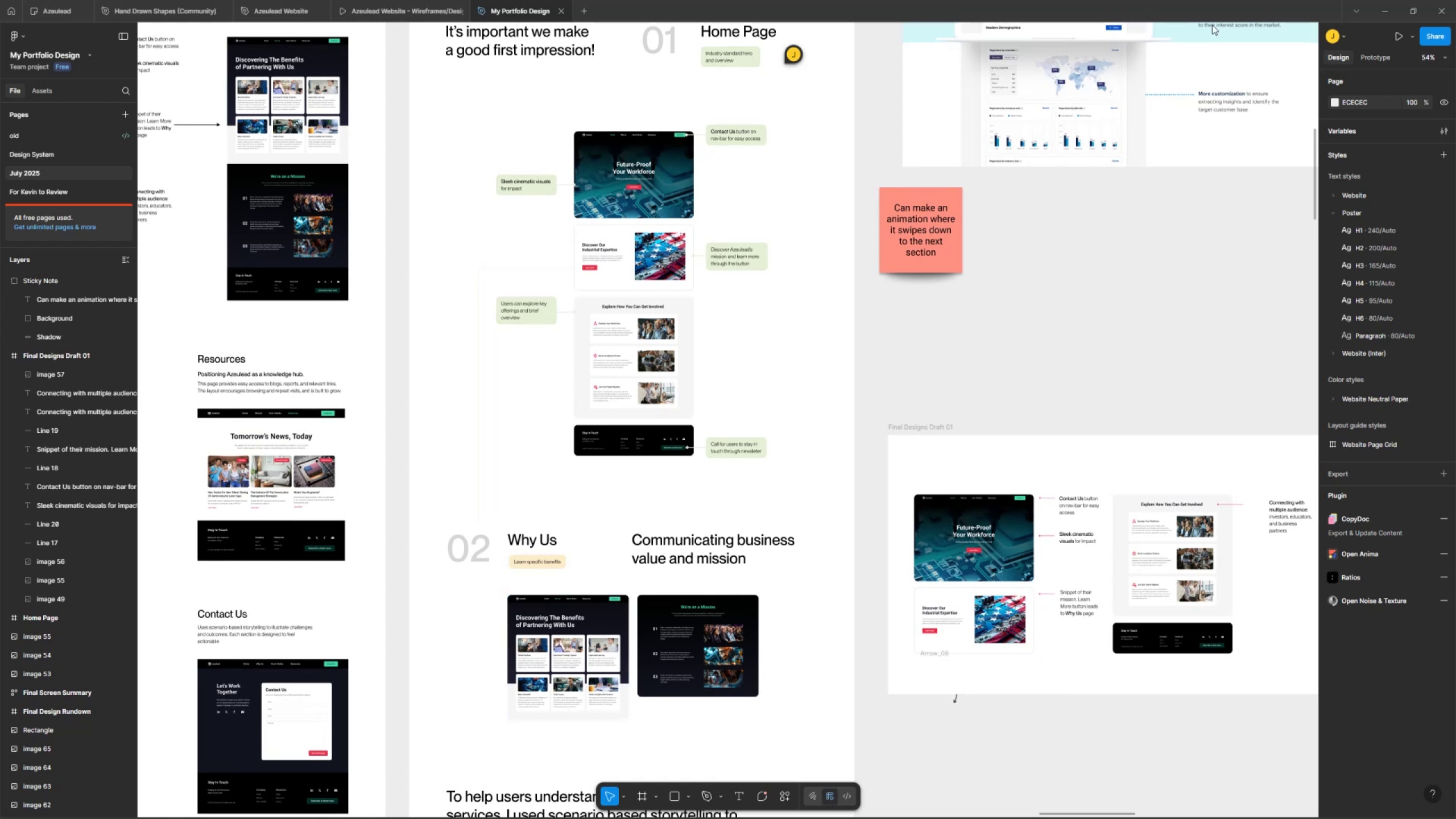 
left_click([1394, 0])
 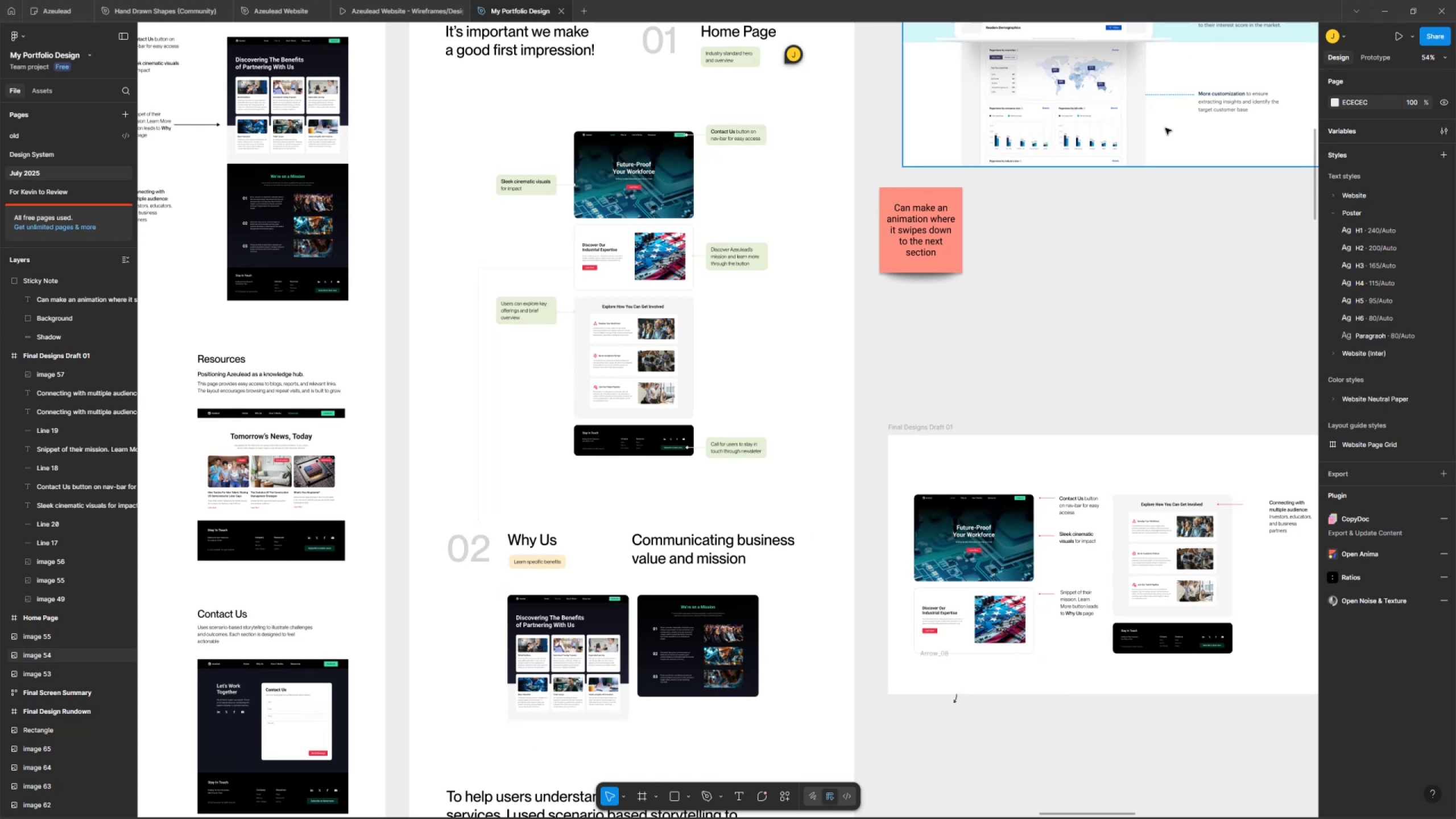 
scroll: coordinate [1028, 232], scroll_direction: up, amount: 6.0
 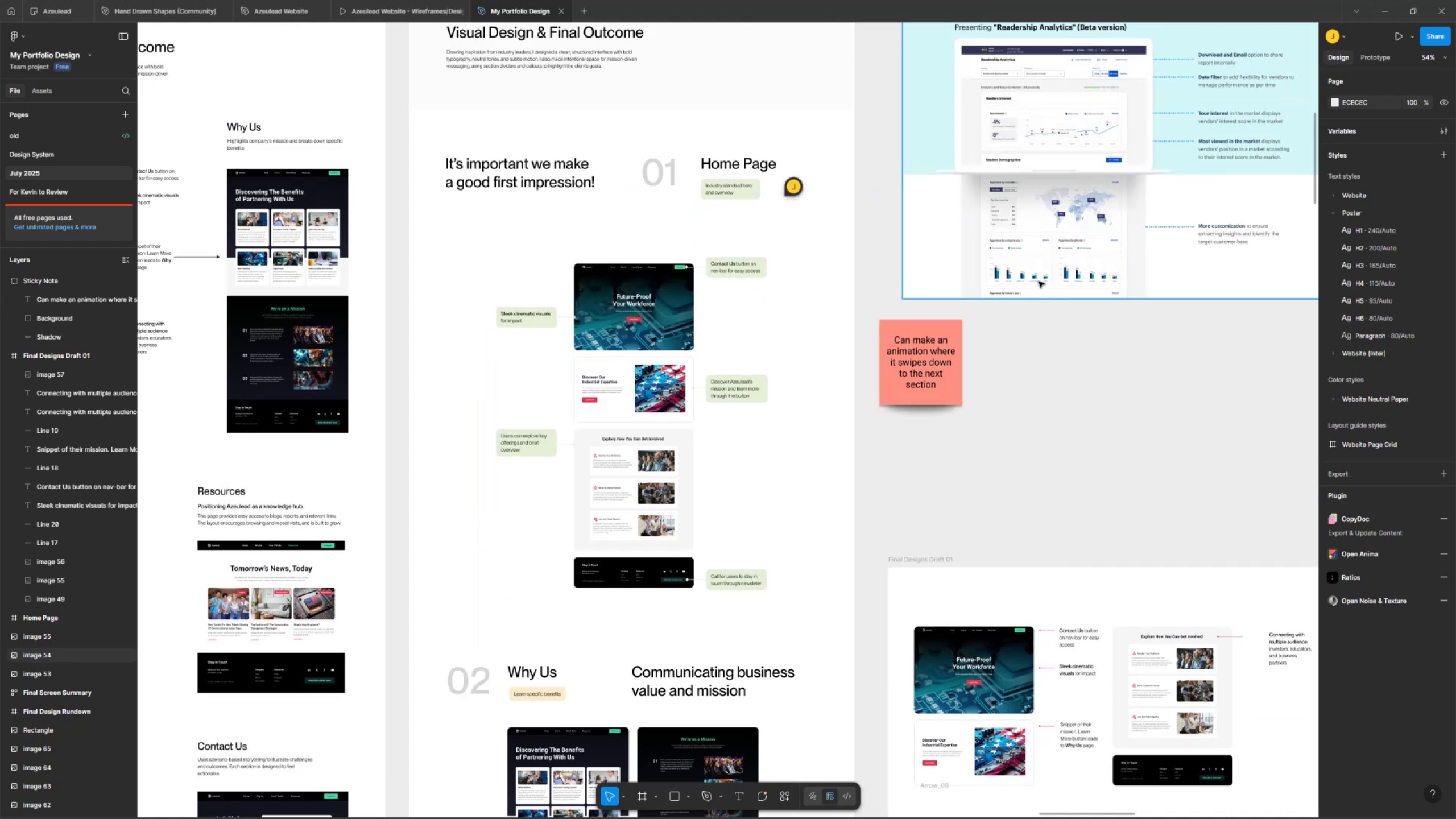 
scroll: coordinate [1013, 345], scroll_direction: down, amount: 9.0
 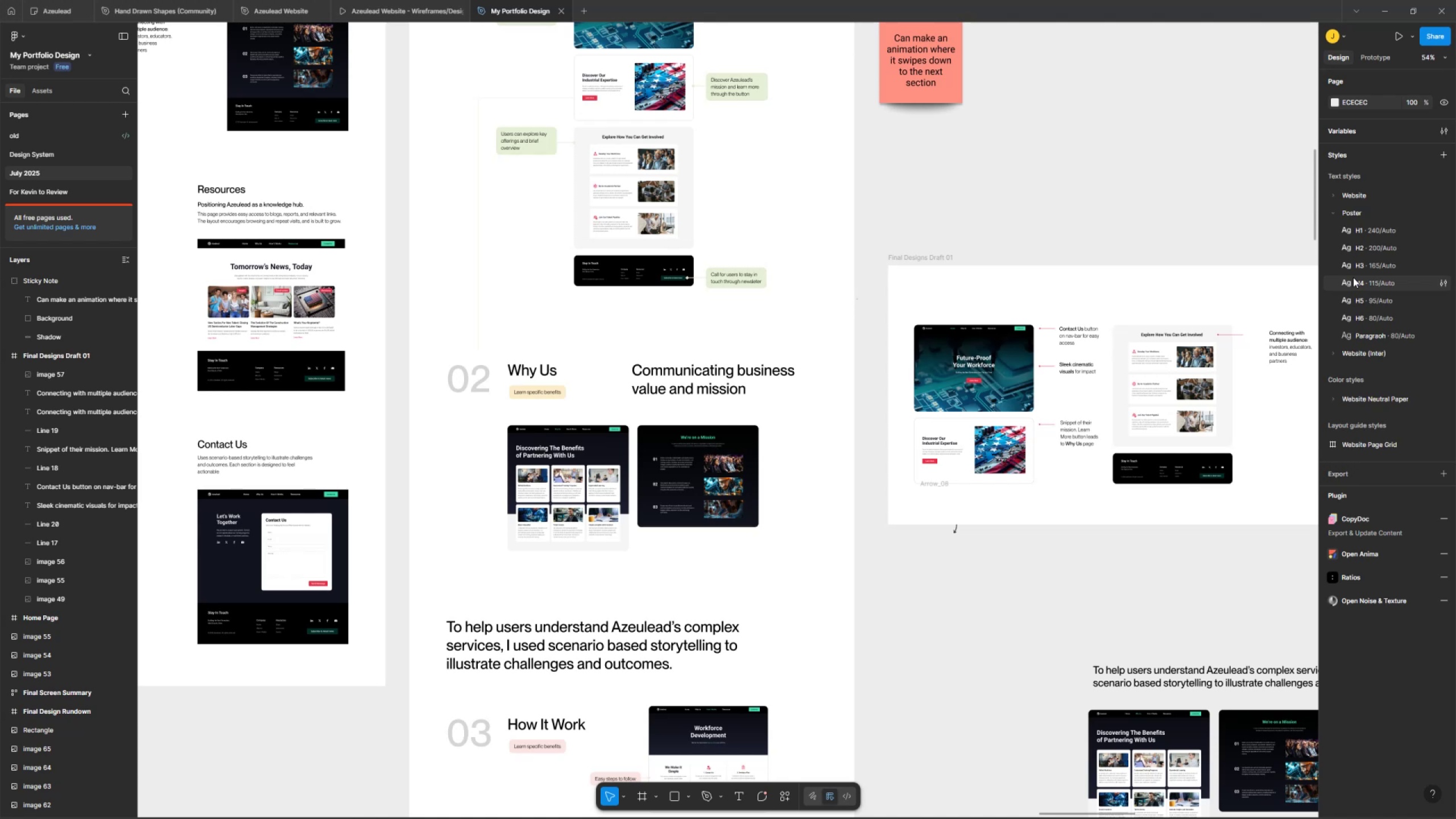 
wait(48.42)
 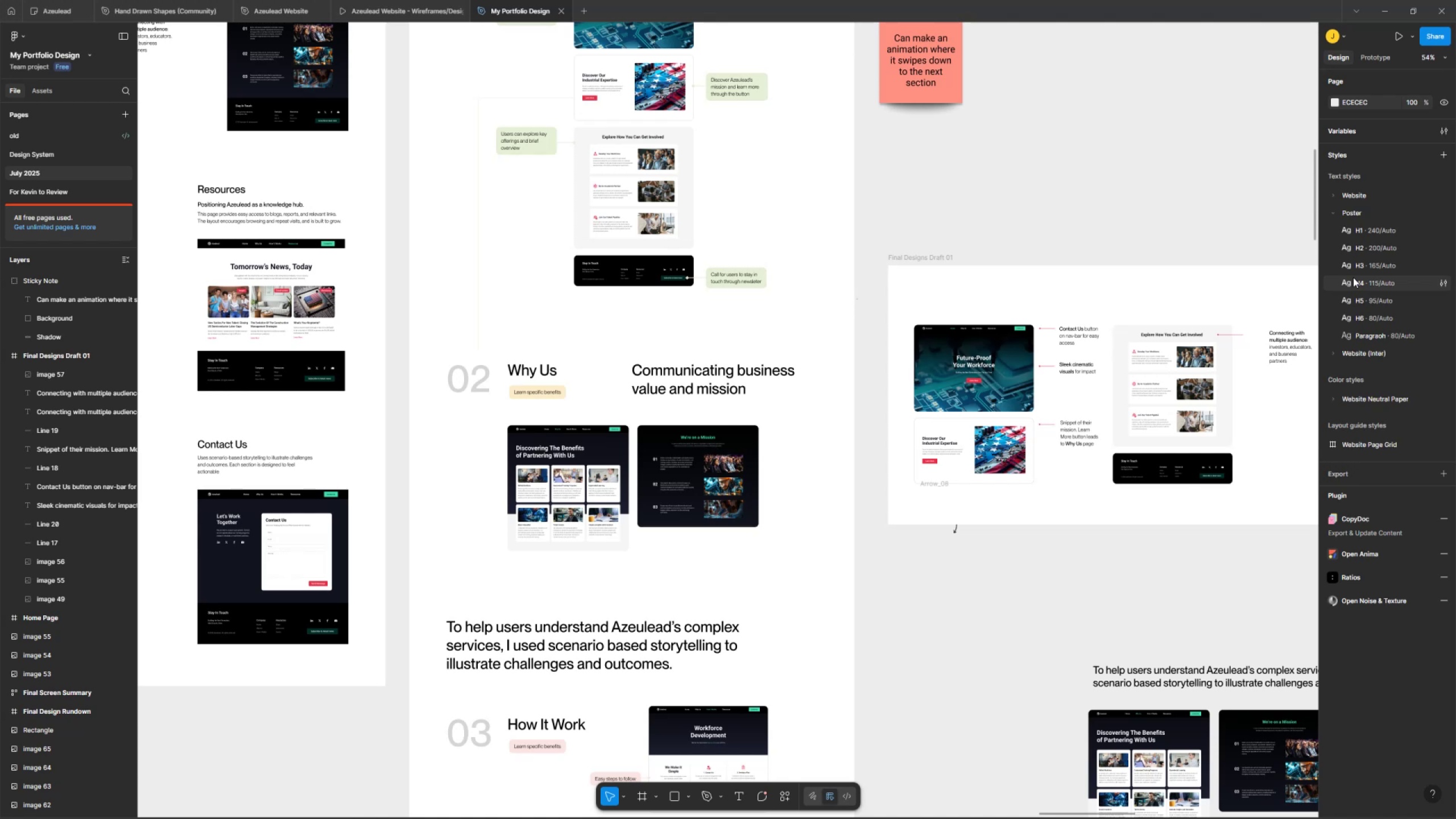 
scroll: coordinate [709, 343], scroll_direction: down, amount: 6.0
 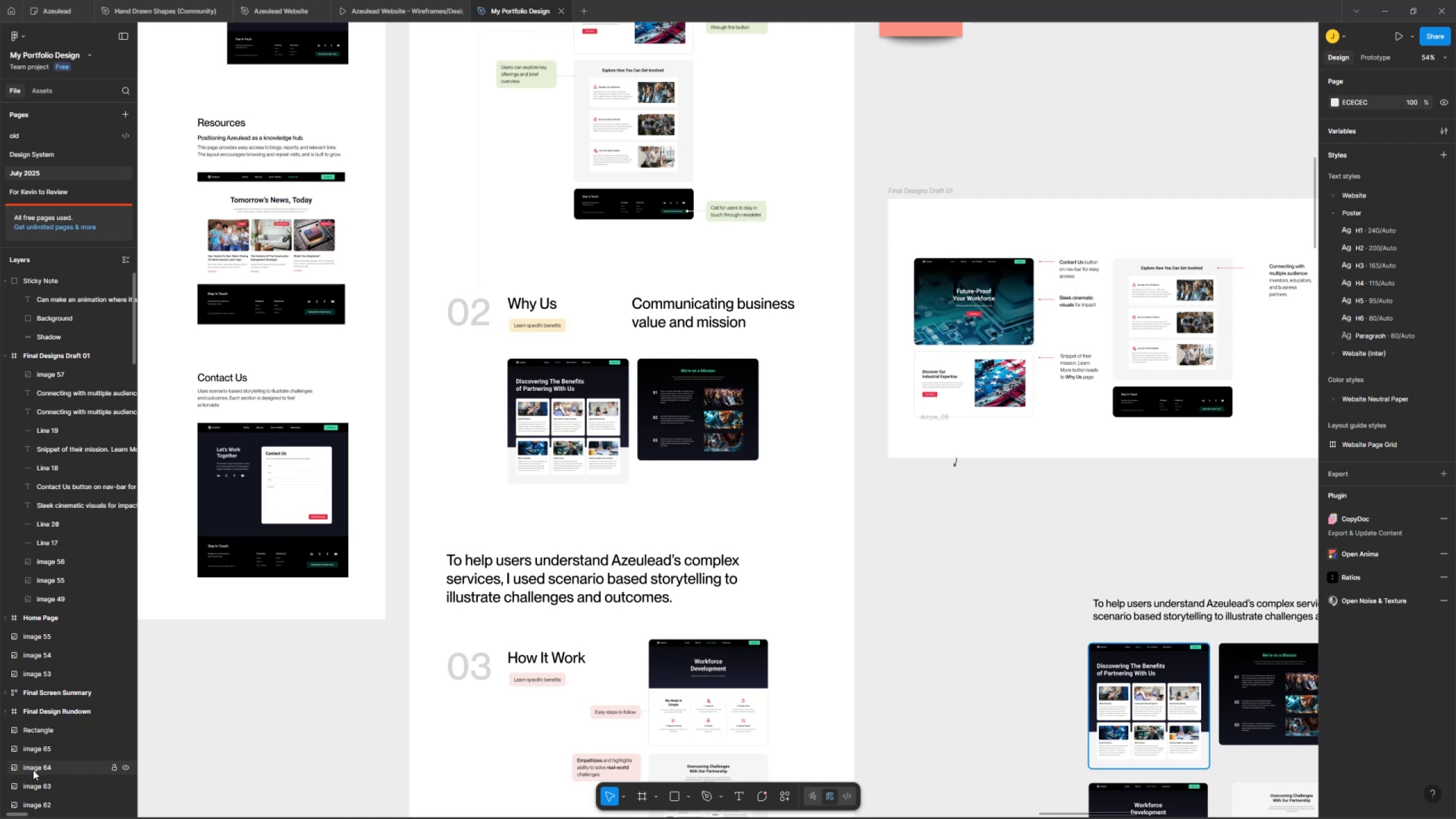 
wait(55.67)
 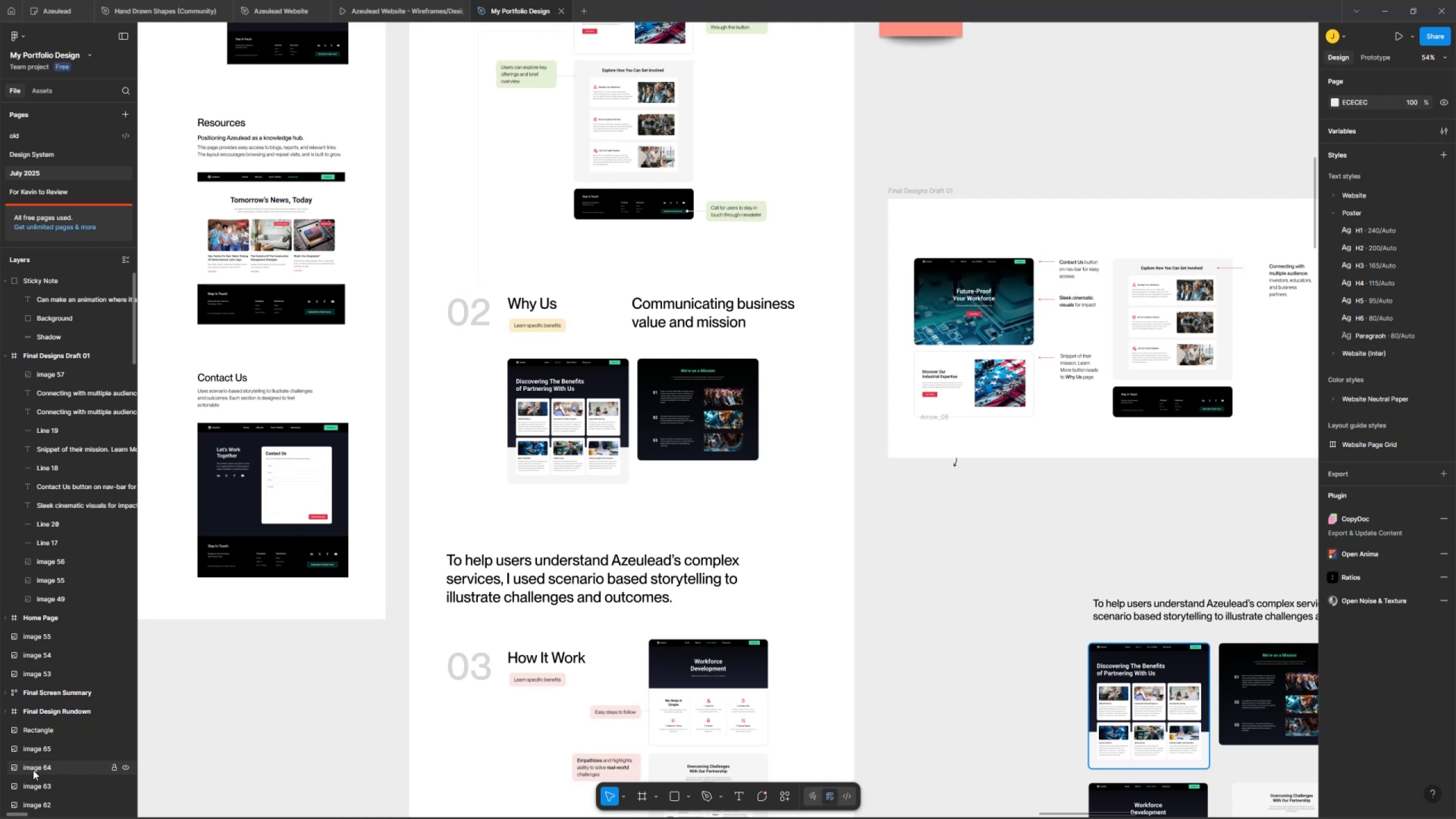 
key(Control+ControlLeft)
 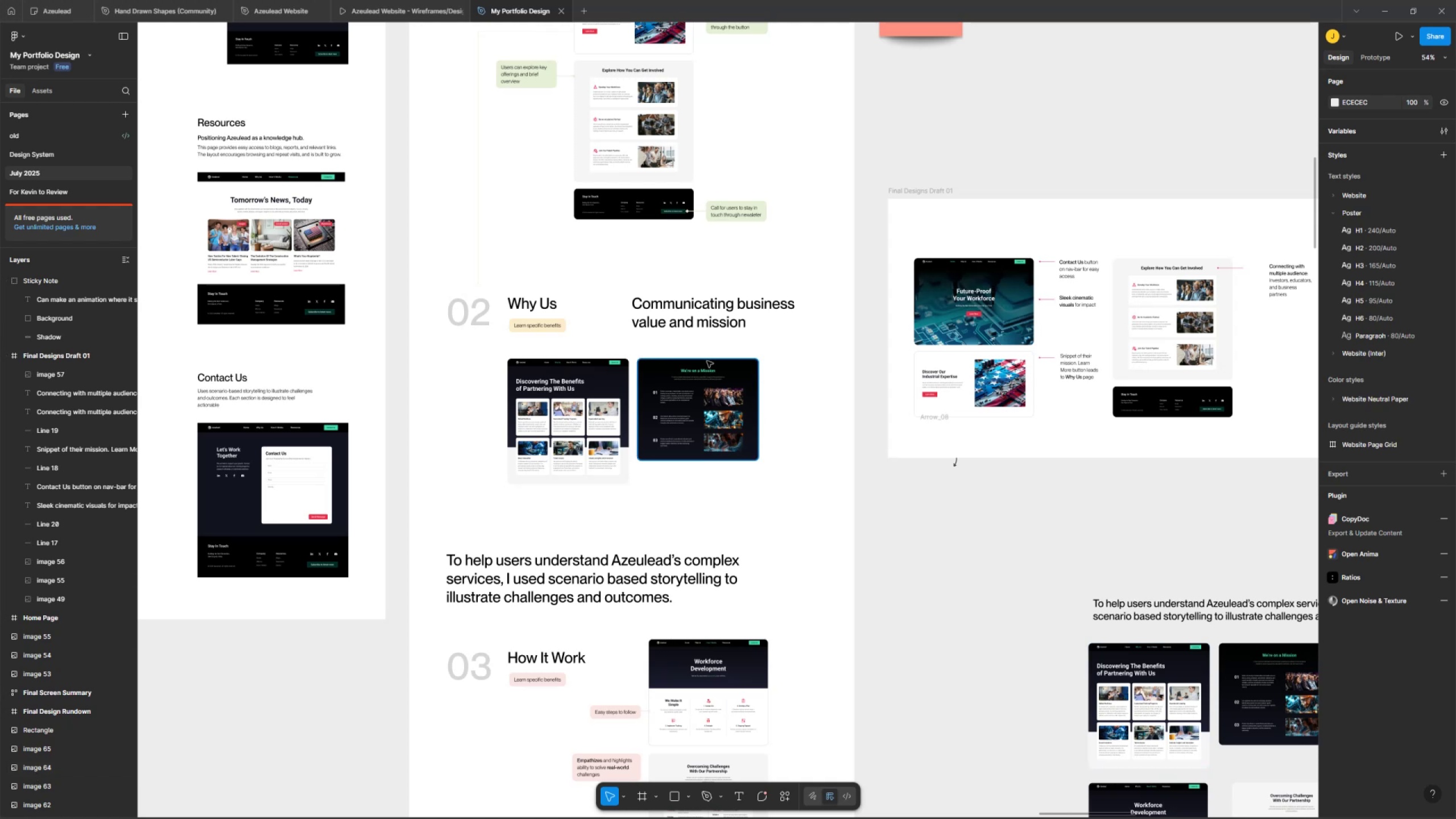 
scroll: coordinate [724, 346], scroll_direction: up, amount: 4.0
 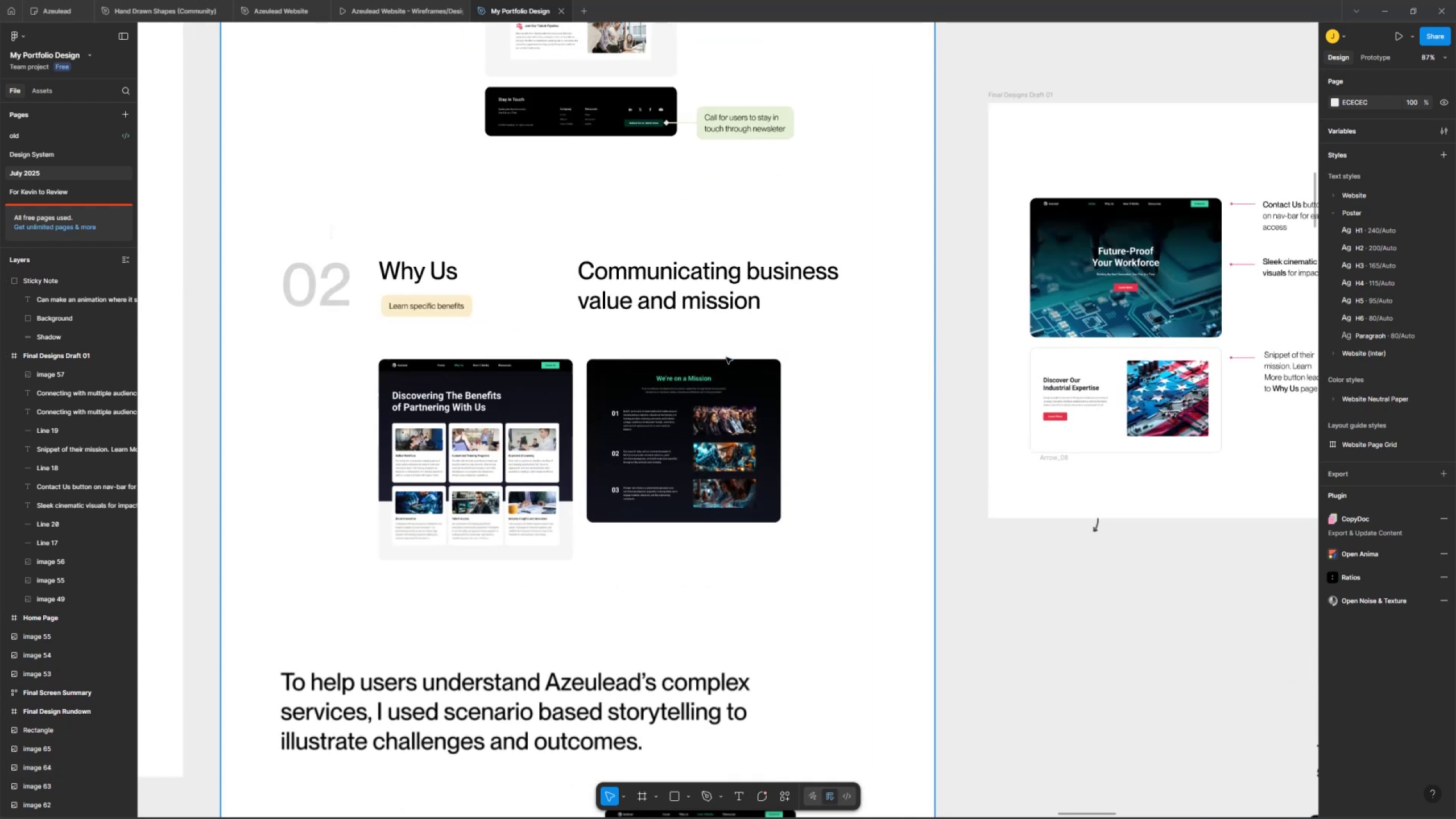 
key(Space)
 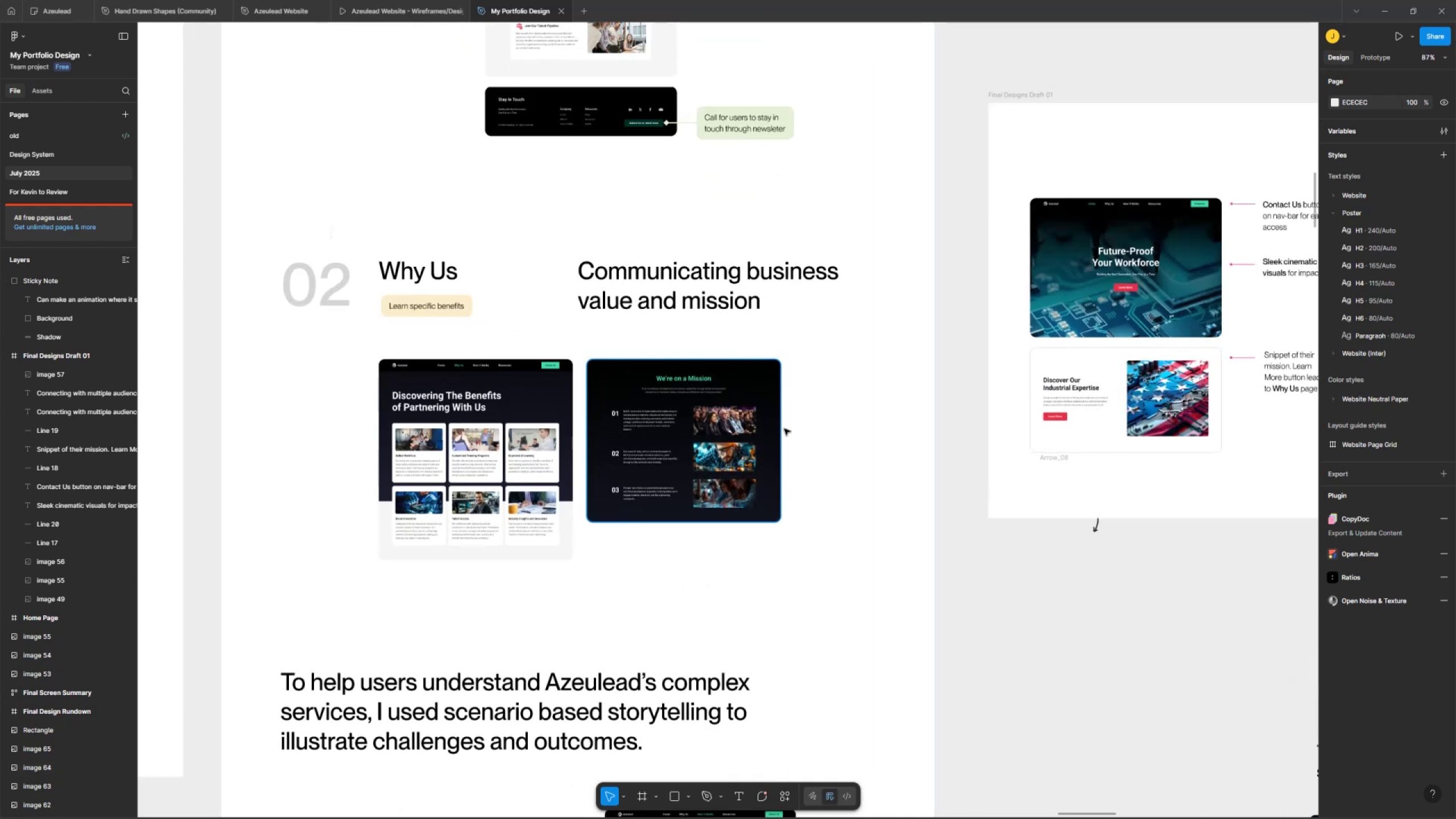 
left_click_drag(start_coordinate=[833, 414], to_coordinate=[774, 493])
 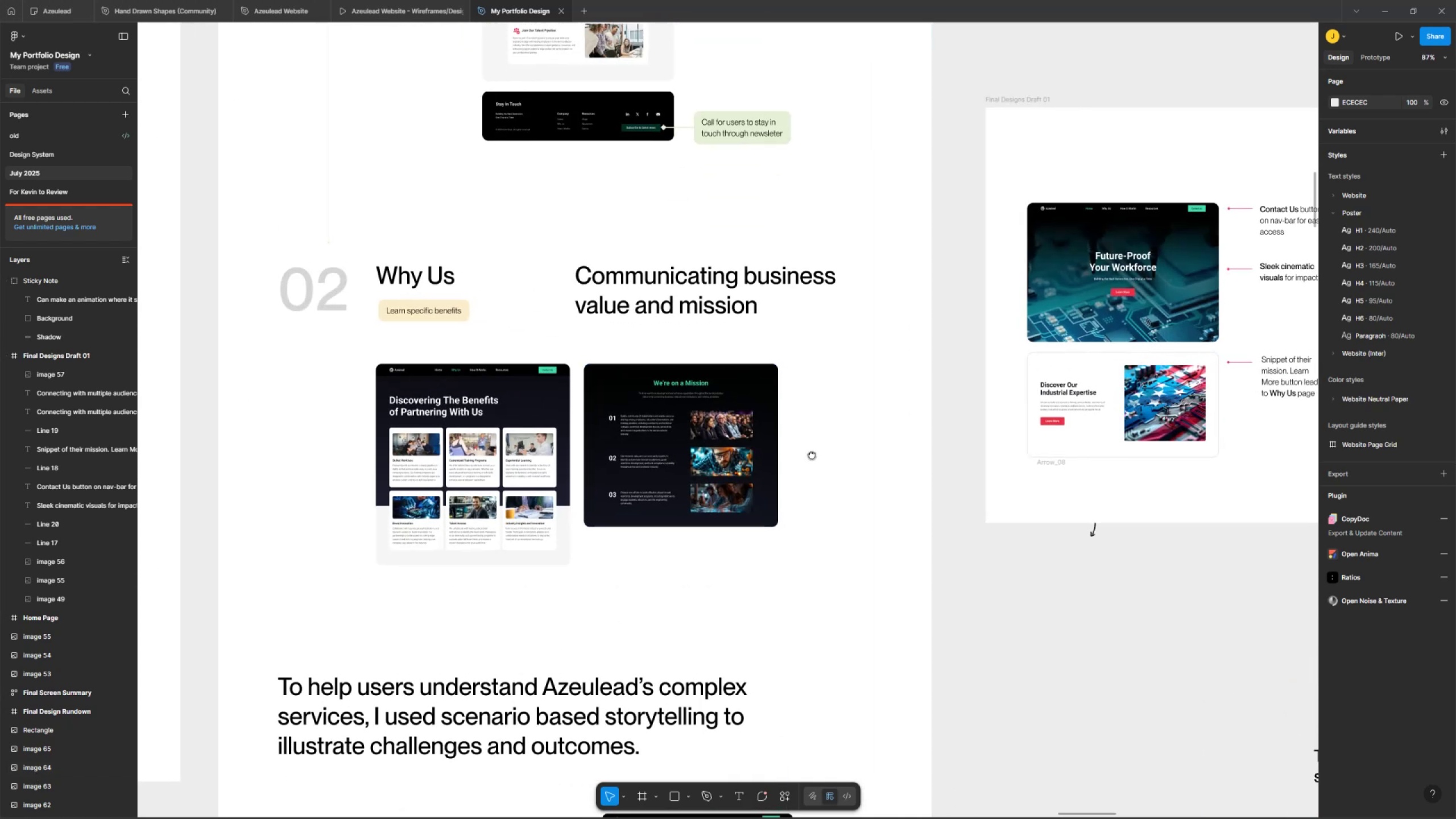 
key(Control+ControlLeft)
 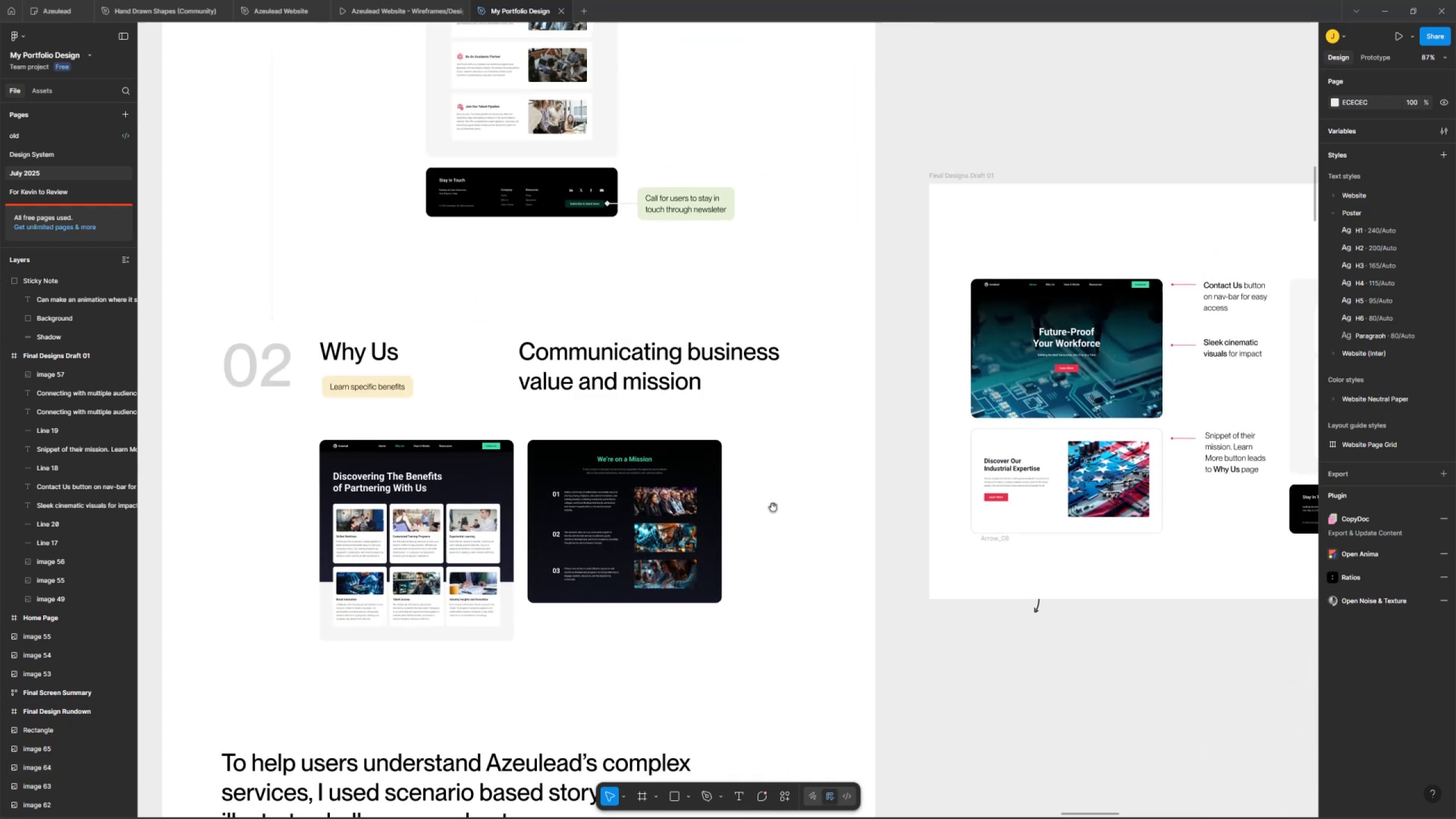 
scroll: coordinate [797, 482], scroll_direction: down, amount: 6.0
 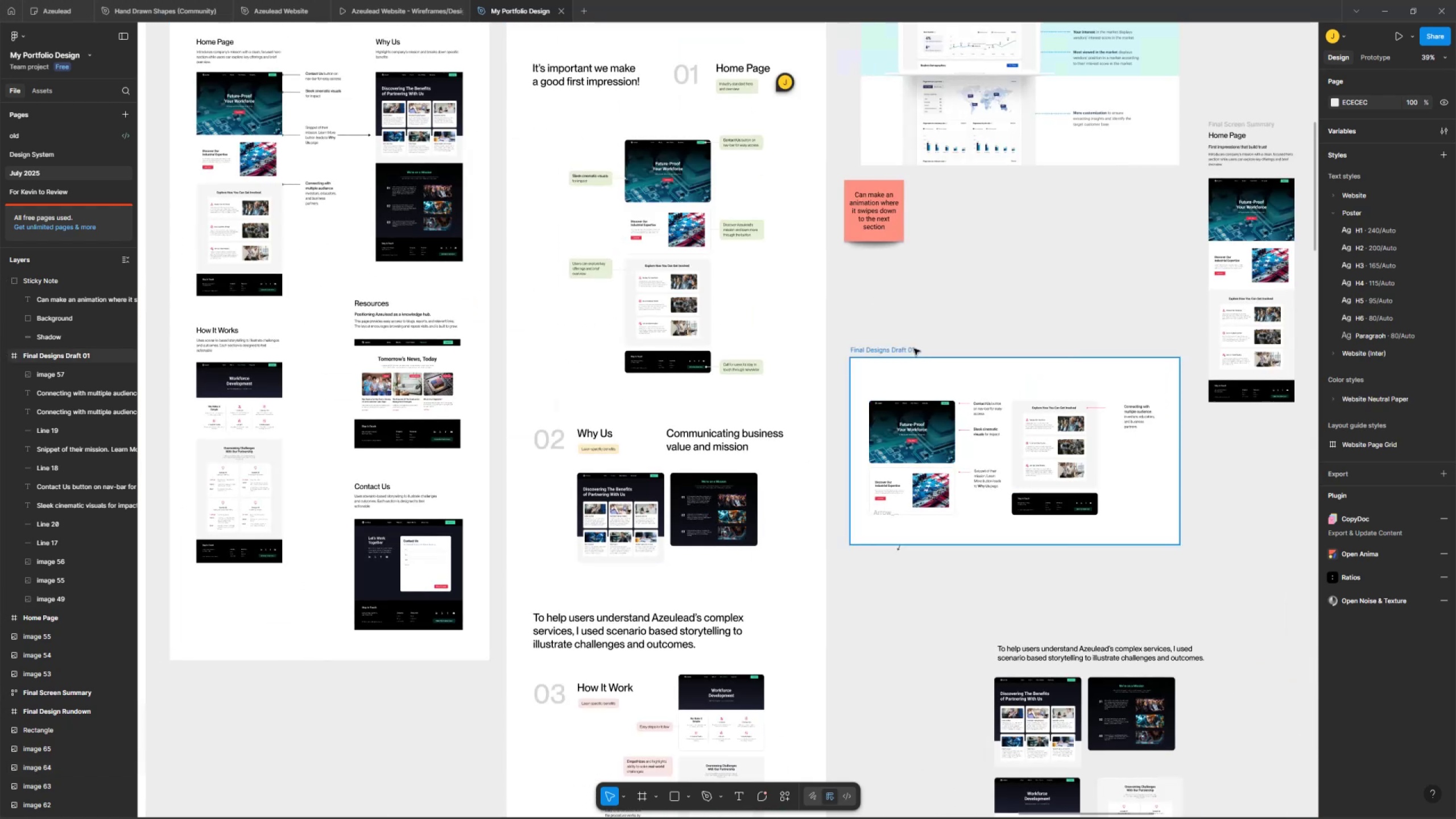 
left_click_drag(start_coordinate=[903, 337], to_coordinate=[1123, 397])
 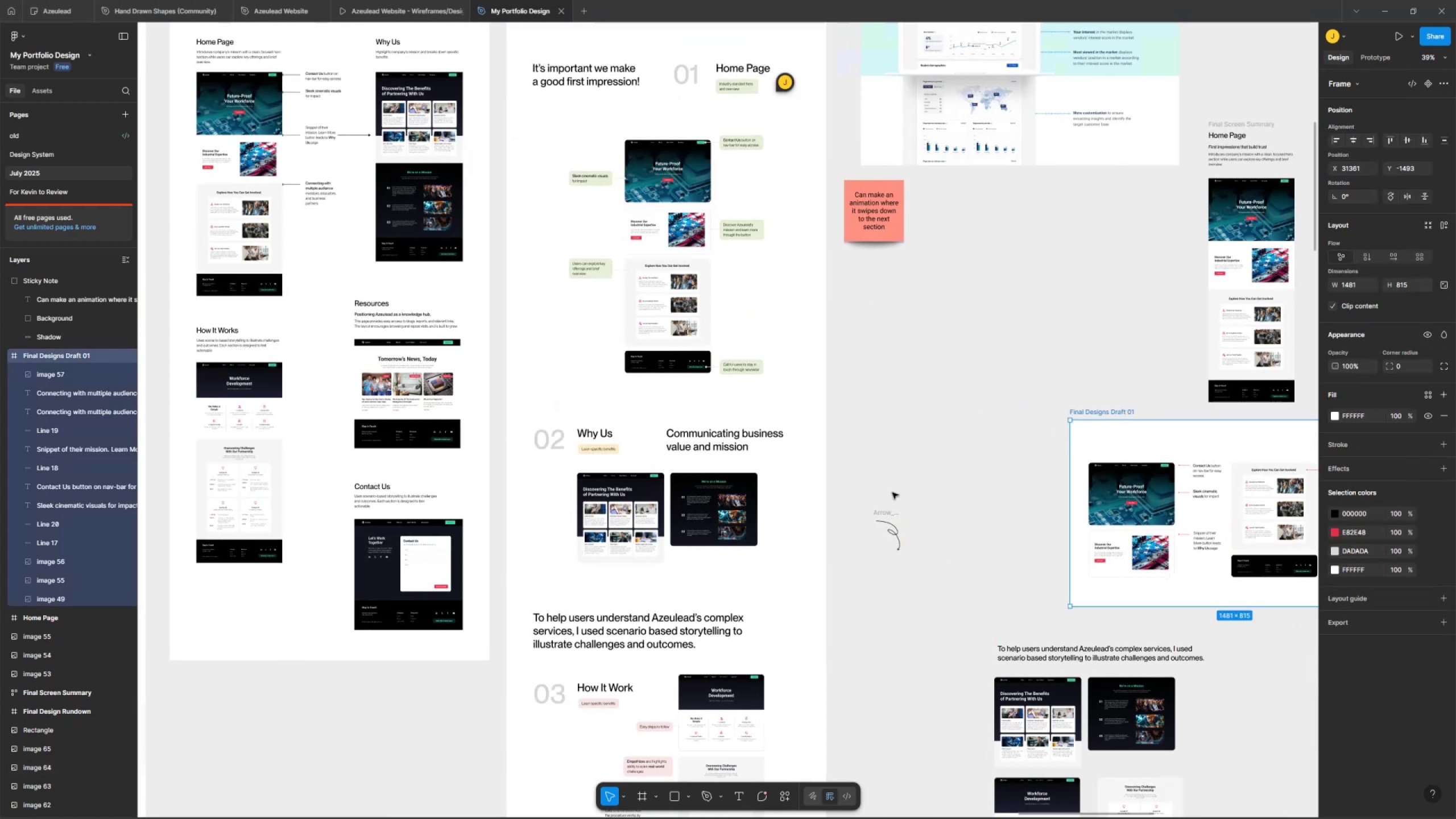 
left_click([884, 500])
 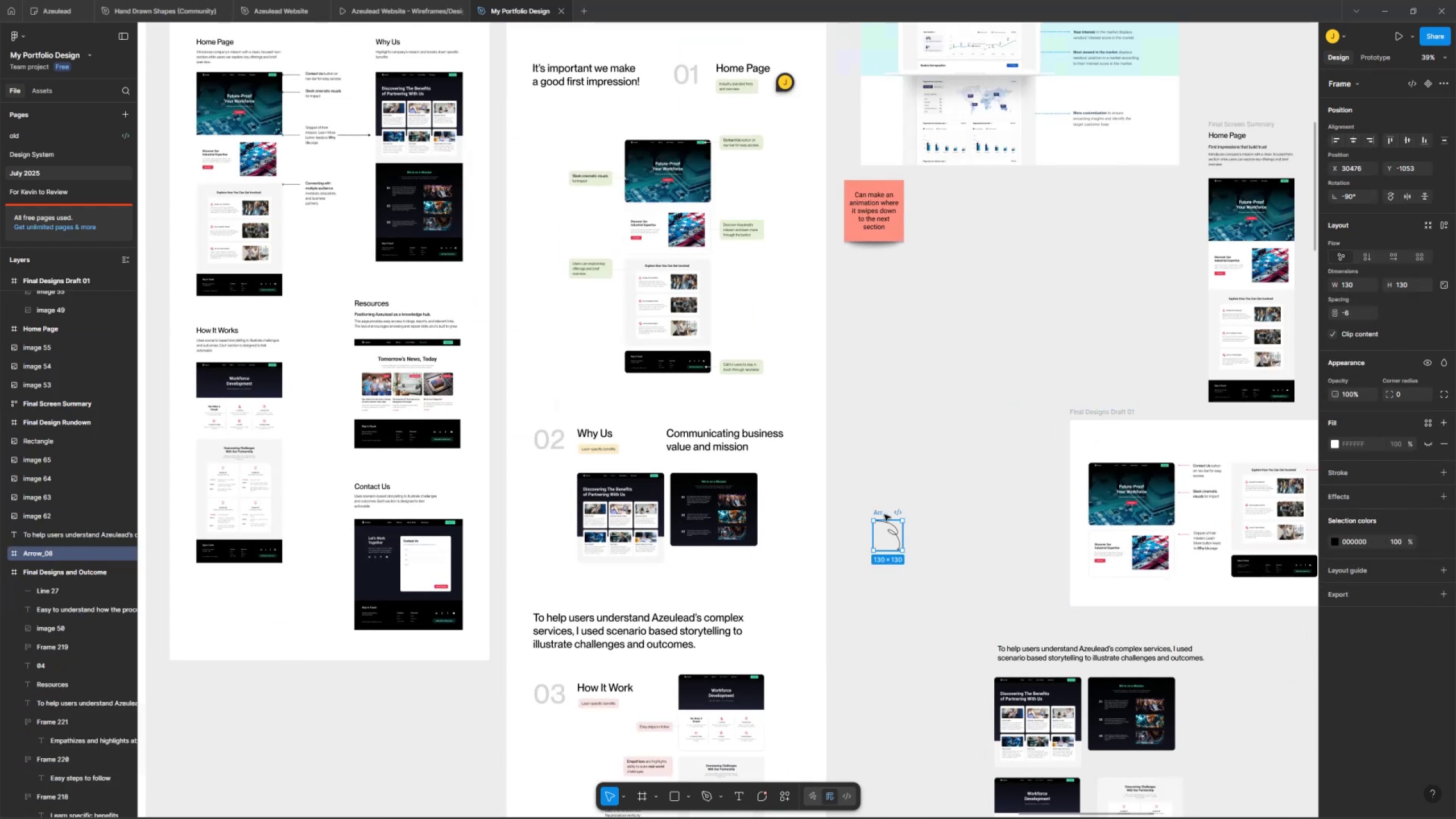 
left_click_drag(start_coordinate=[890, 497], to_coordinate=[1036, 303])
 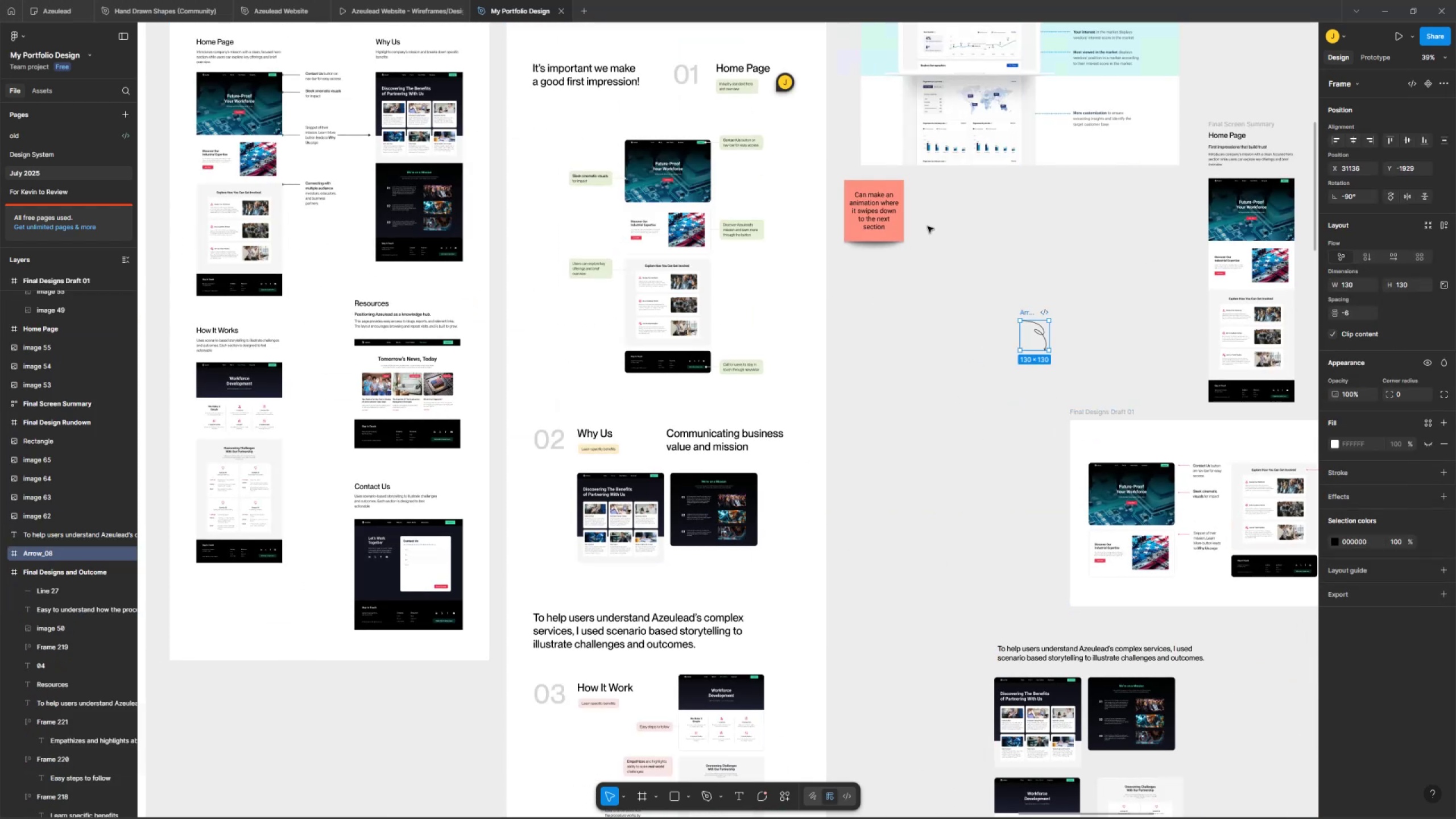 
left_click_drag(start_coordinate=[893, 202], to_coordinate=[803, 176])
 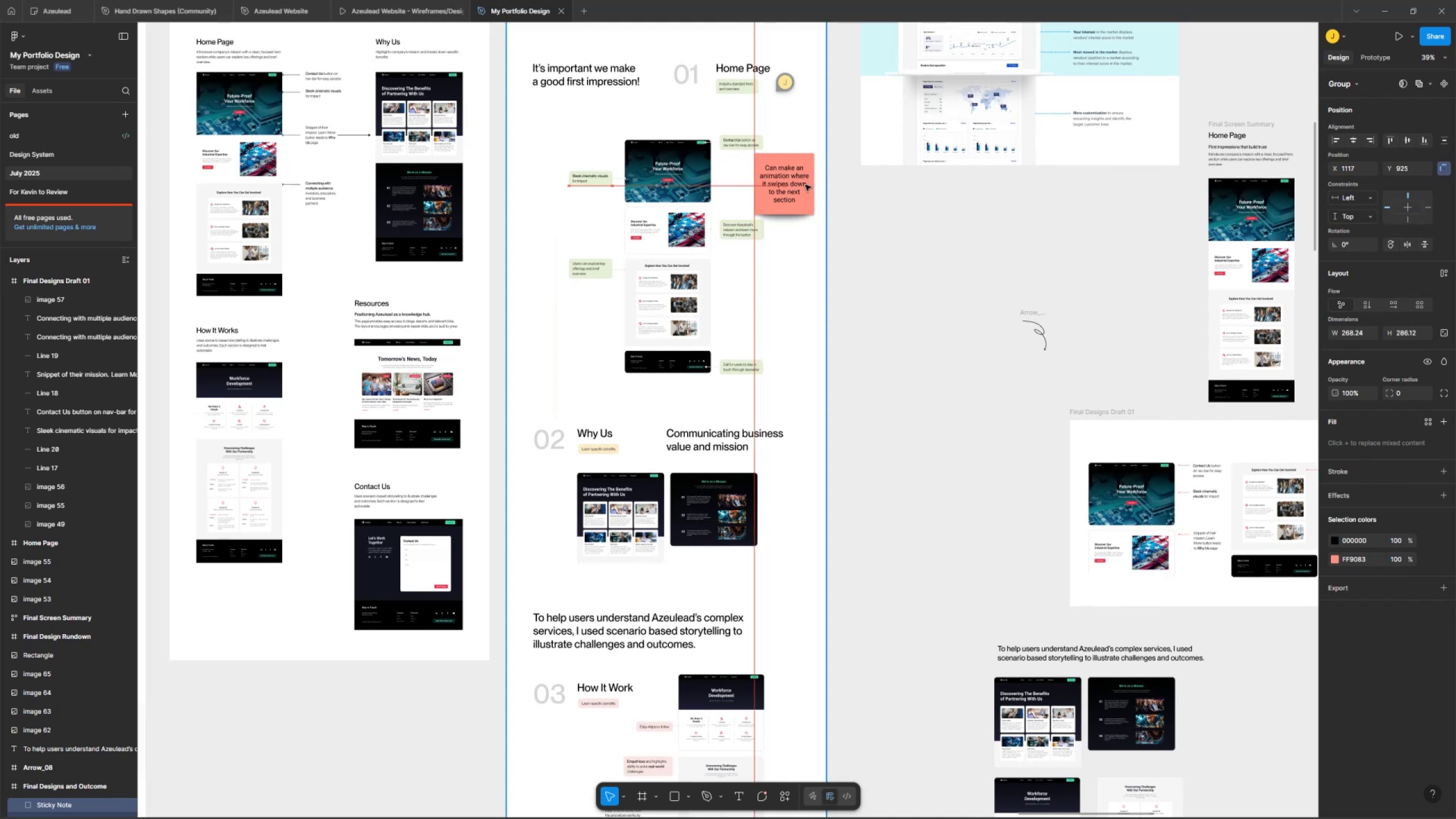 
left_click([867, 243])
 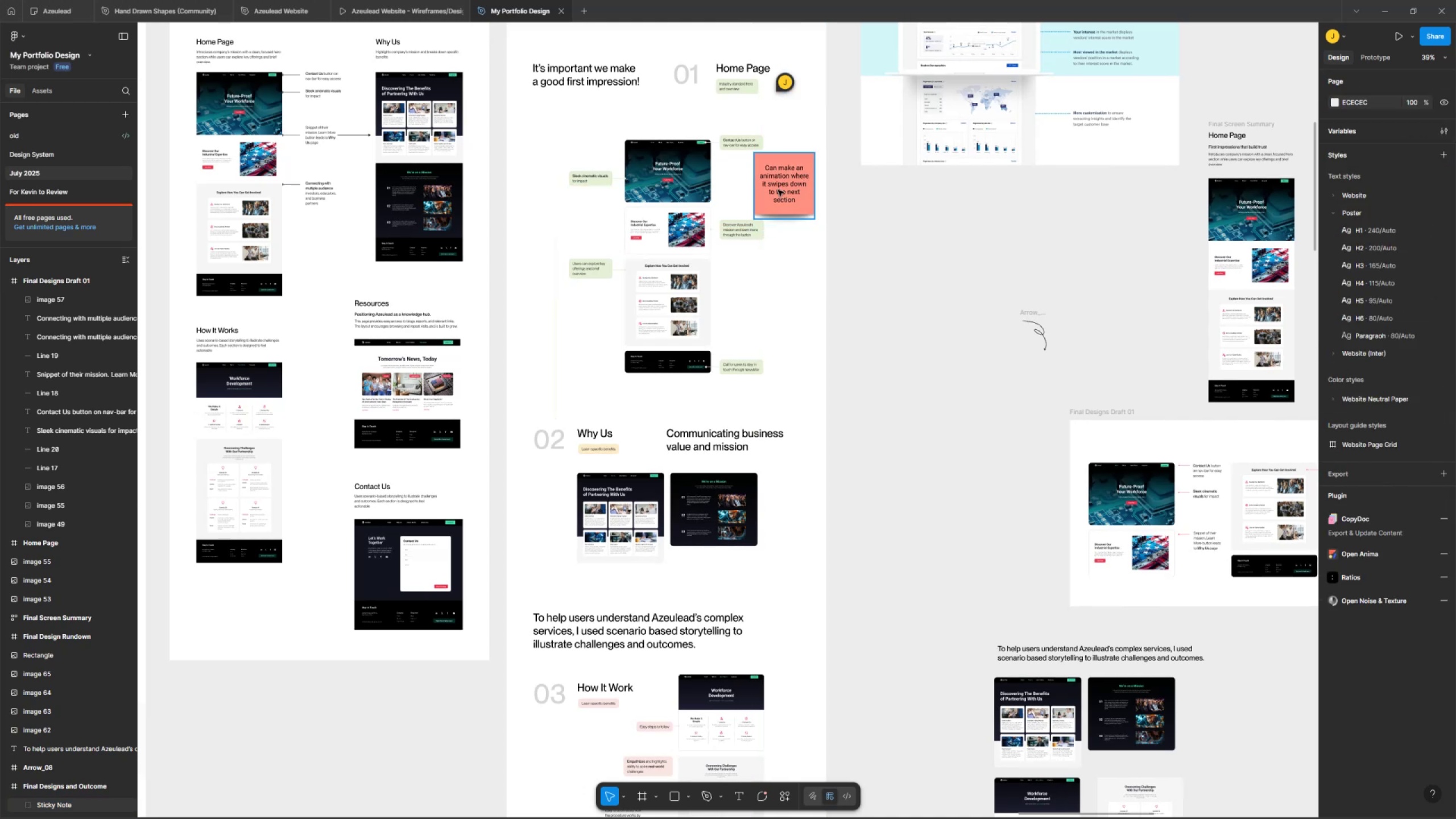 
left_click_drag(start_coordinate=[776, 177], to_coordinate=[878, 227])
 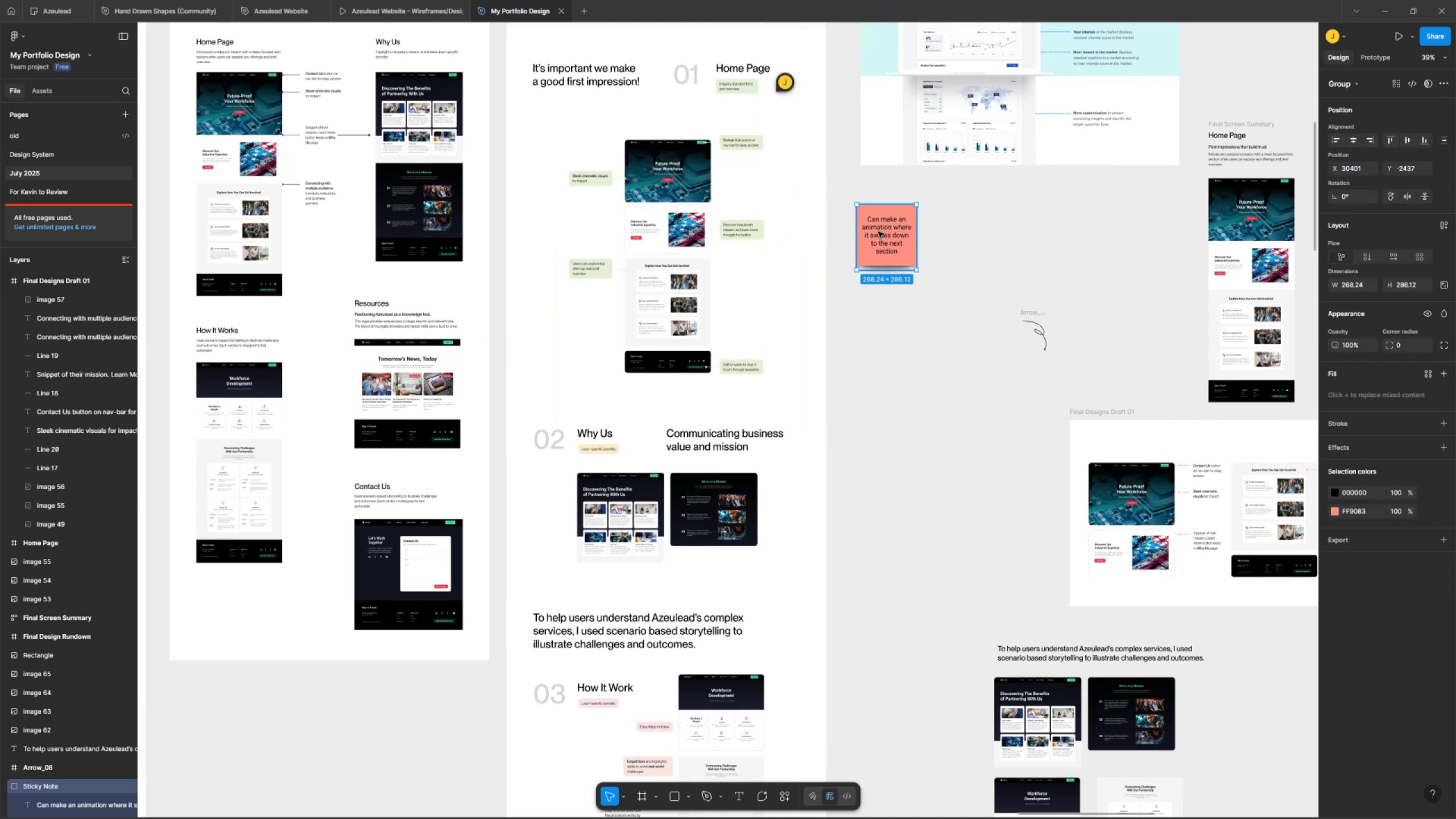 
double_click([878, 225])
 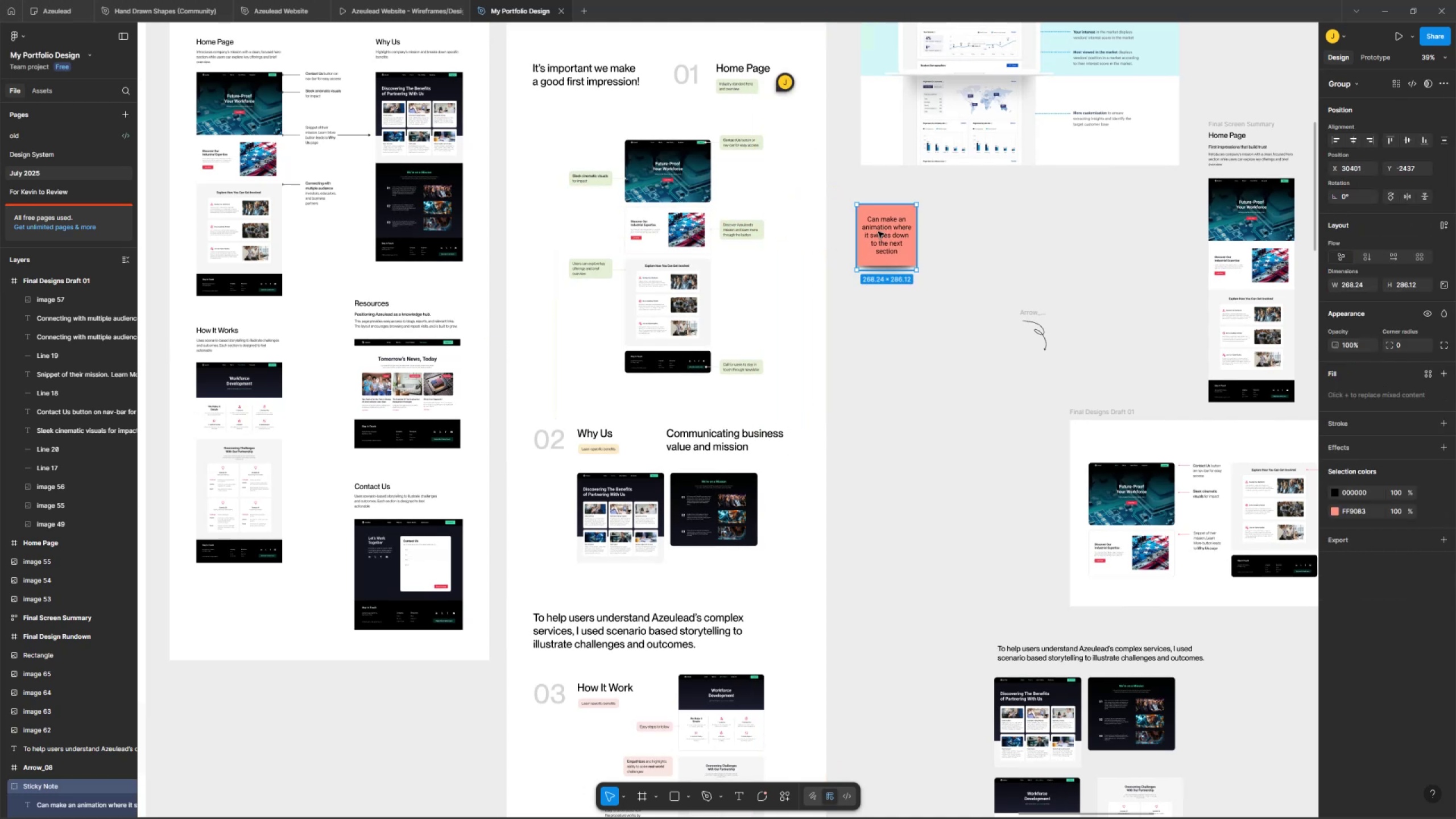 
scroll: coordinate [866, 270], scroll_direction: up, amount: 6.0
 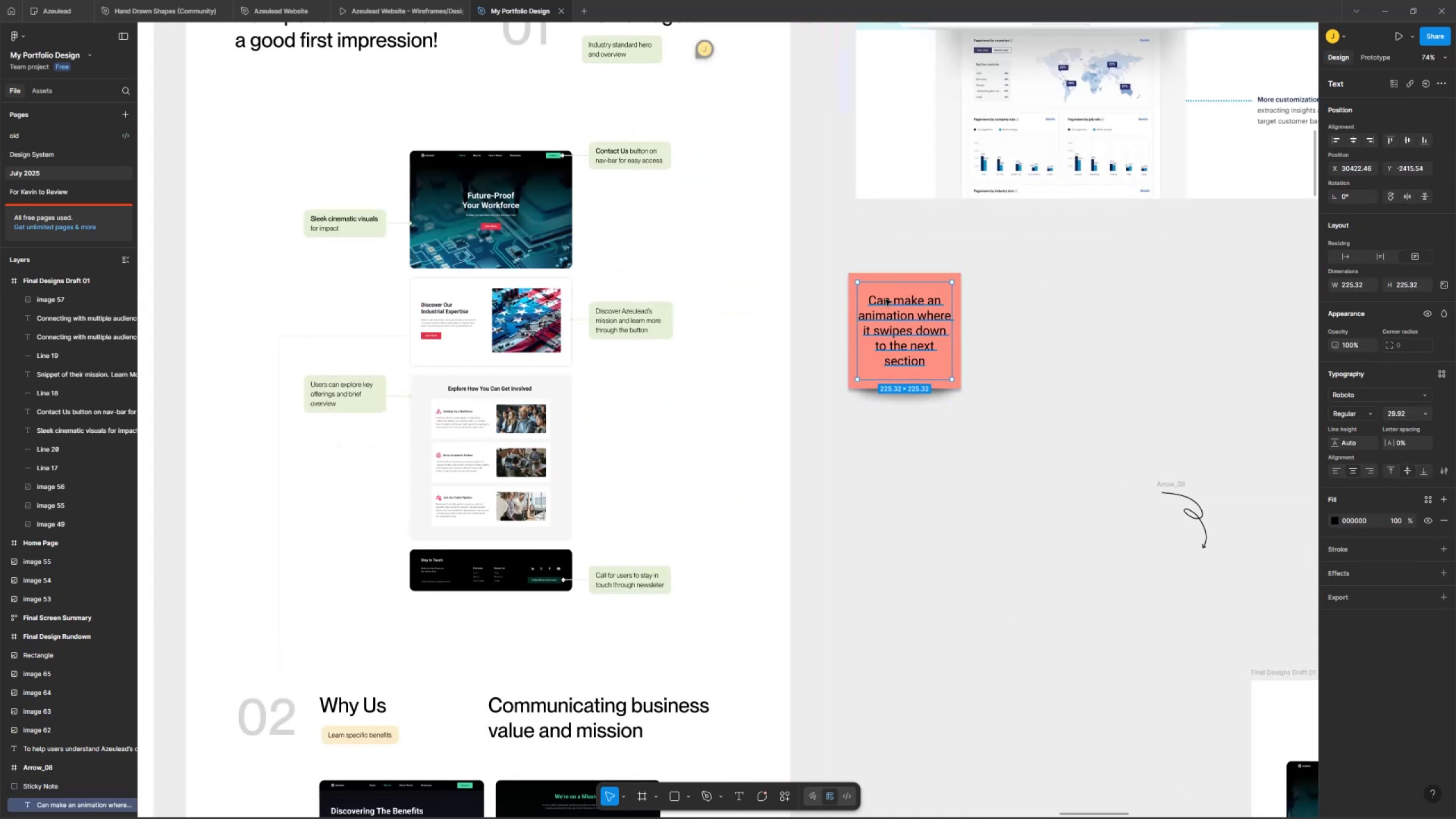 
key(Control+ControlLeft)
 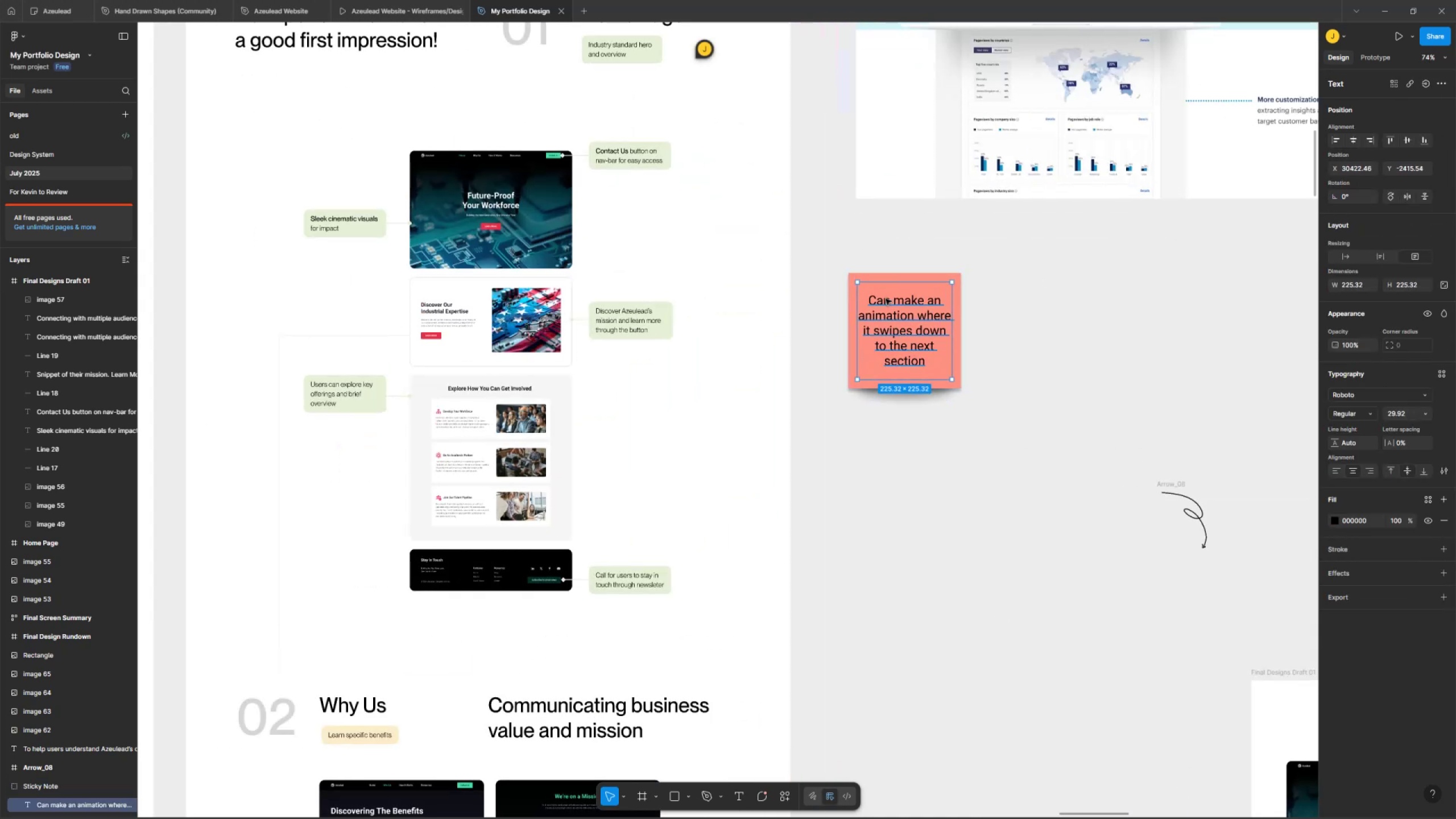 
double_click([886, 291])
 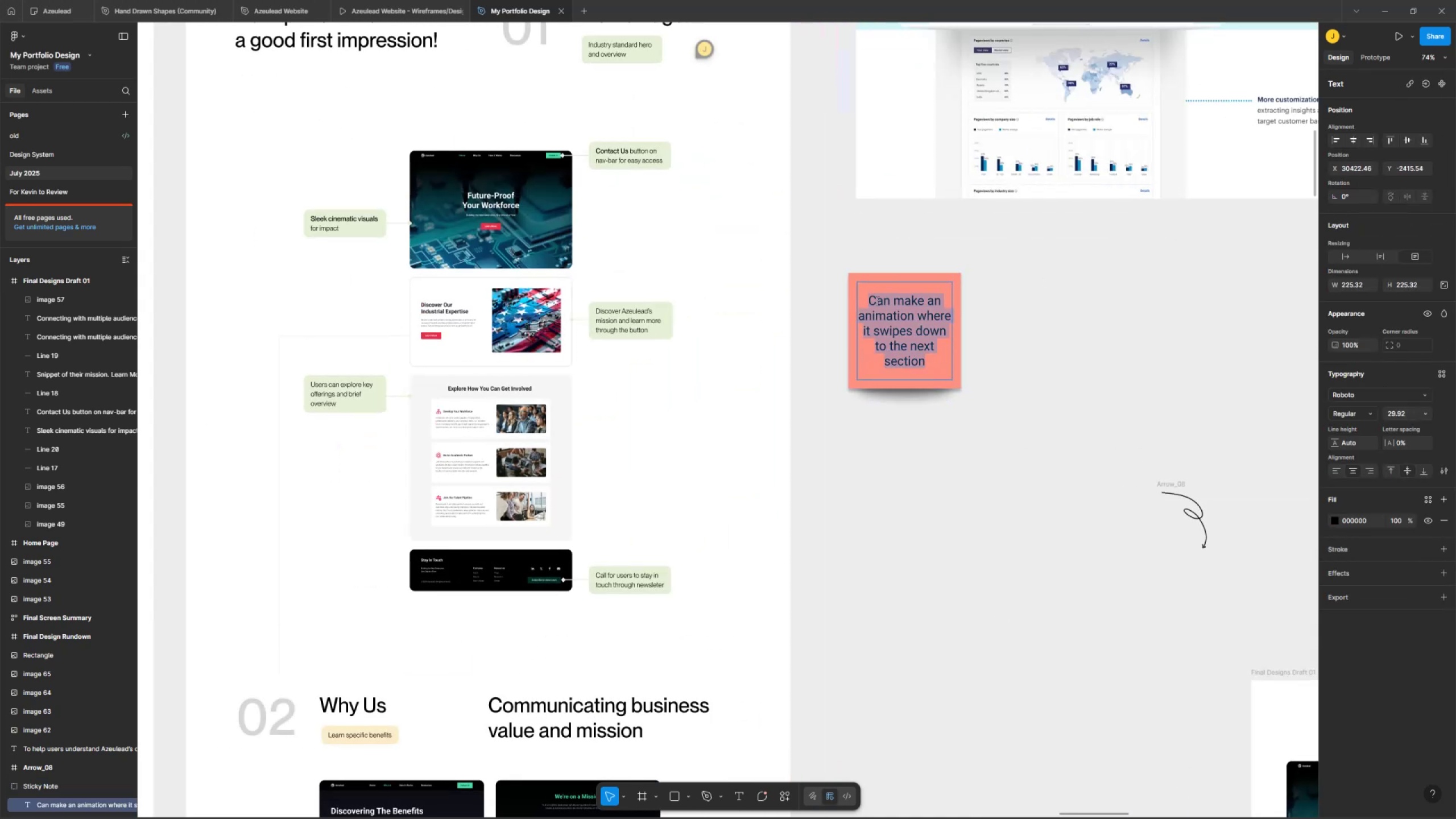 
triple_click([869, 292])
 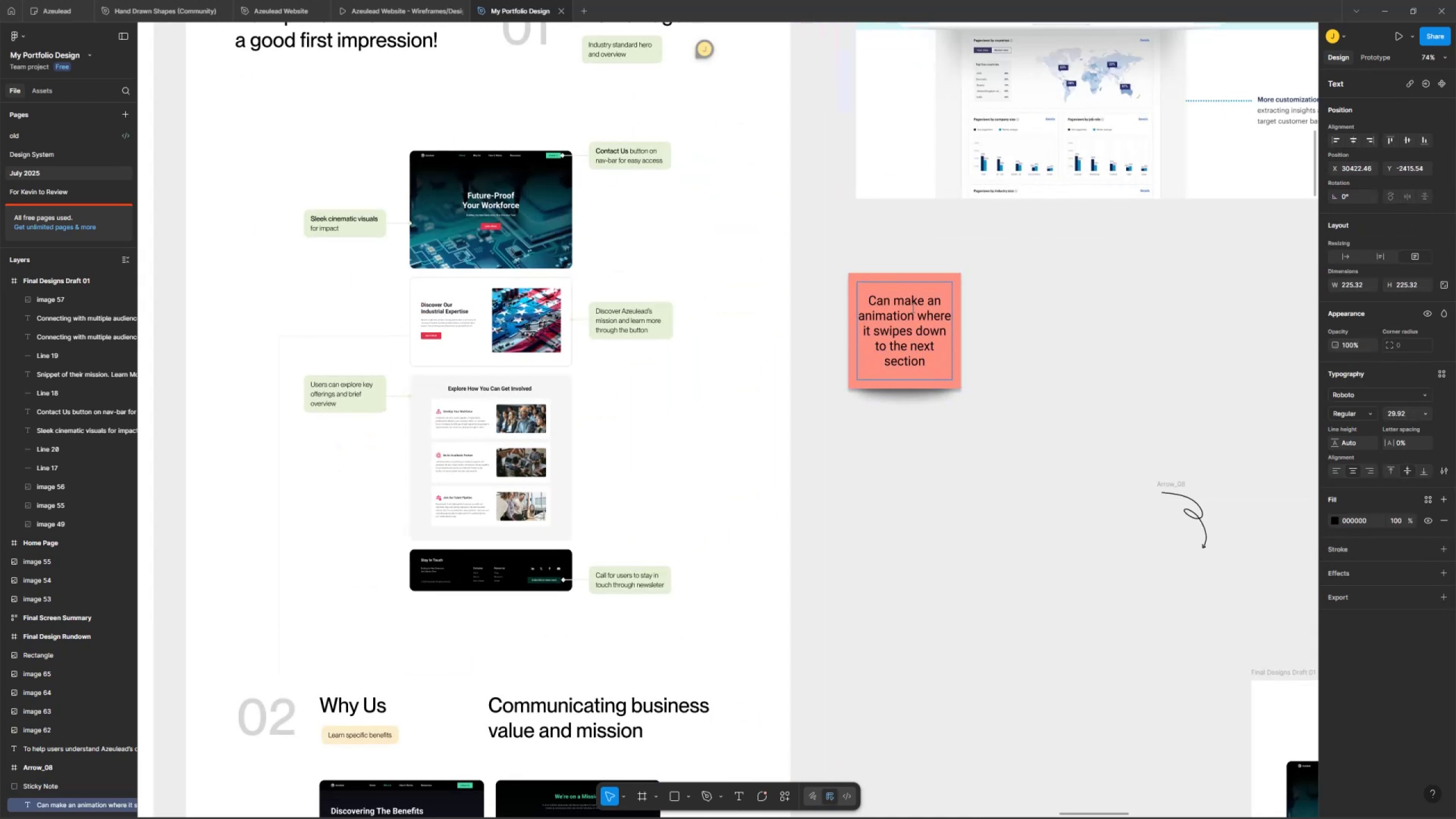 
type(Visual Sl)
key(Backspace)
key(Backspace)
type(P)
key(Backspace)
type(Sec)
key(Backspace)
key(Backspace)
key(Backspace)
 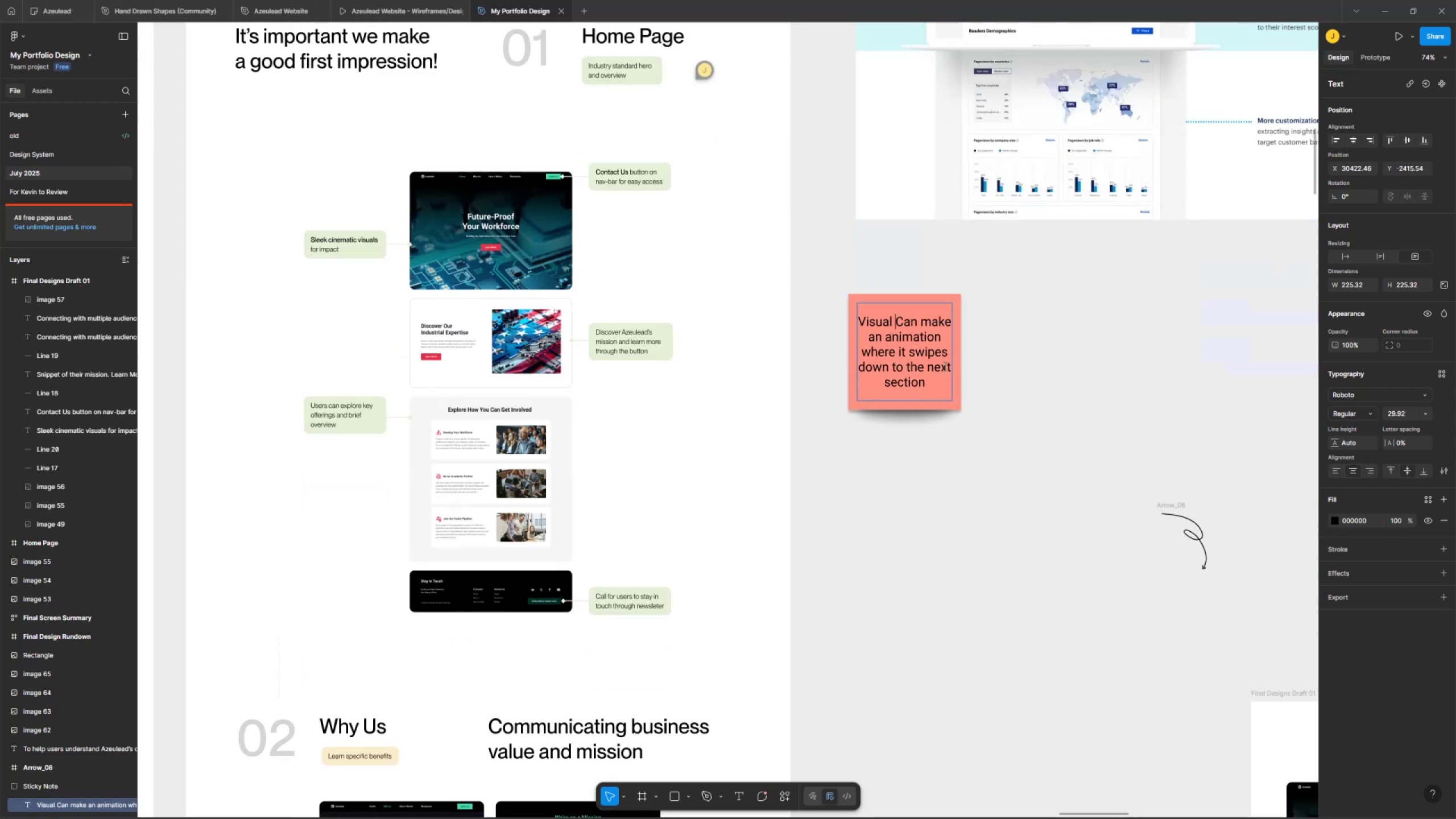 
scroll: coordinate [795, 386], scroll_direction: up, amount: 5.0
 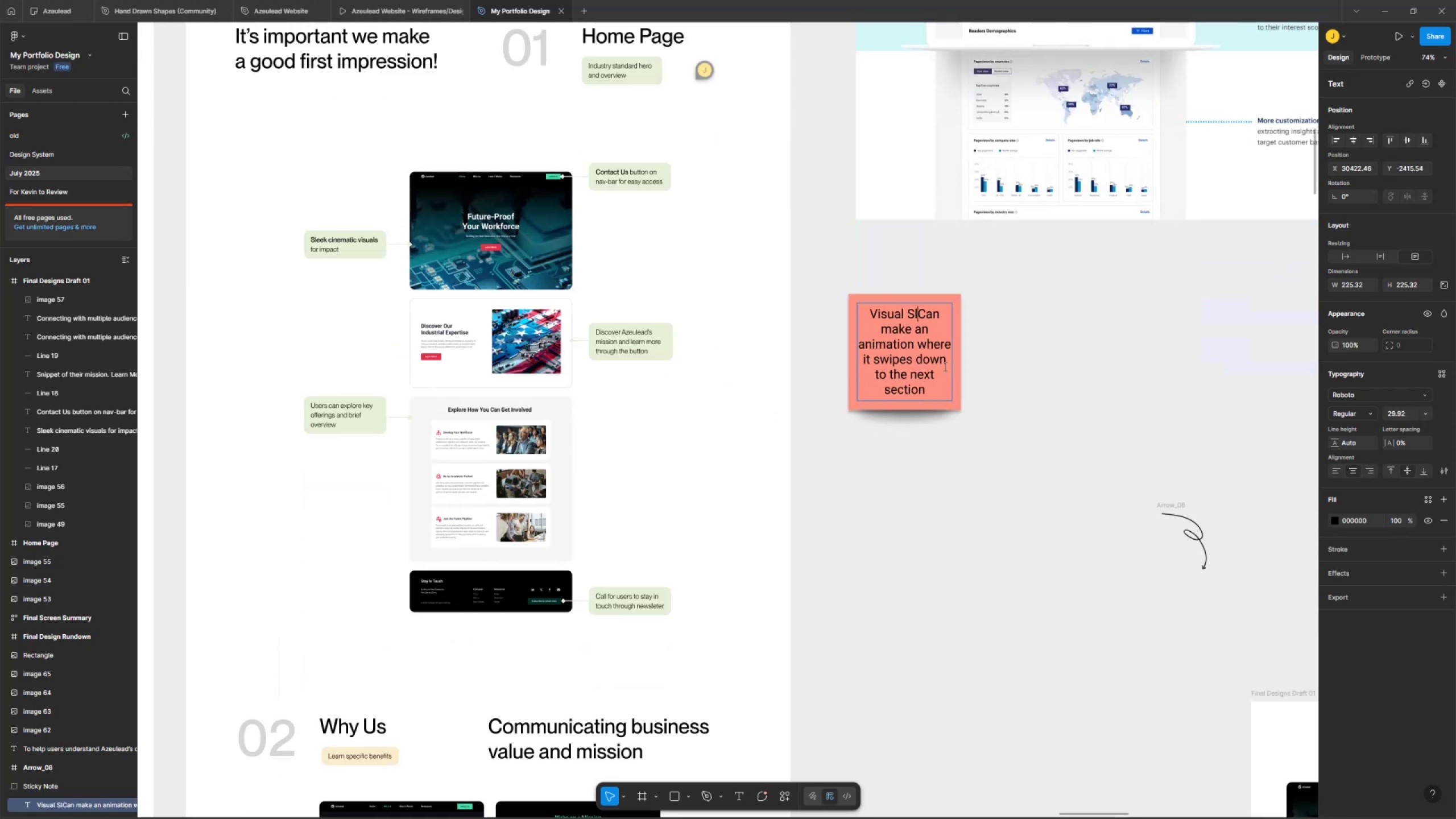 
key(Control+ControlLeft)
 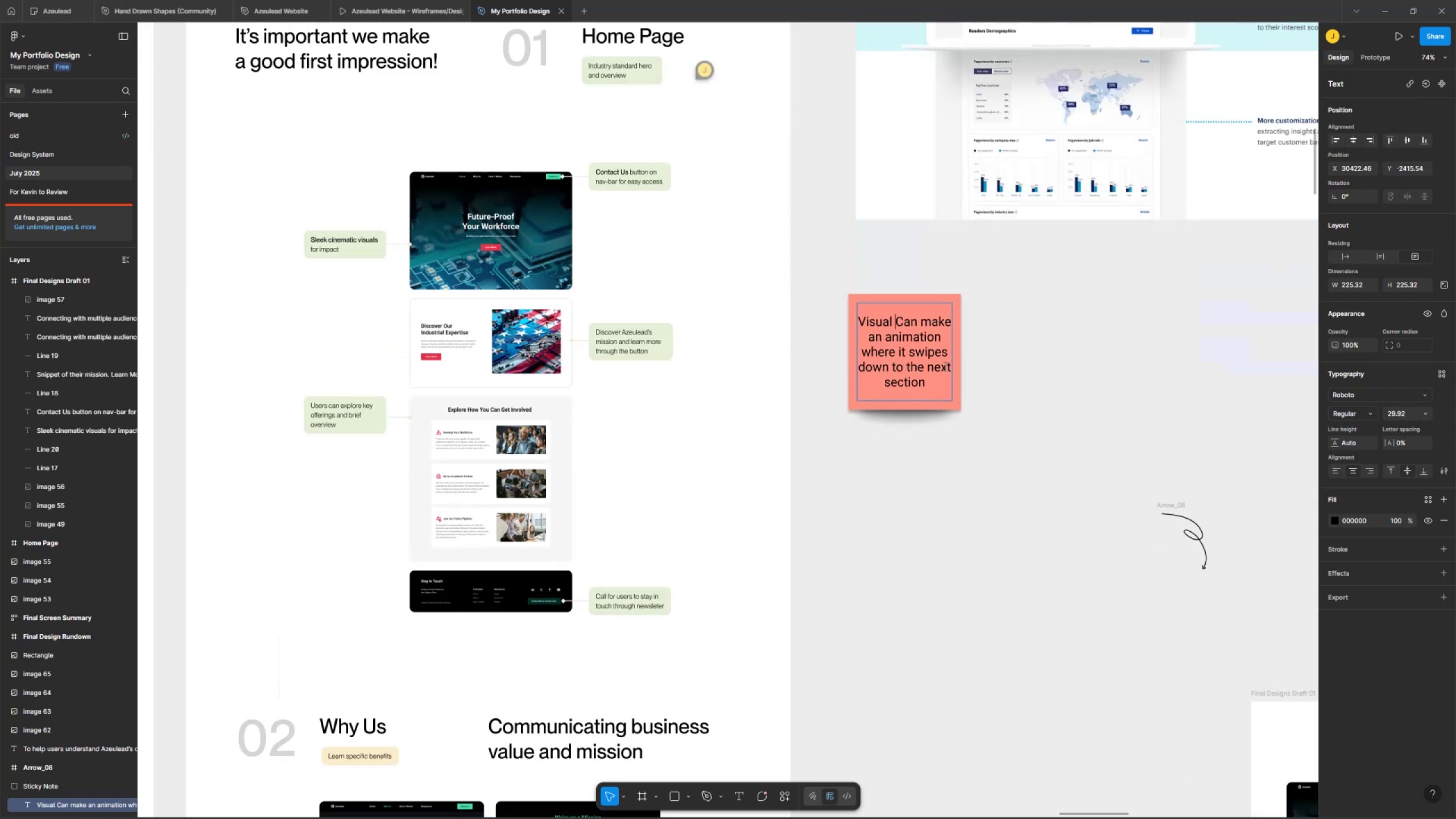 
key(Backspace)
key(Backspace)
key(Backspace)
key(Backspace)
key(Backspace)
key(Backspace)
key(Backspace)
type(Final Designs: )
 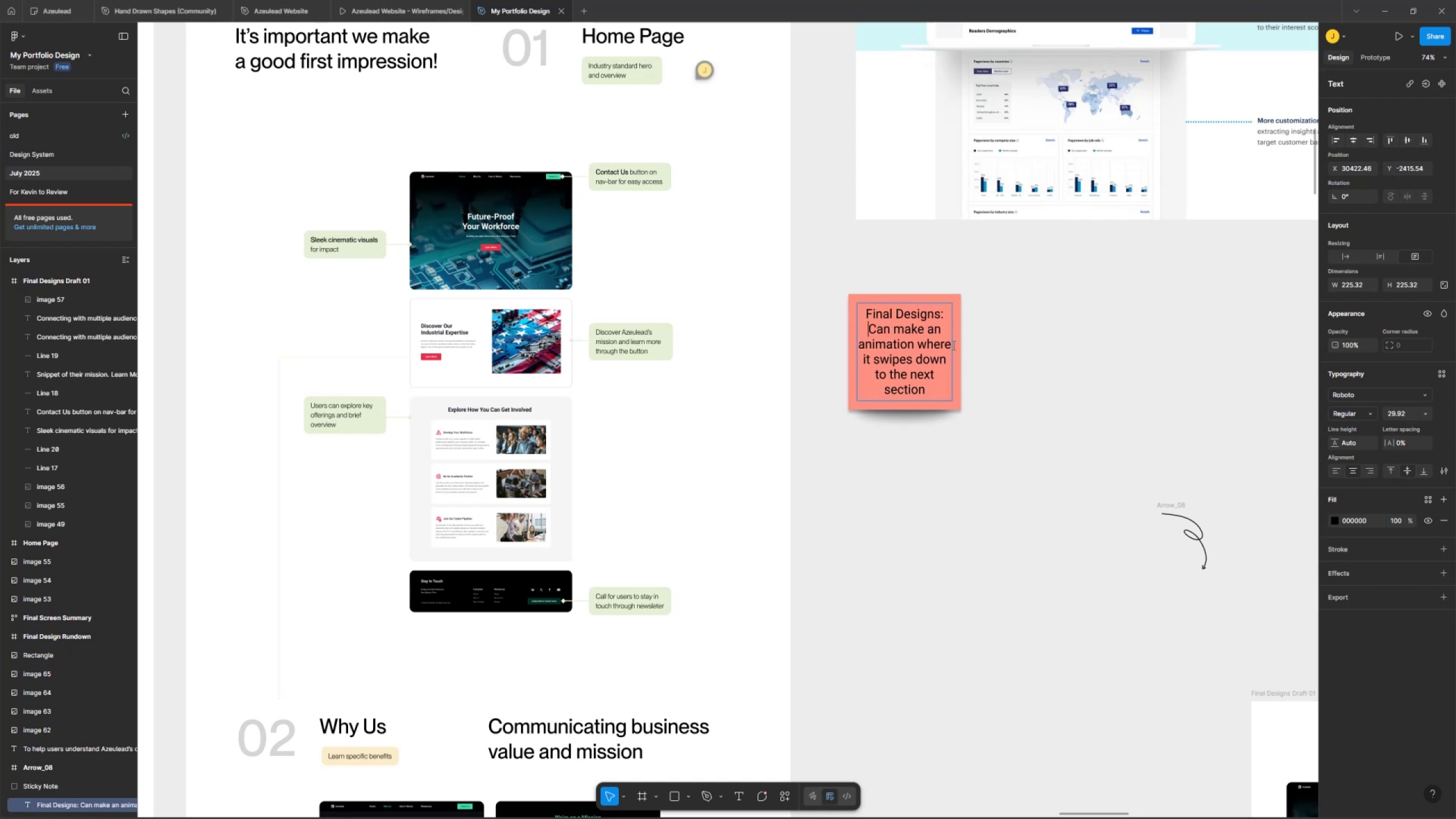 
double_click([1049, 358])
 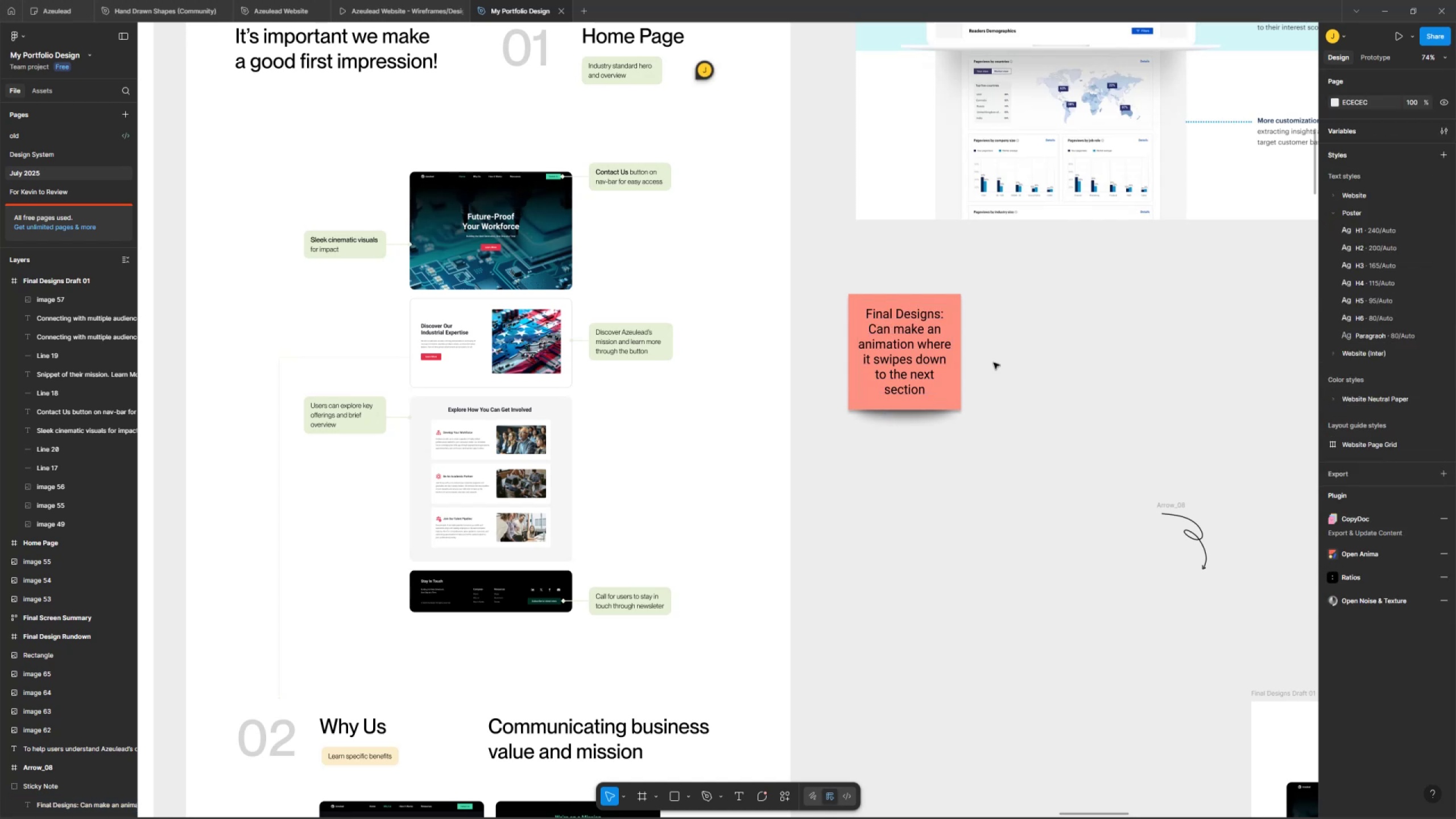 
left_click_drag(start_coordinate=[911, 345], to_coordinate=[875, 323])
 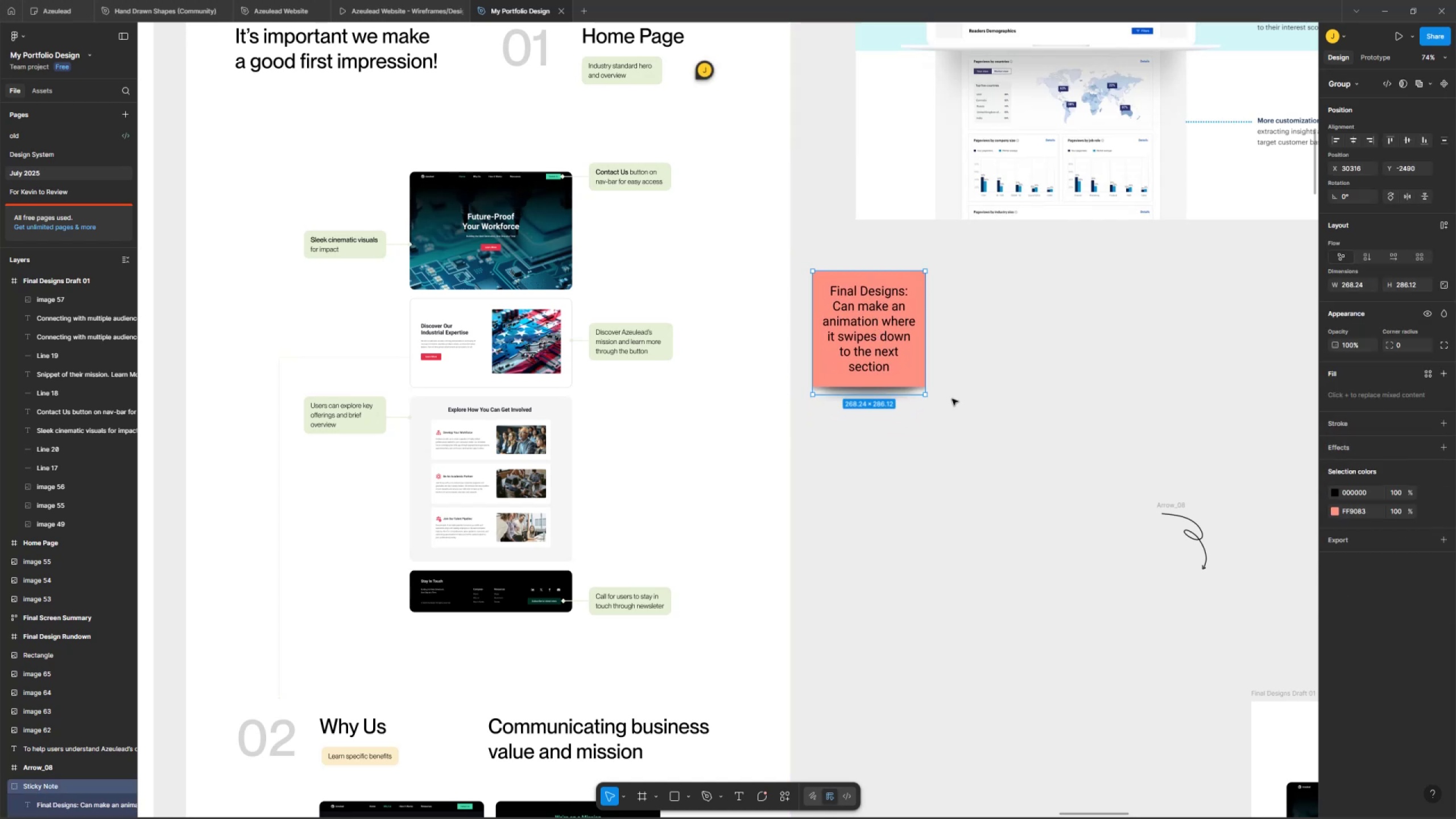 
hold_key(key=Space, duration=0.36)
 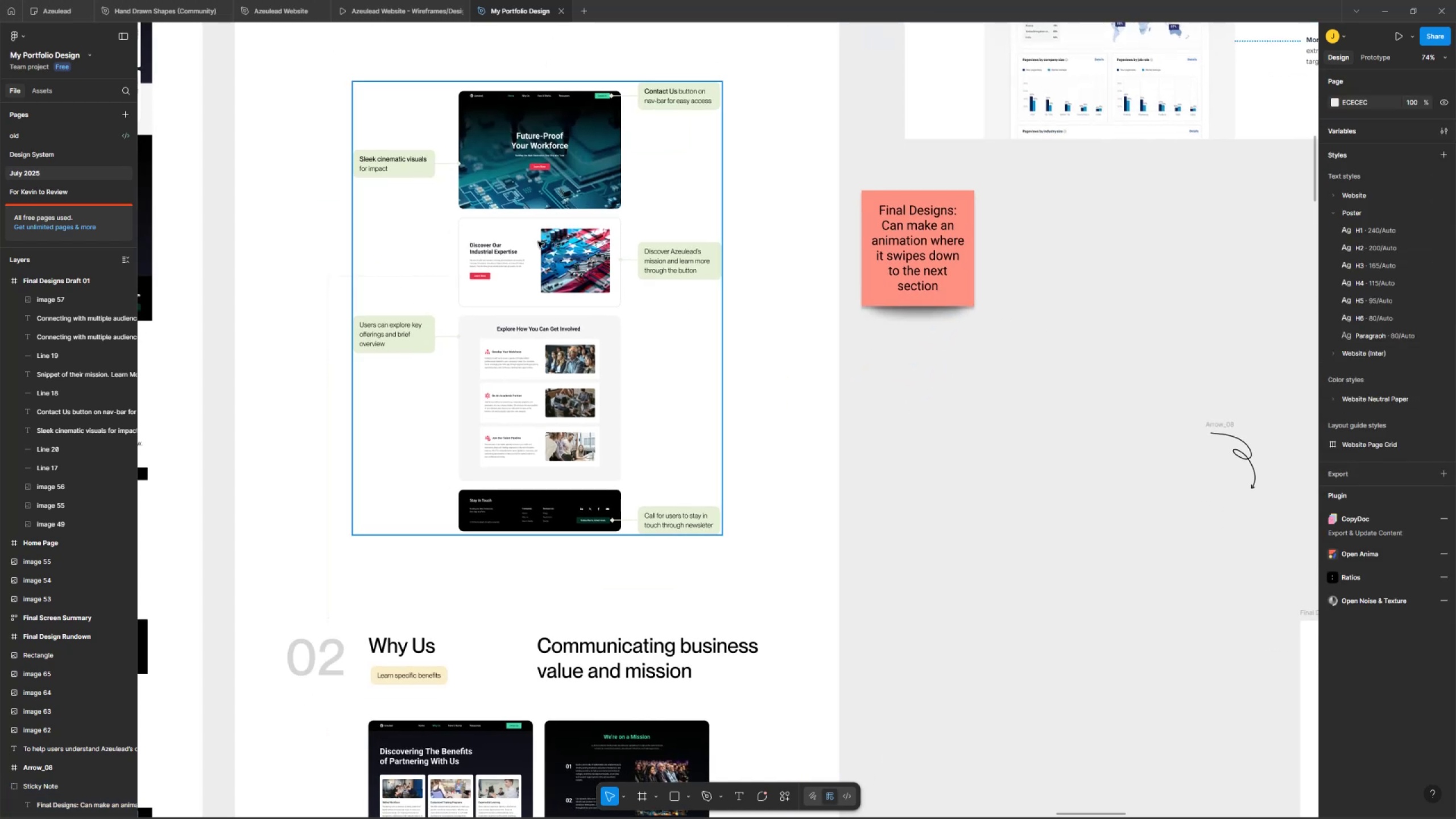 
left_click_drag(start_coordinate=[901, 435], to_coordinate=[950, 356])
 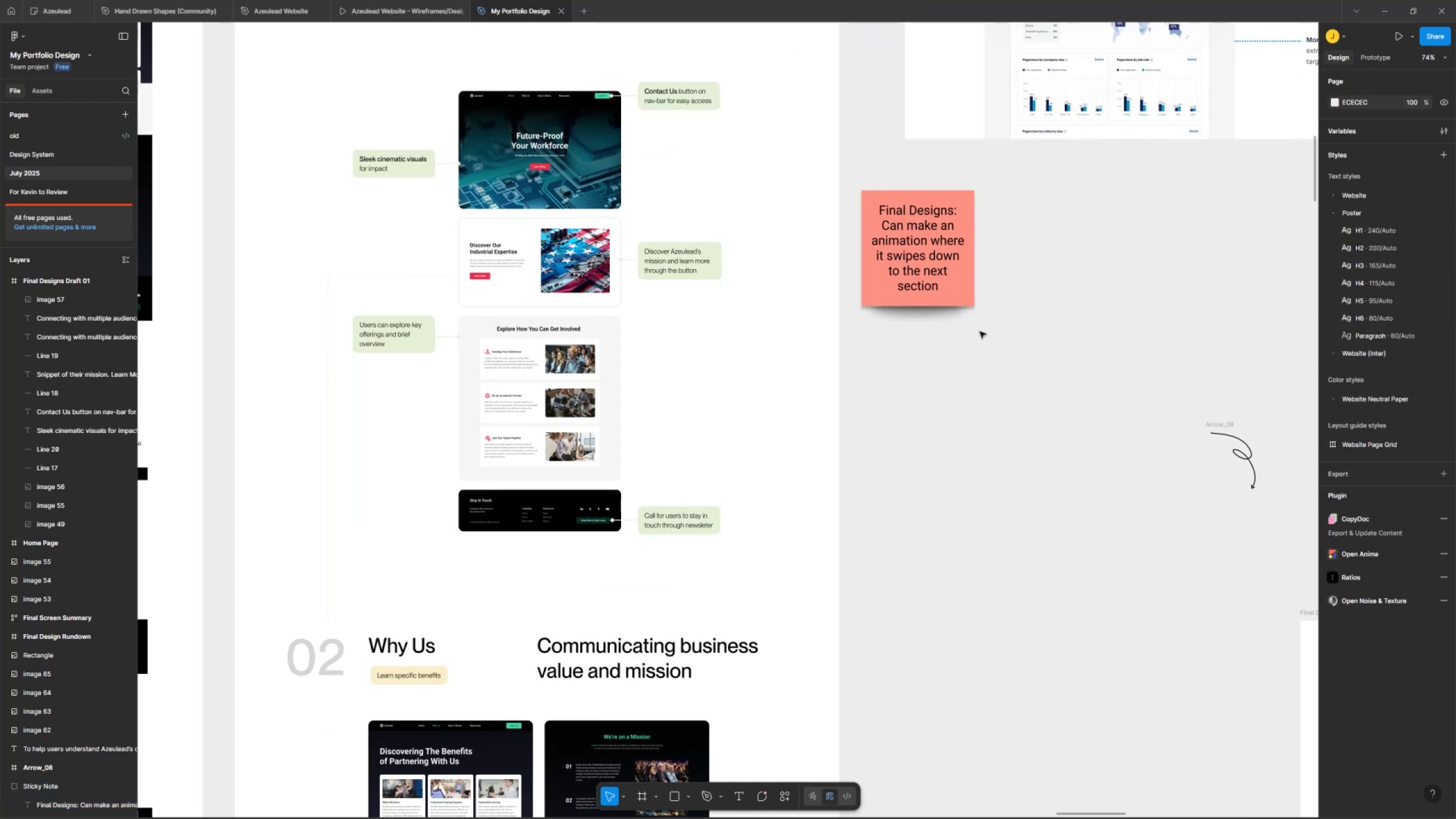 
hold_key(key=Space, duration=0.65)
 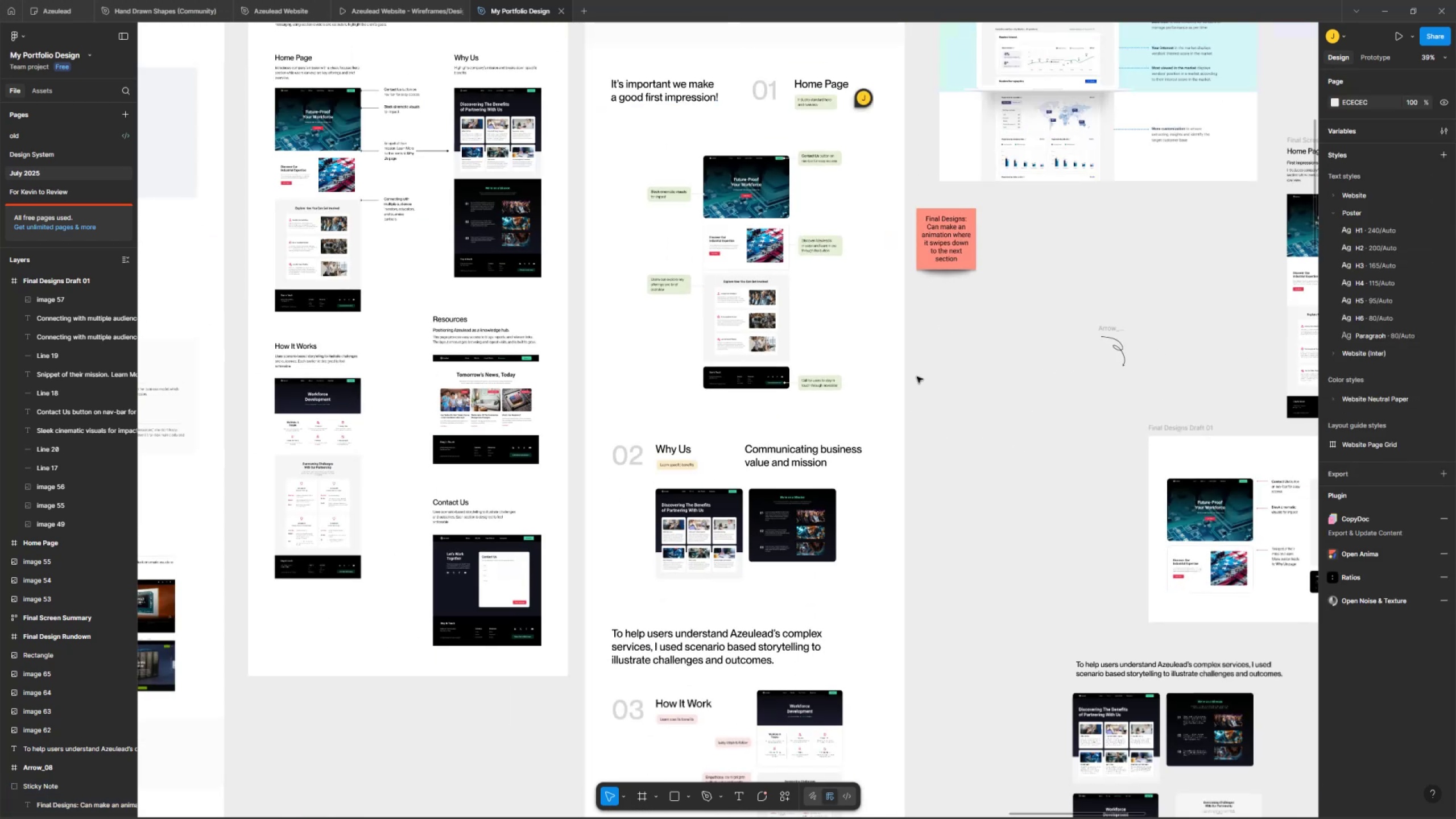 
left_click_drag(start_coordinate=[833, 507], to_coordinate=[901, 373])
 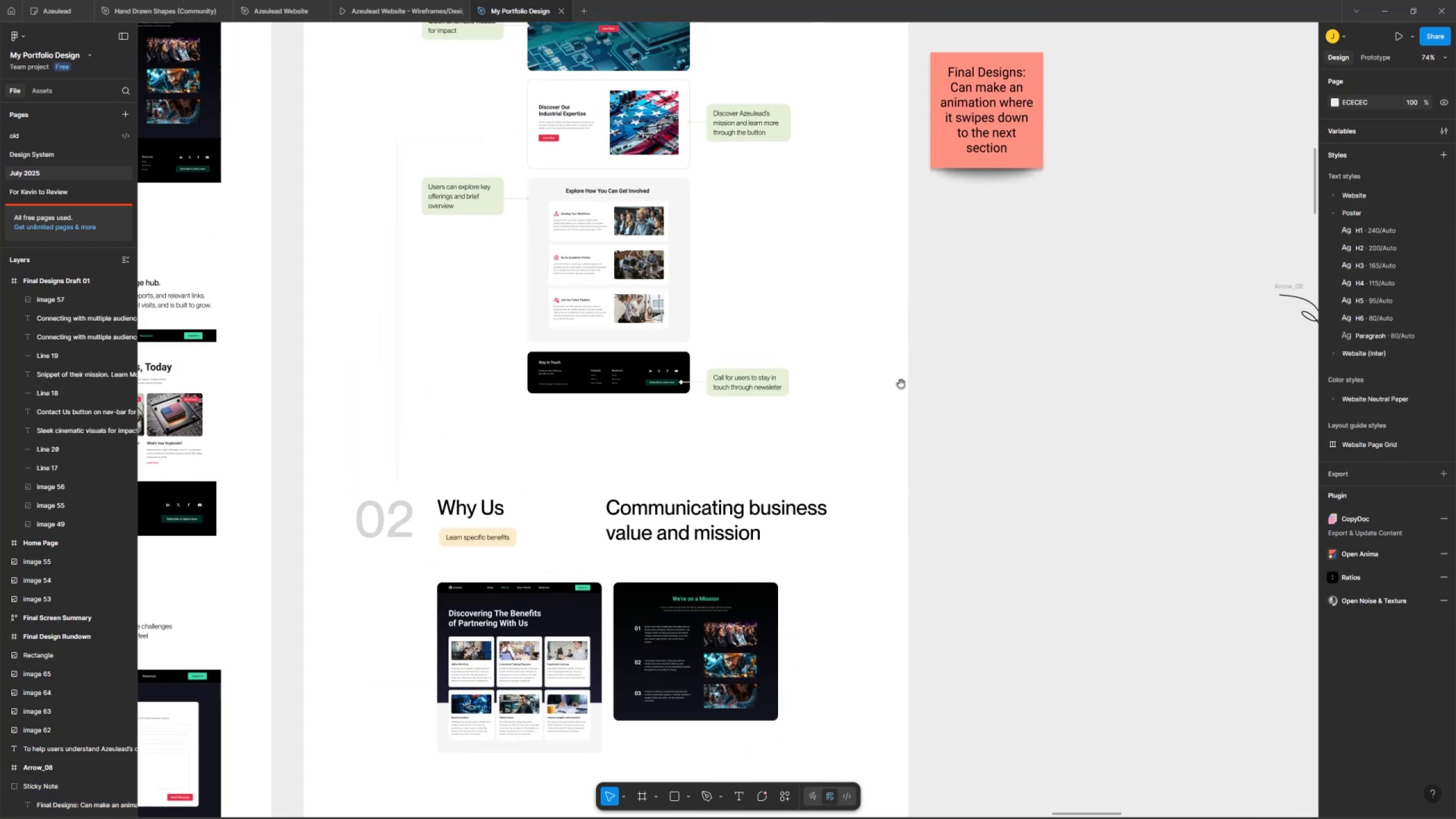 
key(Control+ControlLeft)
 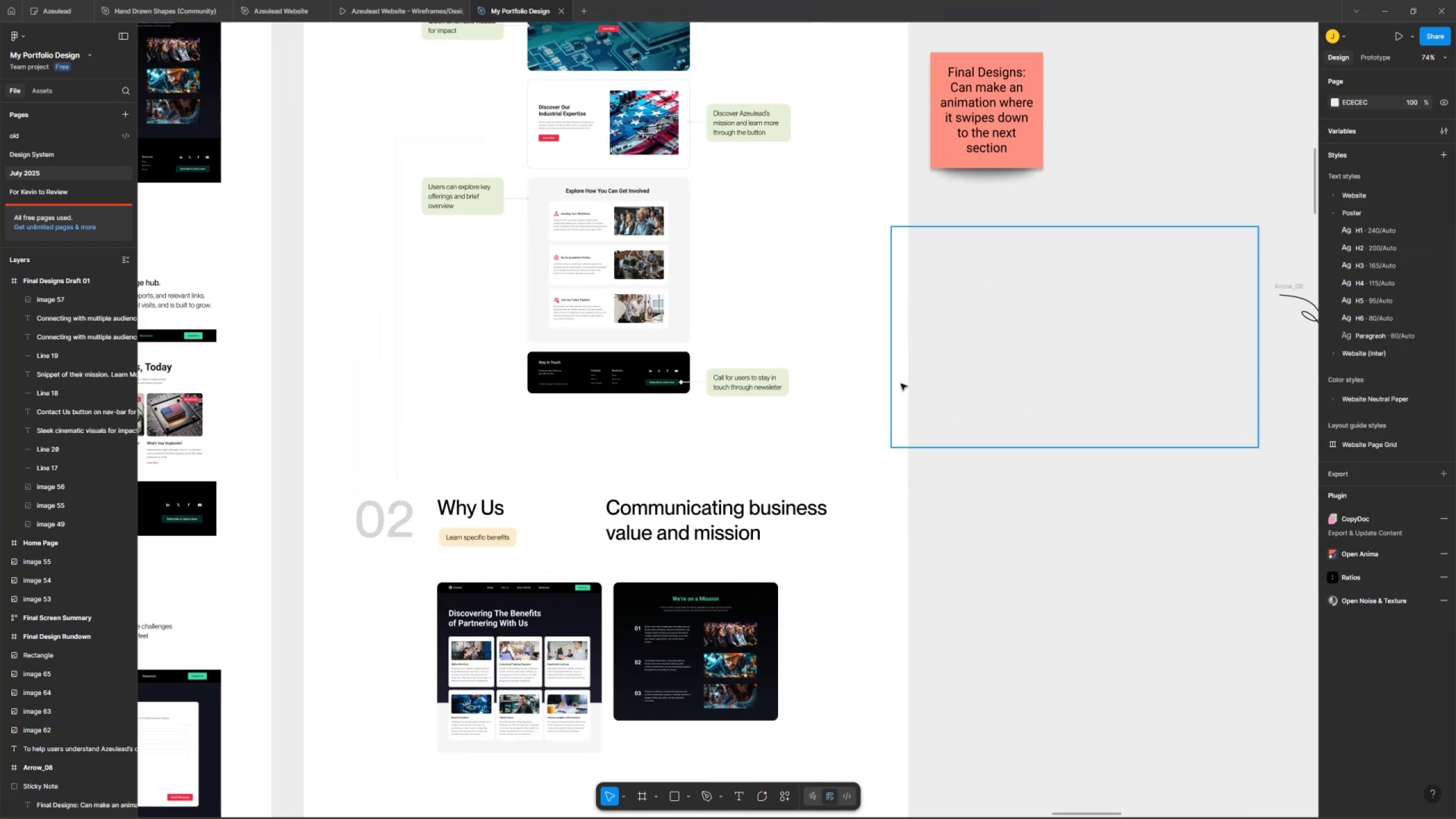 
scroll: coordinate [901, 373], scroll_direction: down, amount: 5.0
 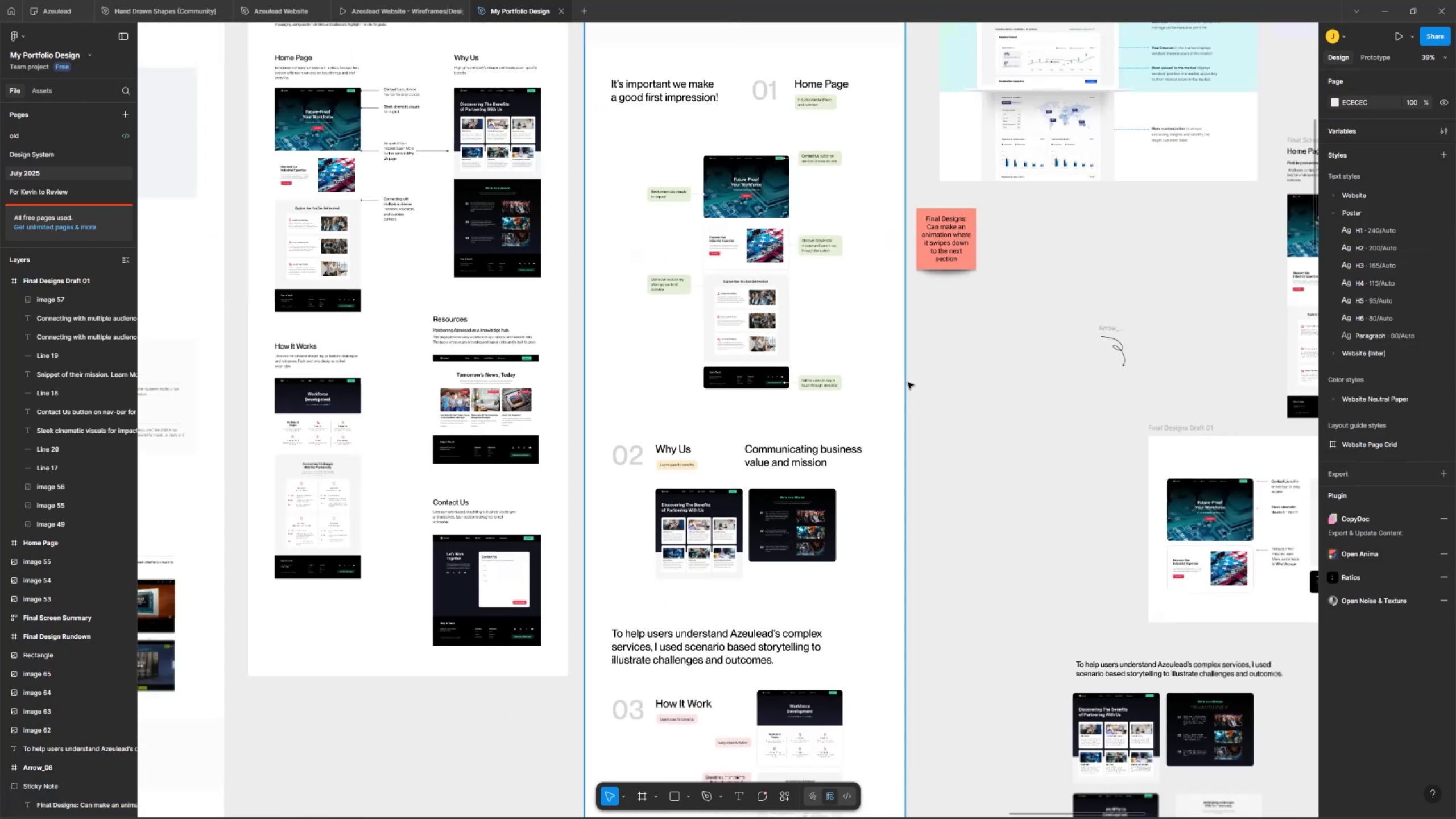 
left_click_drag(start_coordinate=[917, 366], to_coordinate=[903, 332])
 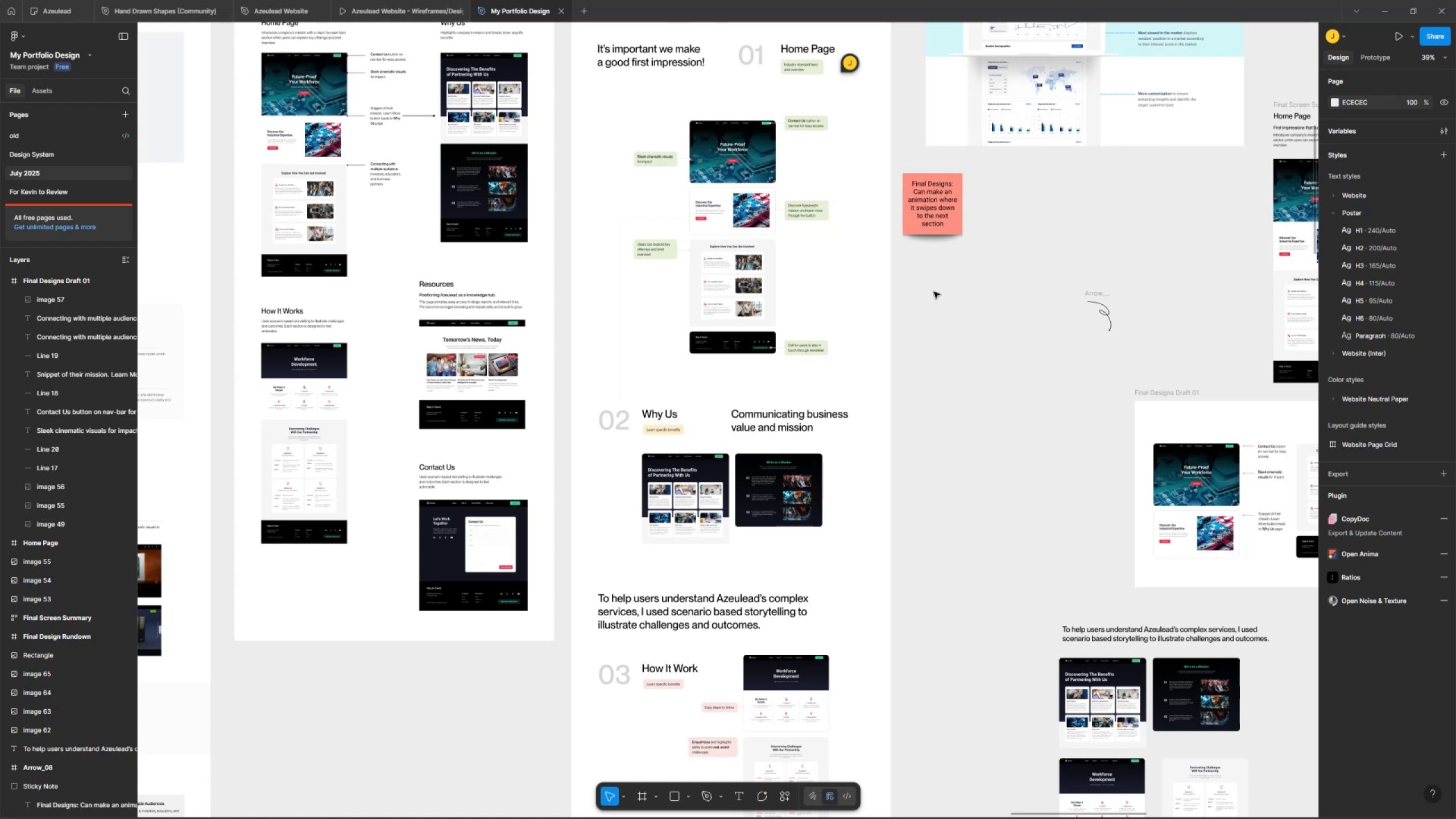 
wait(94.54)
 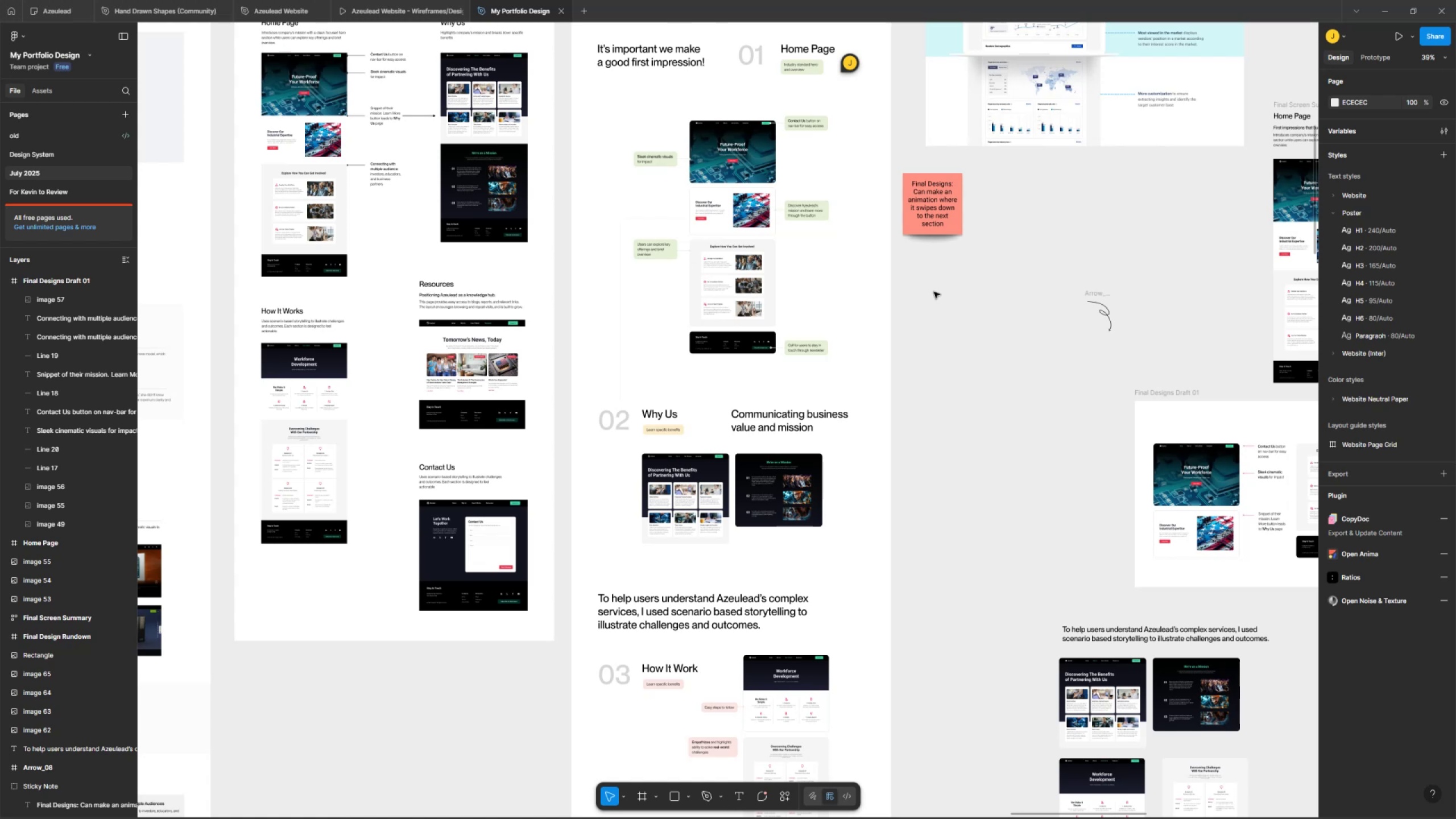 
hold_key(key=ControlLeft, duration=0.5)
scroll: coordinate [804, 530], scroll_direction: up, amount: 12.0
 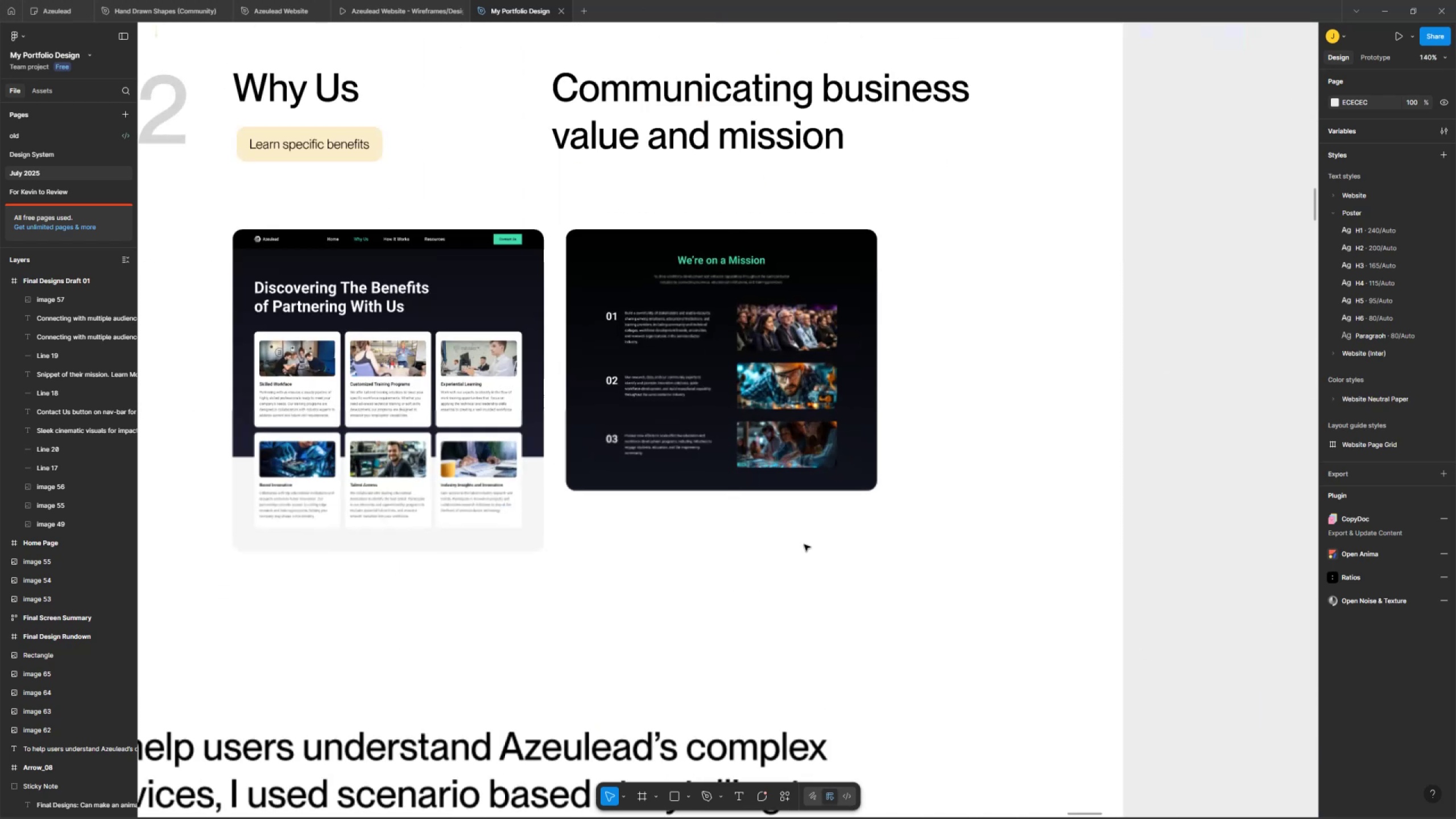 
hold_key(key=Space, duration=0.44)
 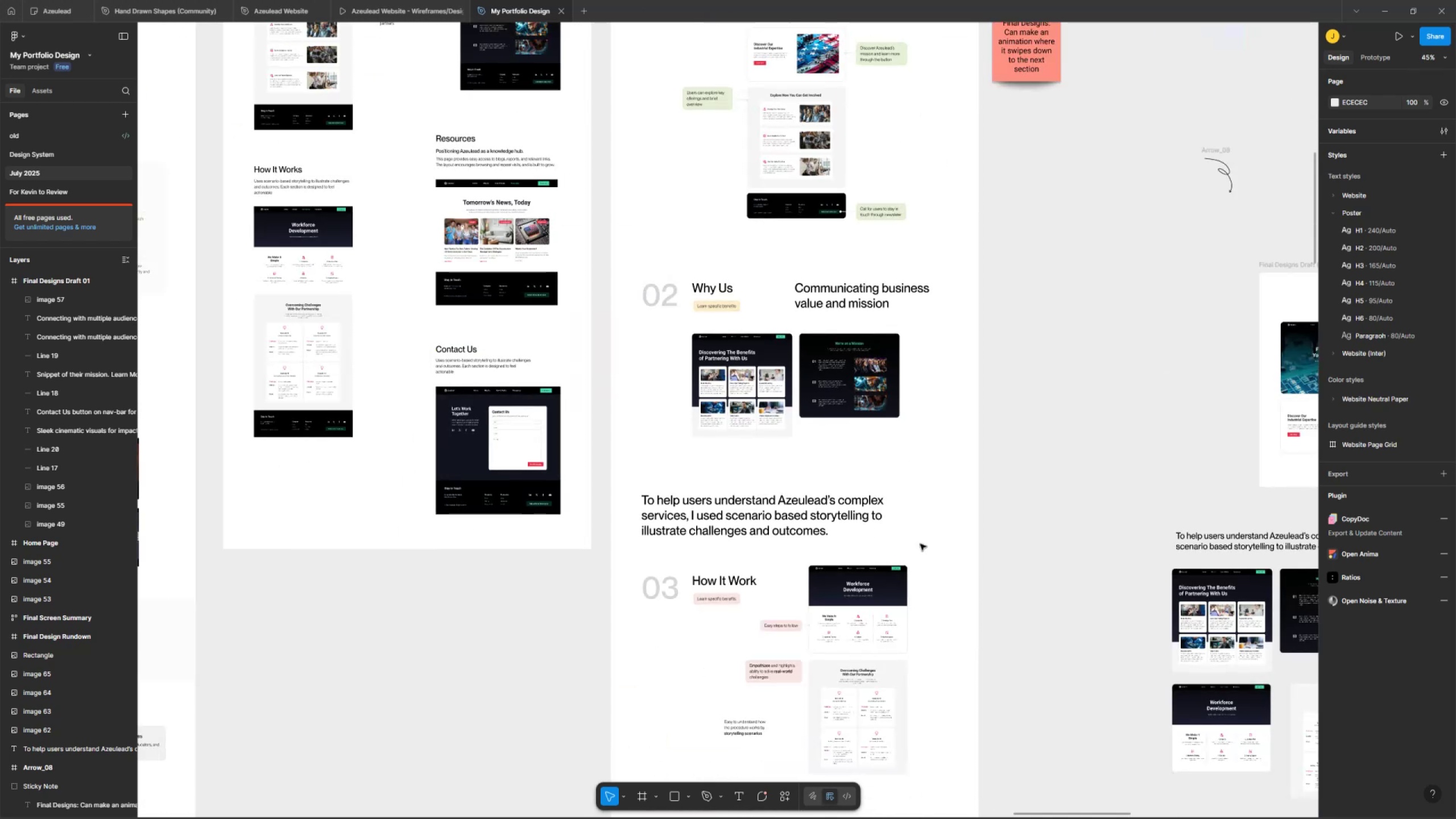 
left_click_drag(start_coordinate=[883, 572], to_coordinate=[901, 437])
 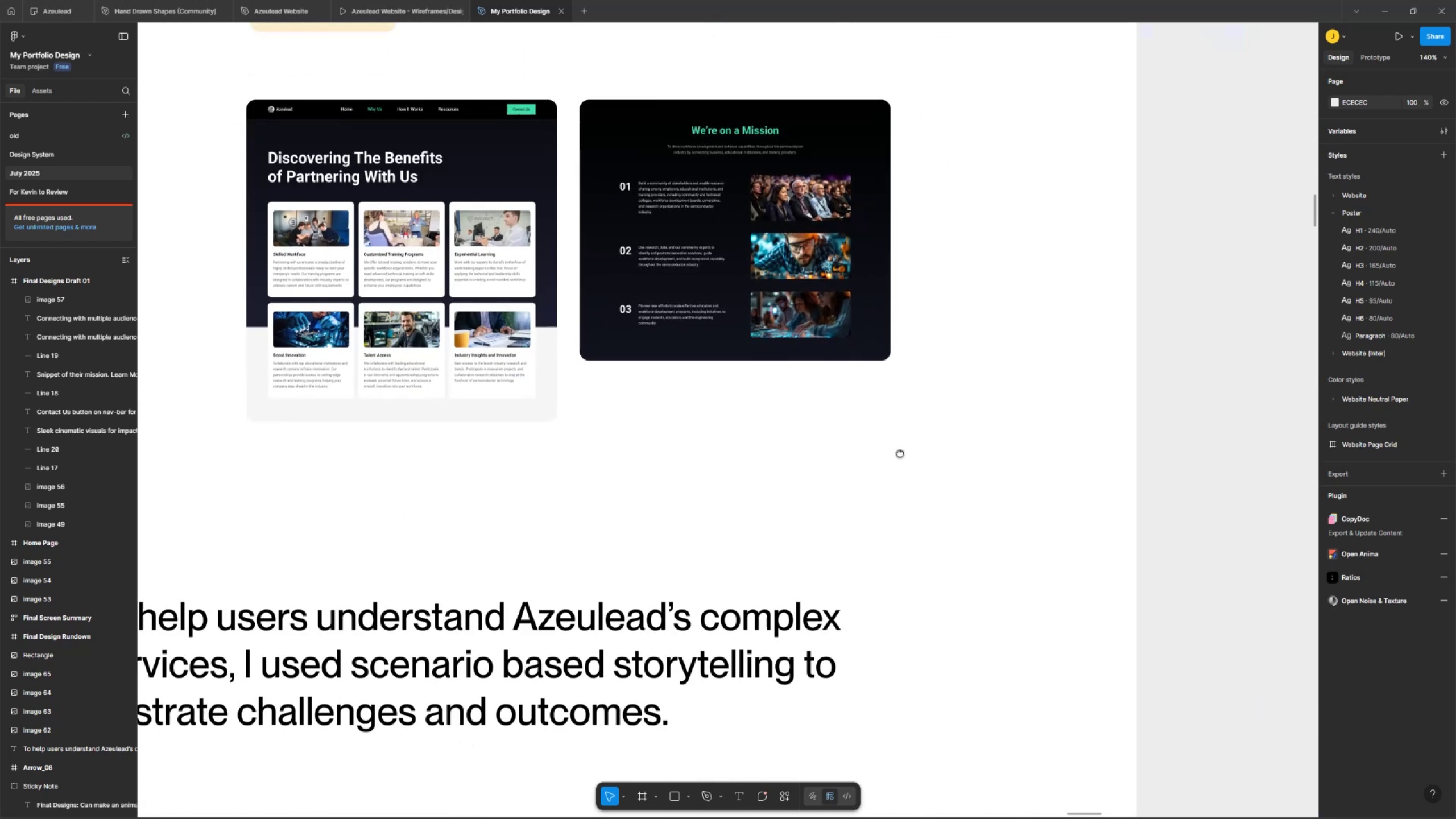 
key(Control+ControlLeft)
 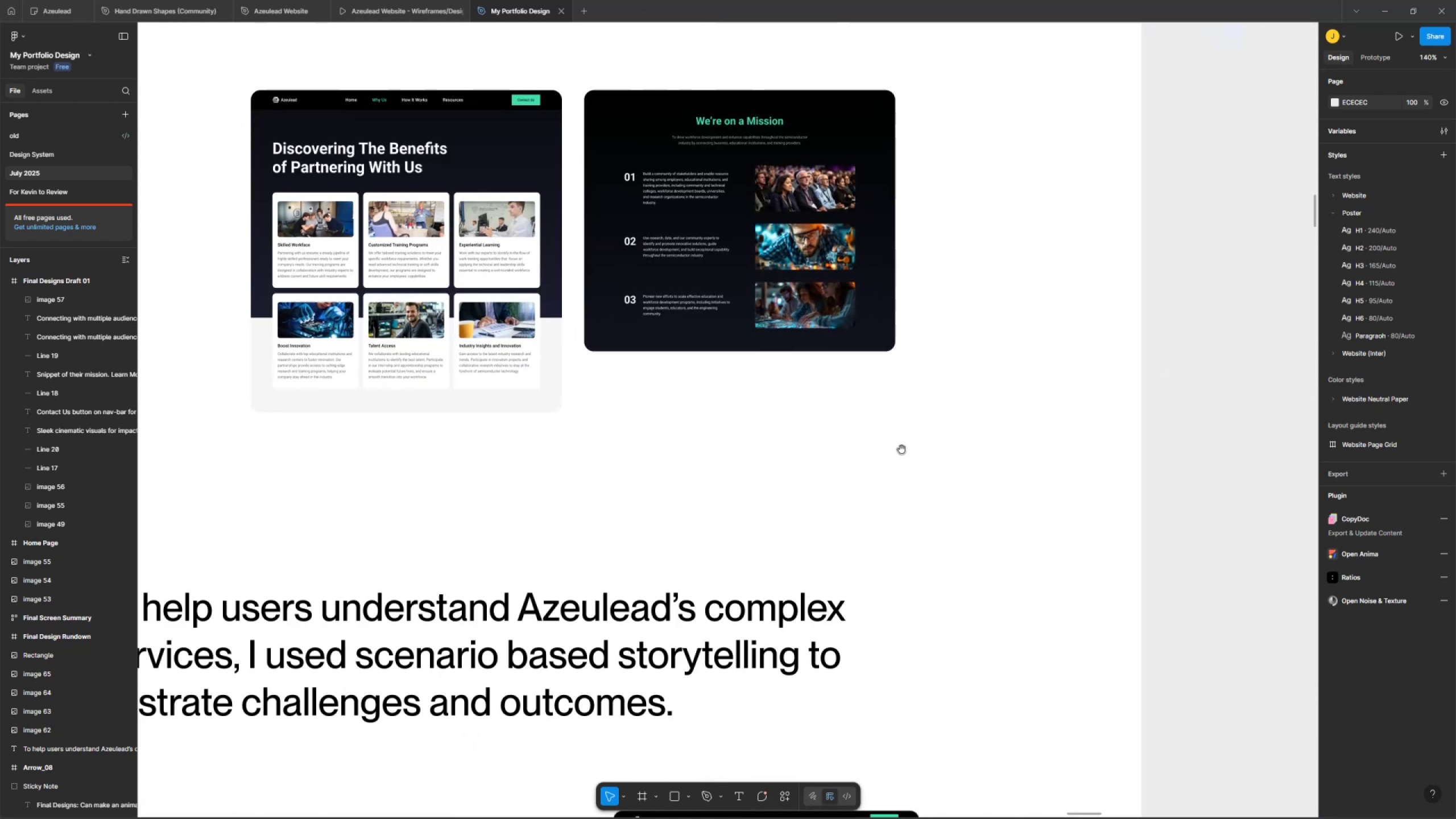 
scroll: coordinate [901, 437], scroll_direction: down, amount: 8.0
 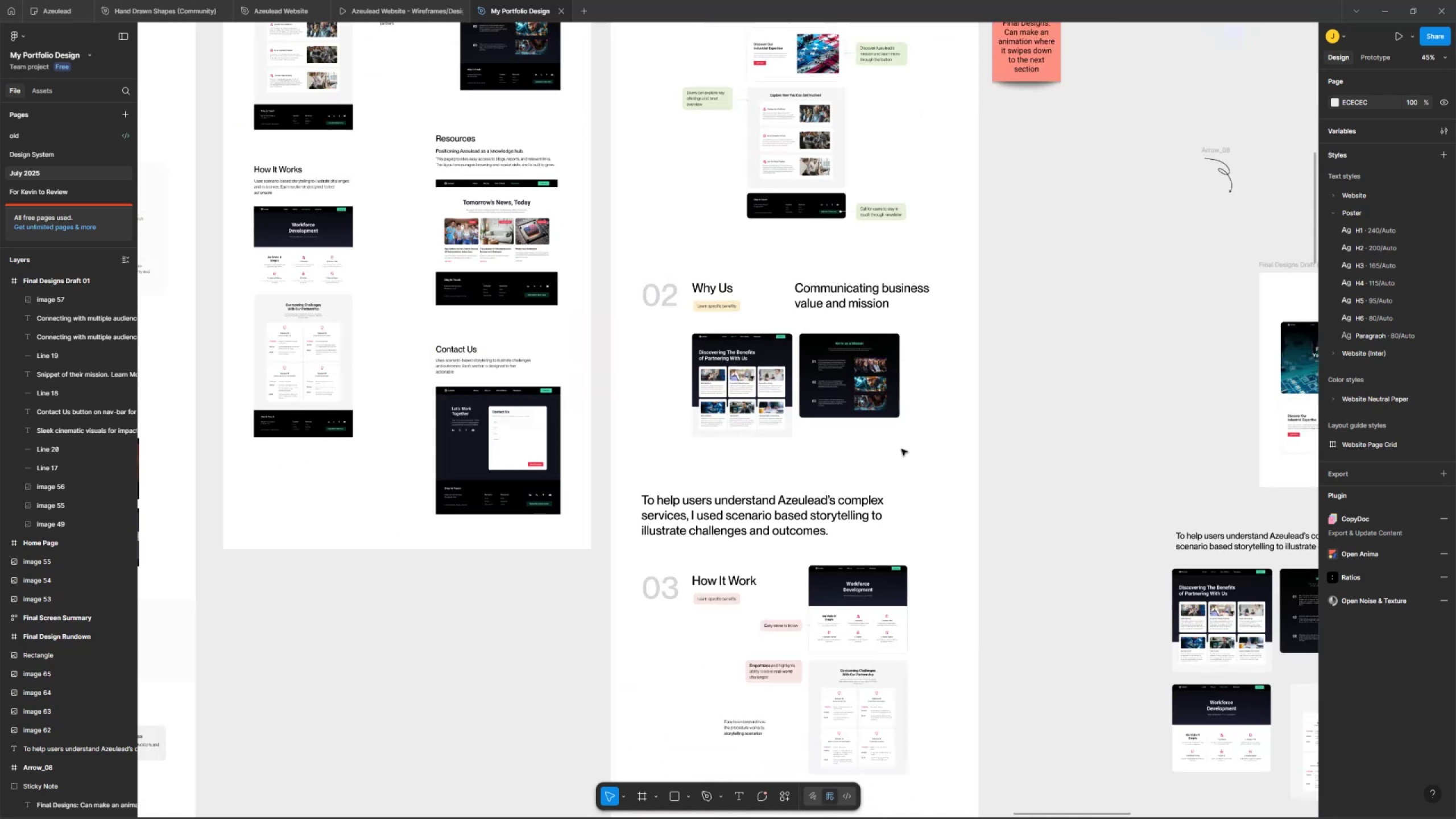 
hold_key(key=Space, duration=0.46)
 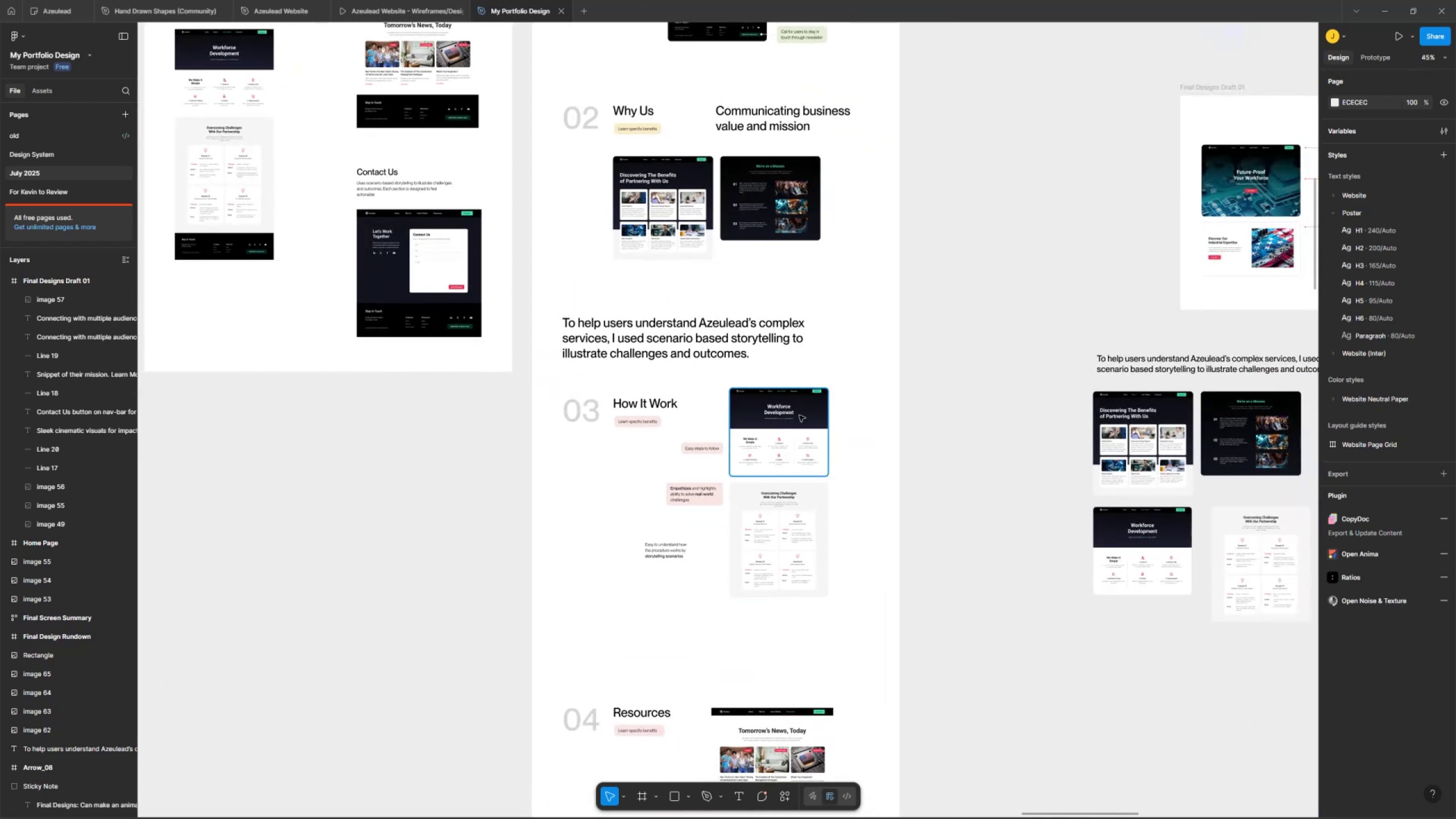 
left_click_drag(start_coordinate=[921, 534], to_coordinate=[842, 362])
 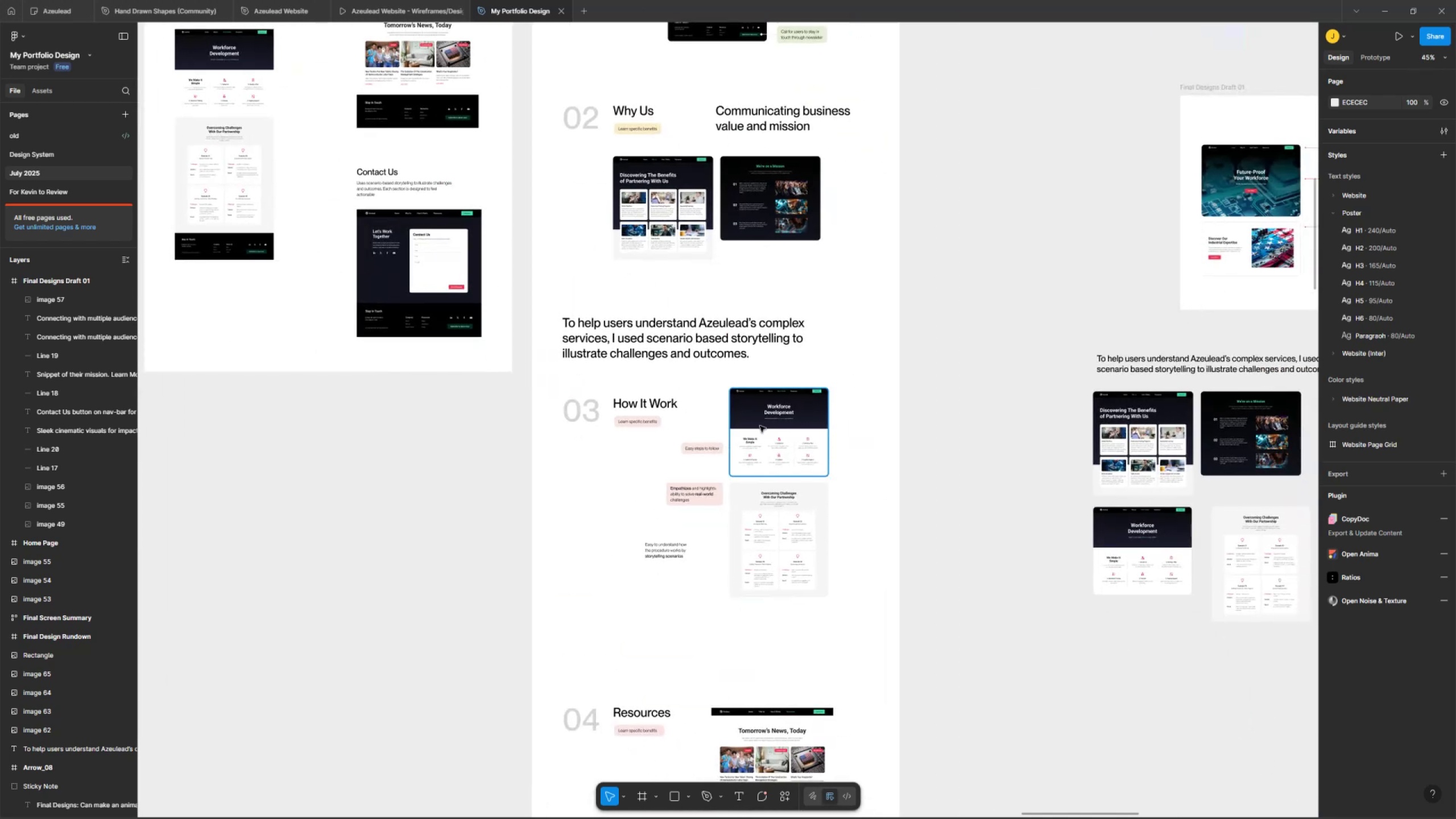 
wait(9.52)
 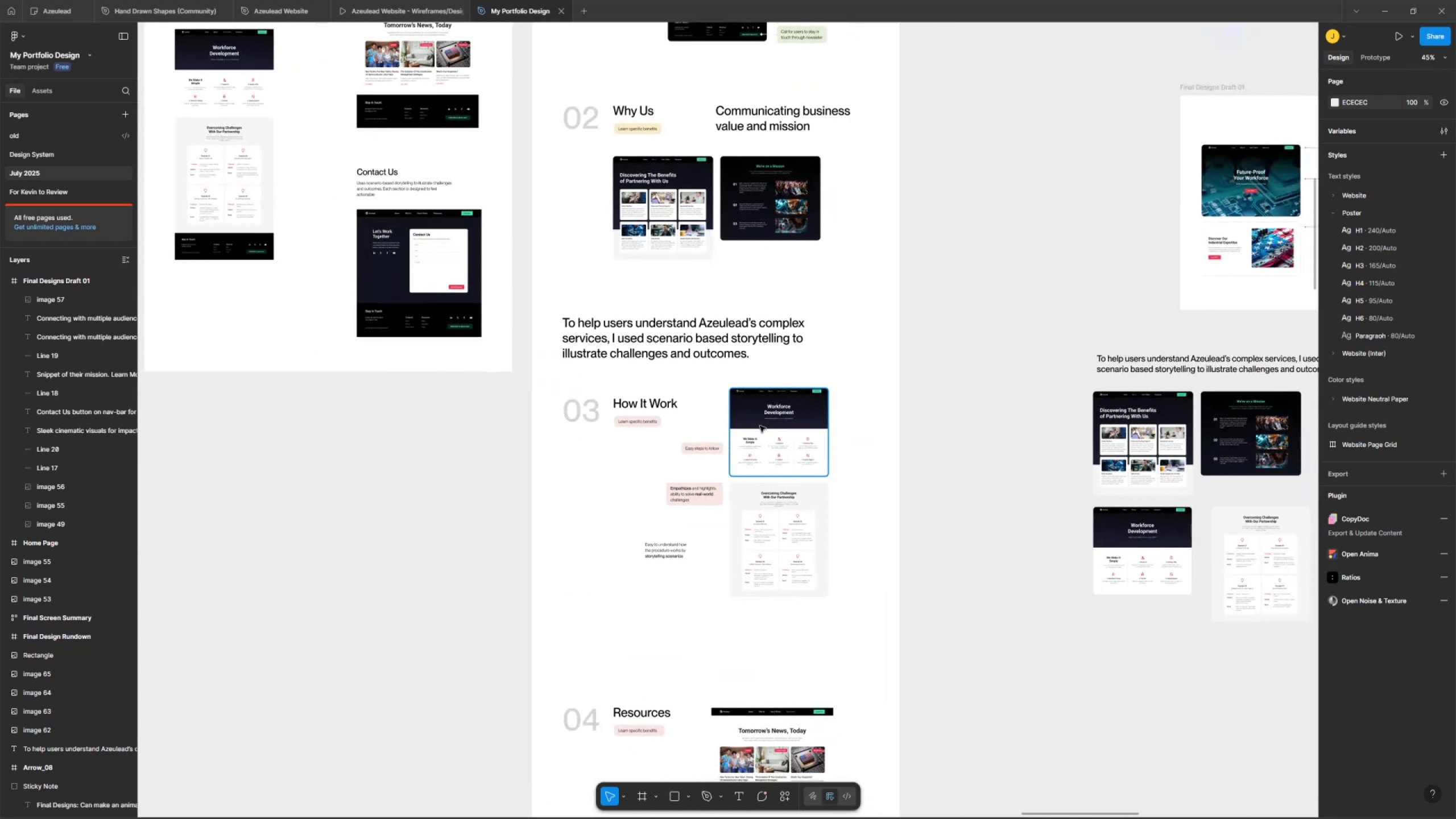 
left_click([421, 810])
 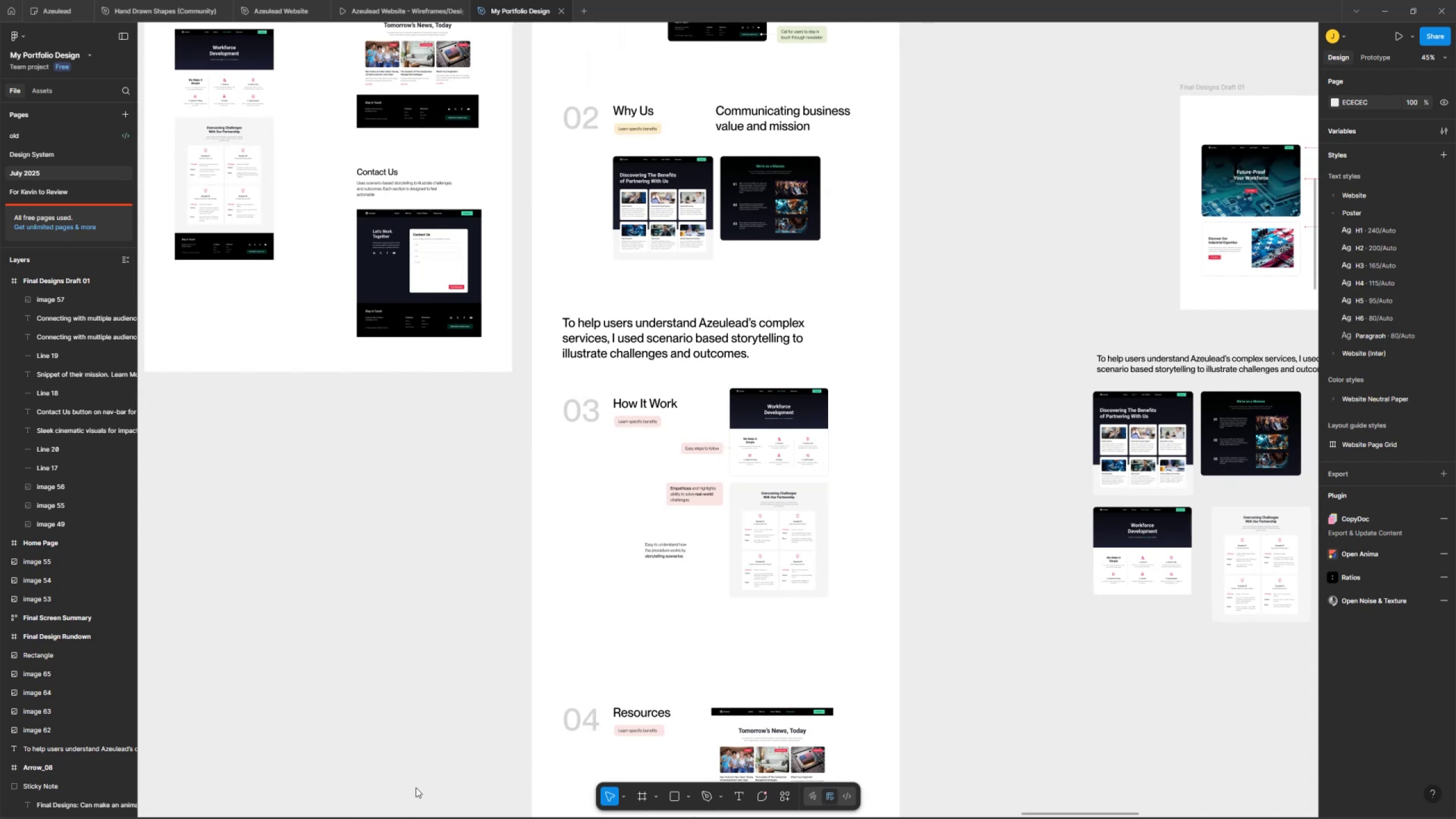 
left_click([398, 750])
 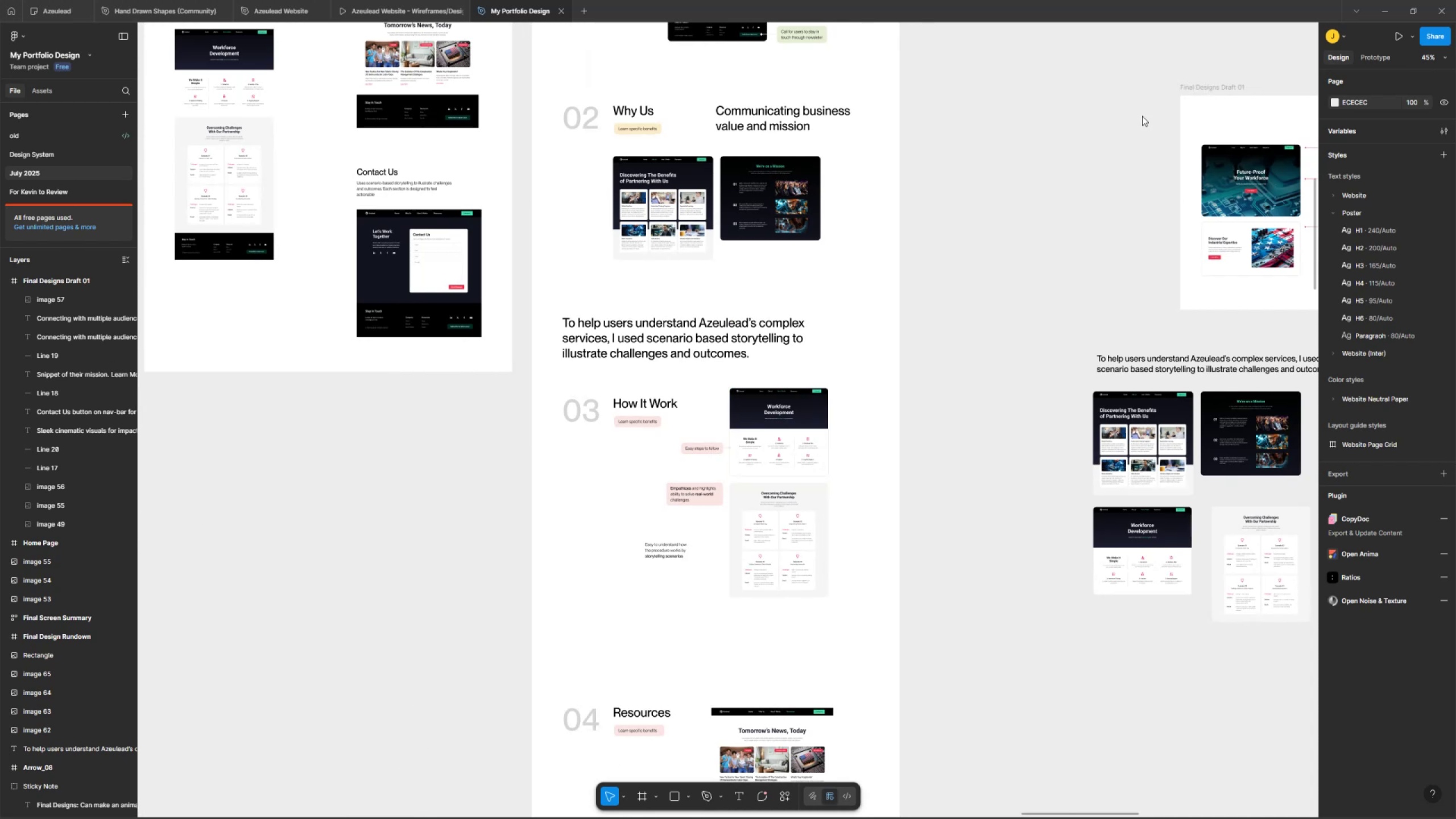 
left_click([1389, 5])
 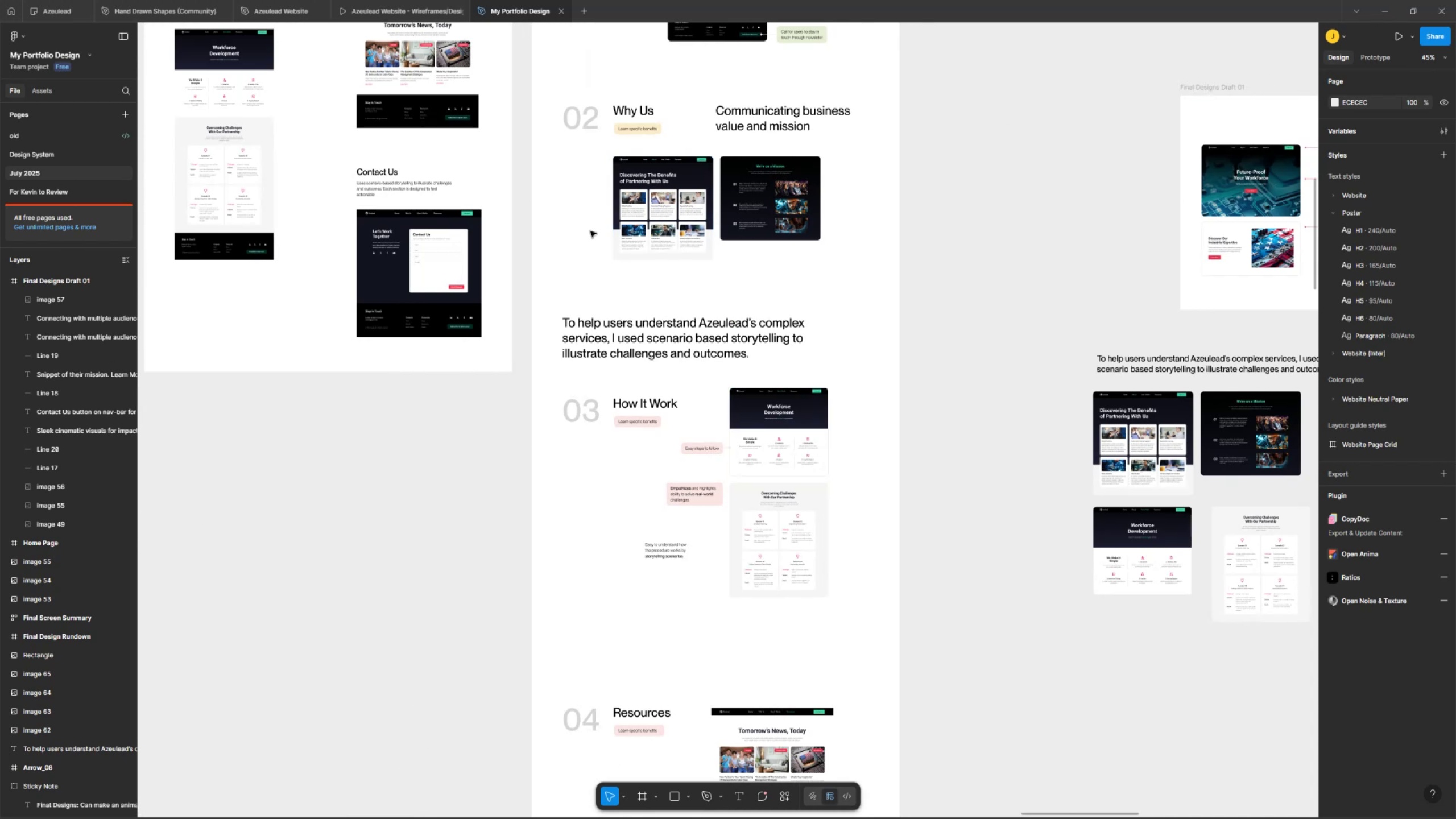 
hold_key(key=Space, duration=0.42)
 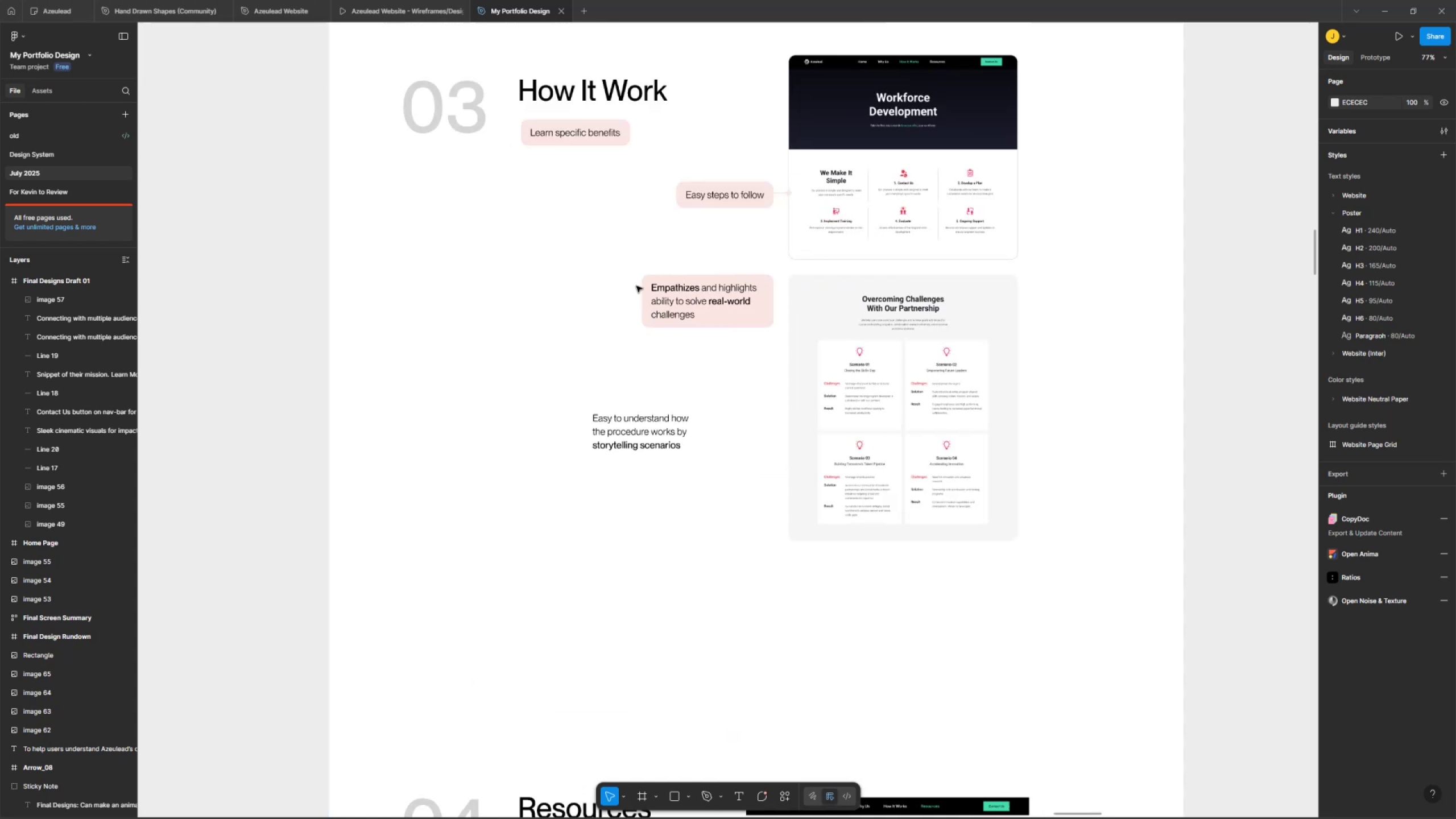 
left_click_drag(start_coordinate=[665, 480], to_coordinate=[638, 284])
 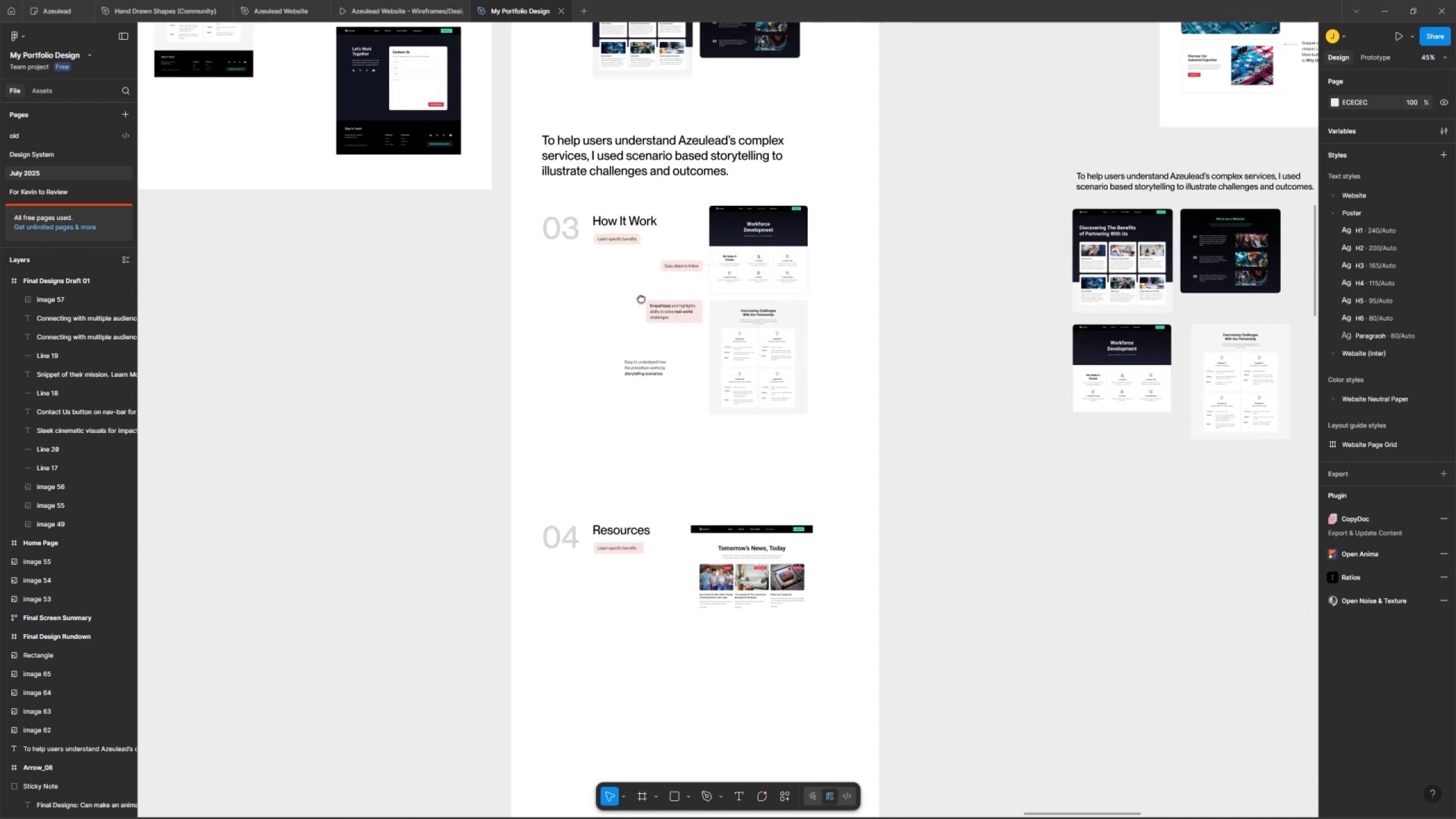 
hold_key(key=ControlLeft, duration=0.44)
scroll: coordinate [636, 278], scroll_direction: up, amount: 8.0
 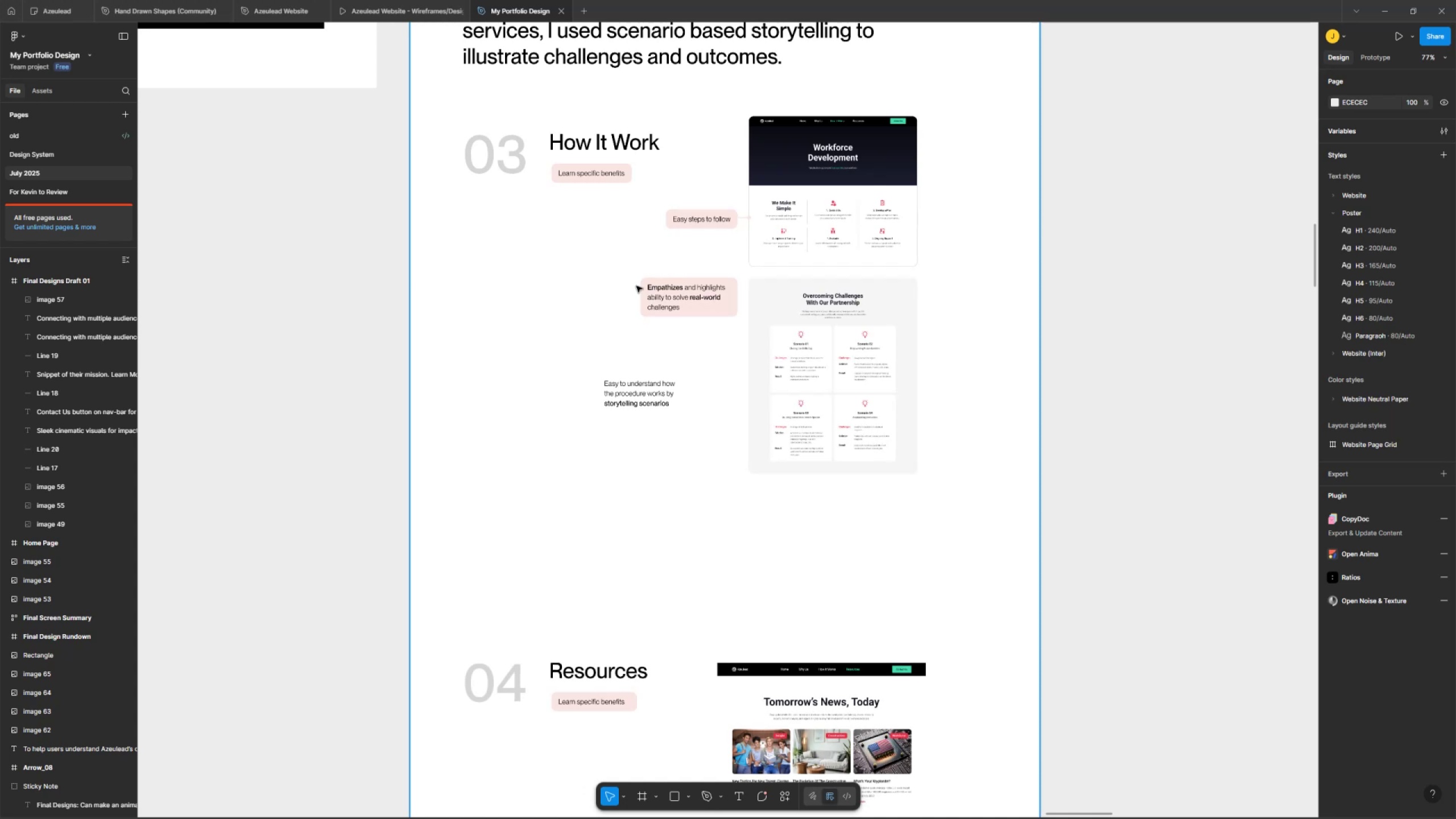 
hold_key(key=Space, duration=0.41)
 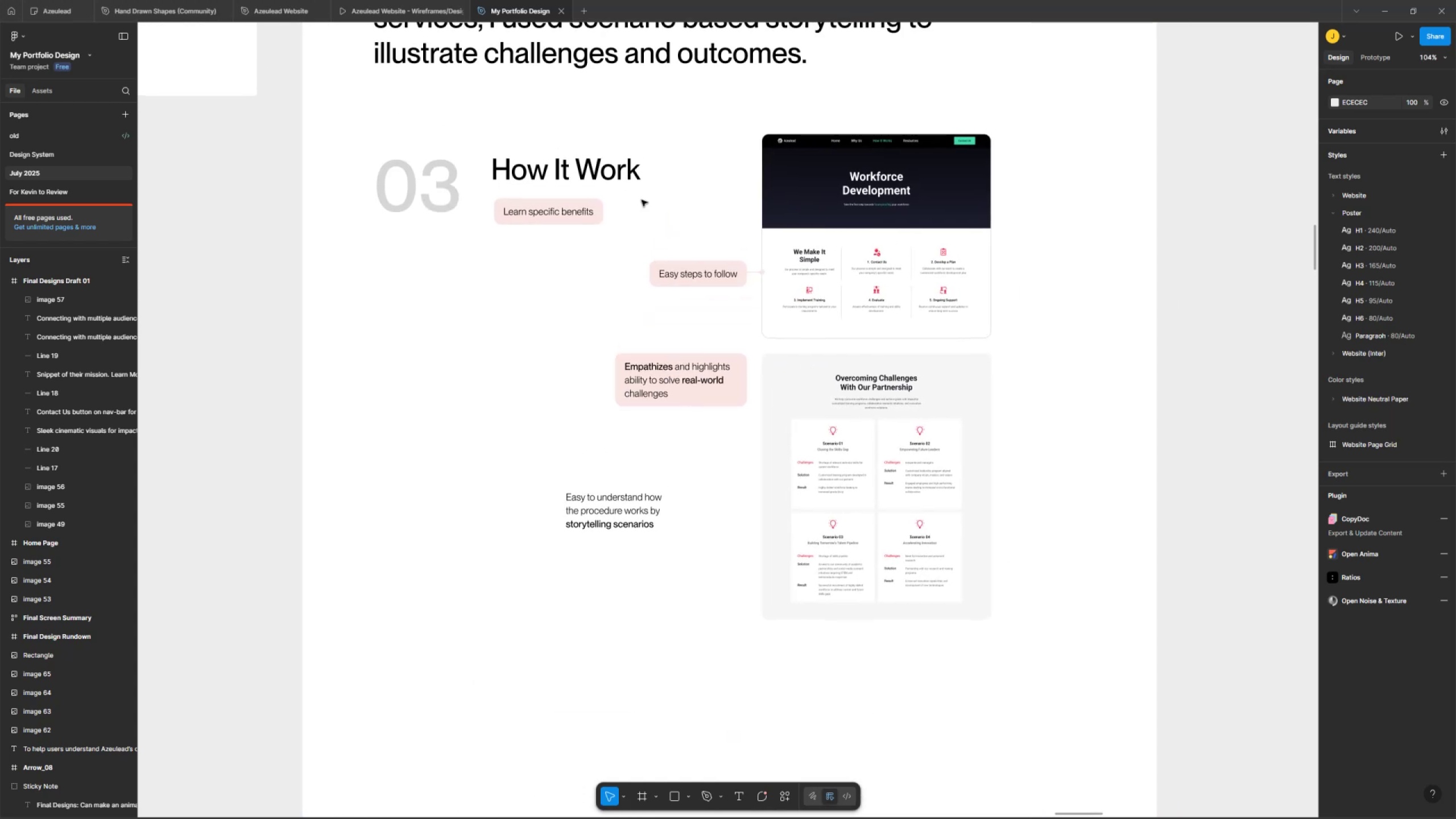 
left_click_drag(start_coordinate=[663, 237], to_coordinate=[636, 313])
 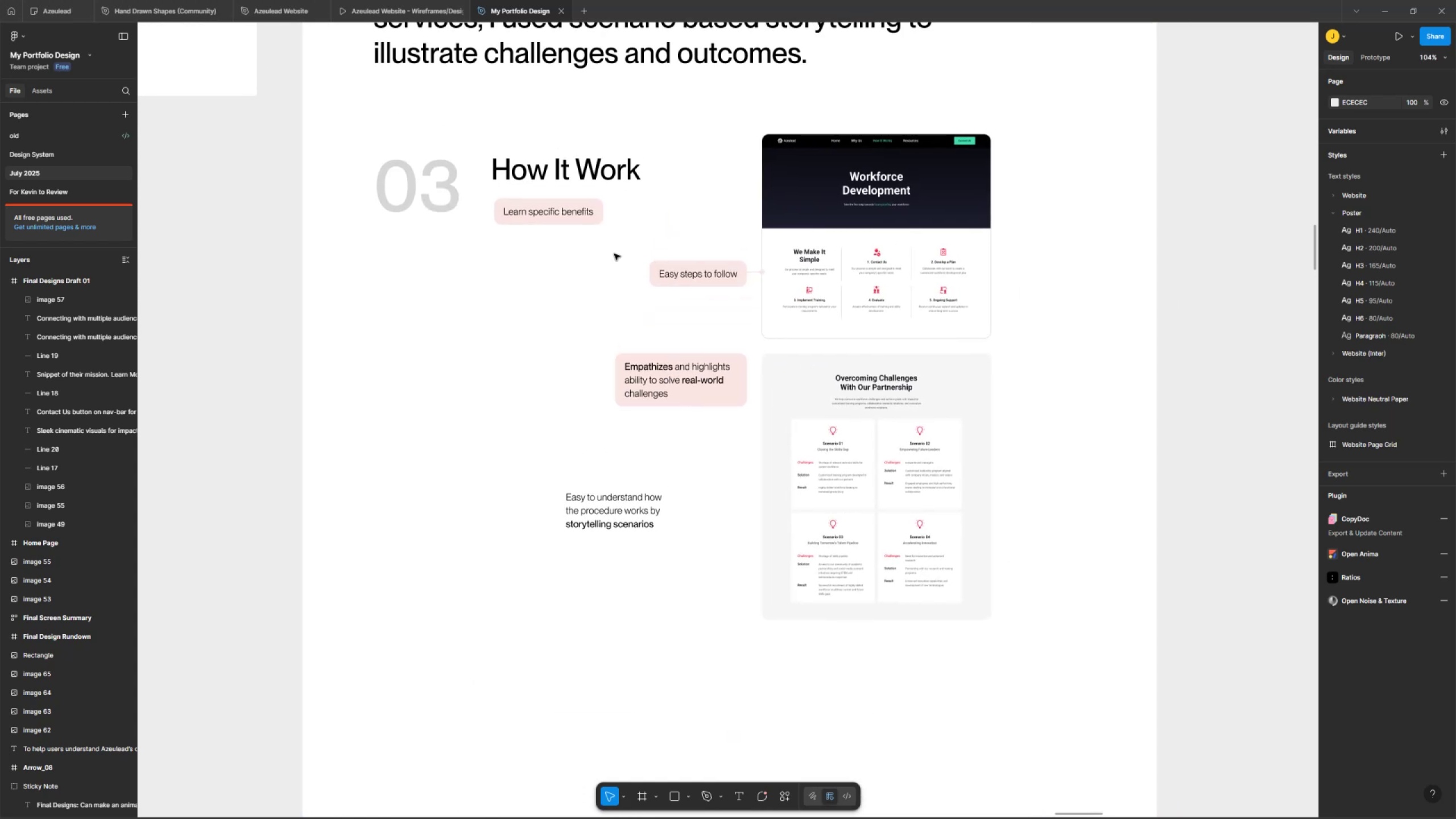 
hold_key(key=ControlLeft, duration=0.31)
scroll: coordinate [858, 348], scroll_direction: up, amount: 6.0
 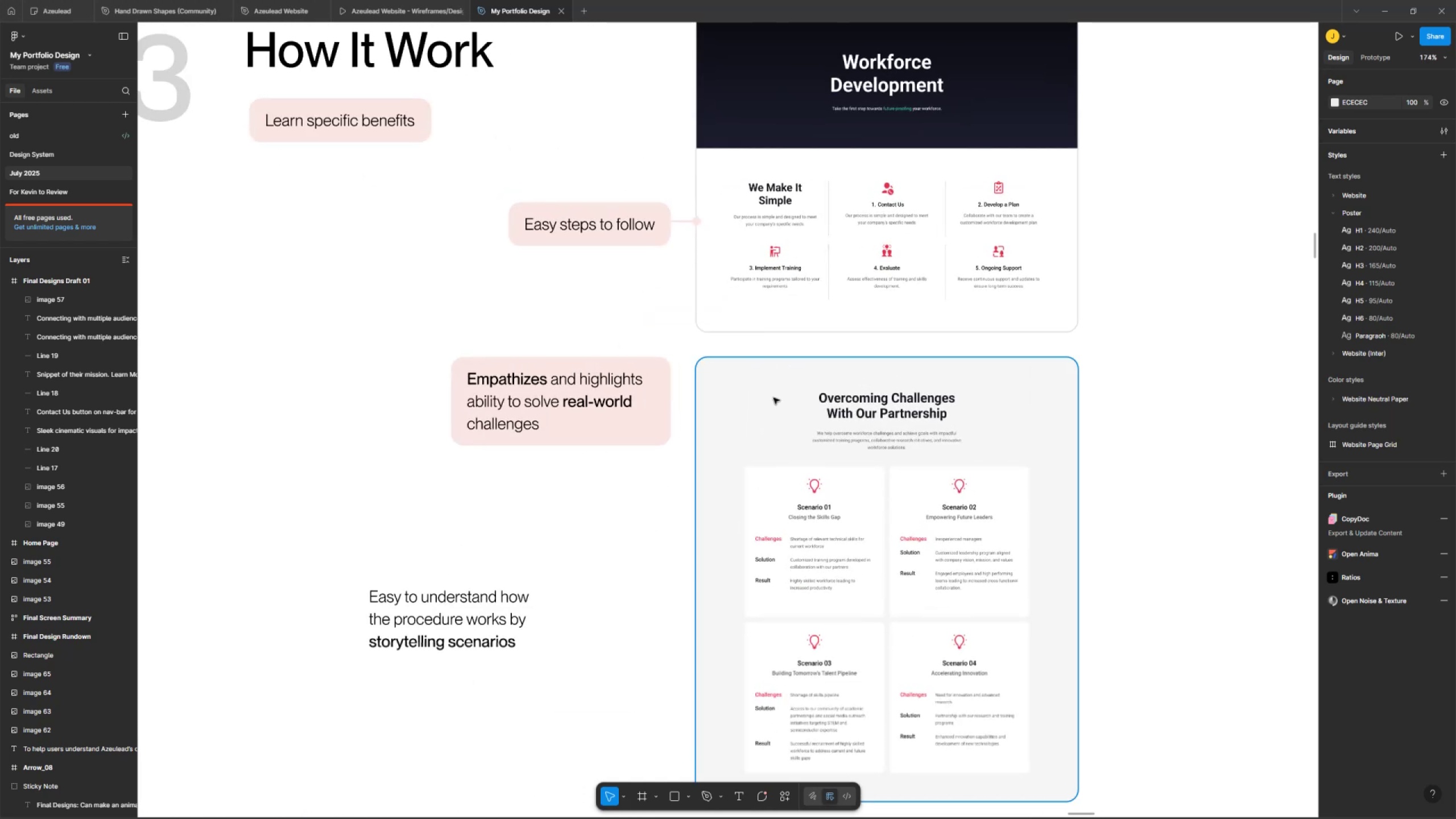 
hold_key(key=Space, duration=0.47)
 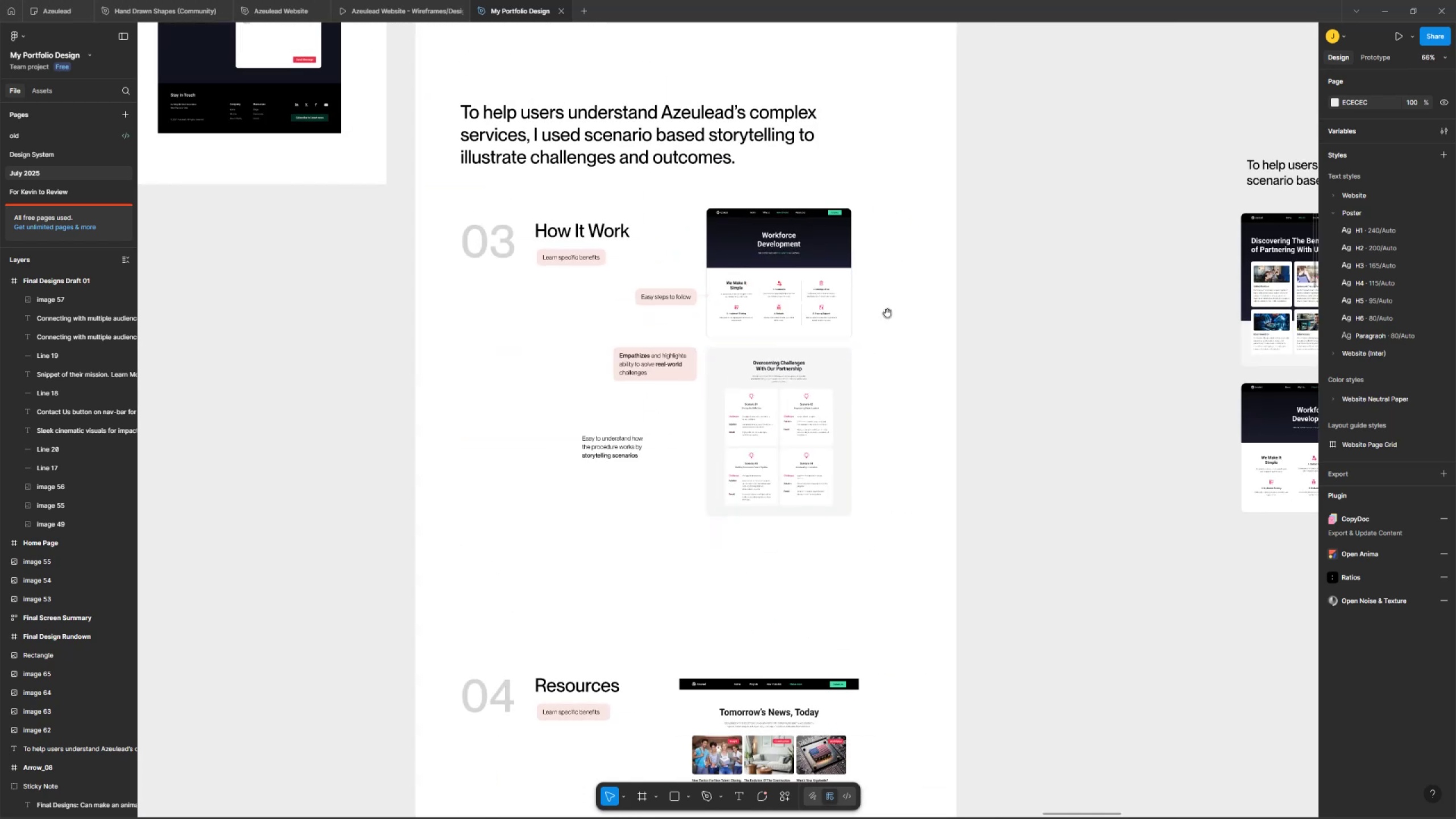 
left_click_drag(start_coordinate=[756, 367], to_coordinate=[729, 350])
 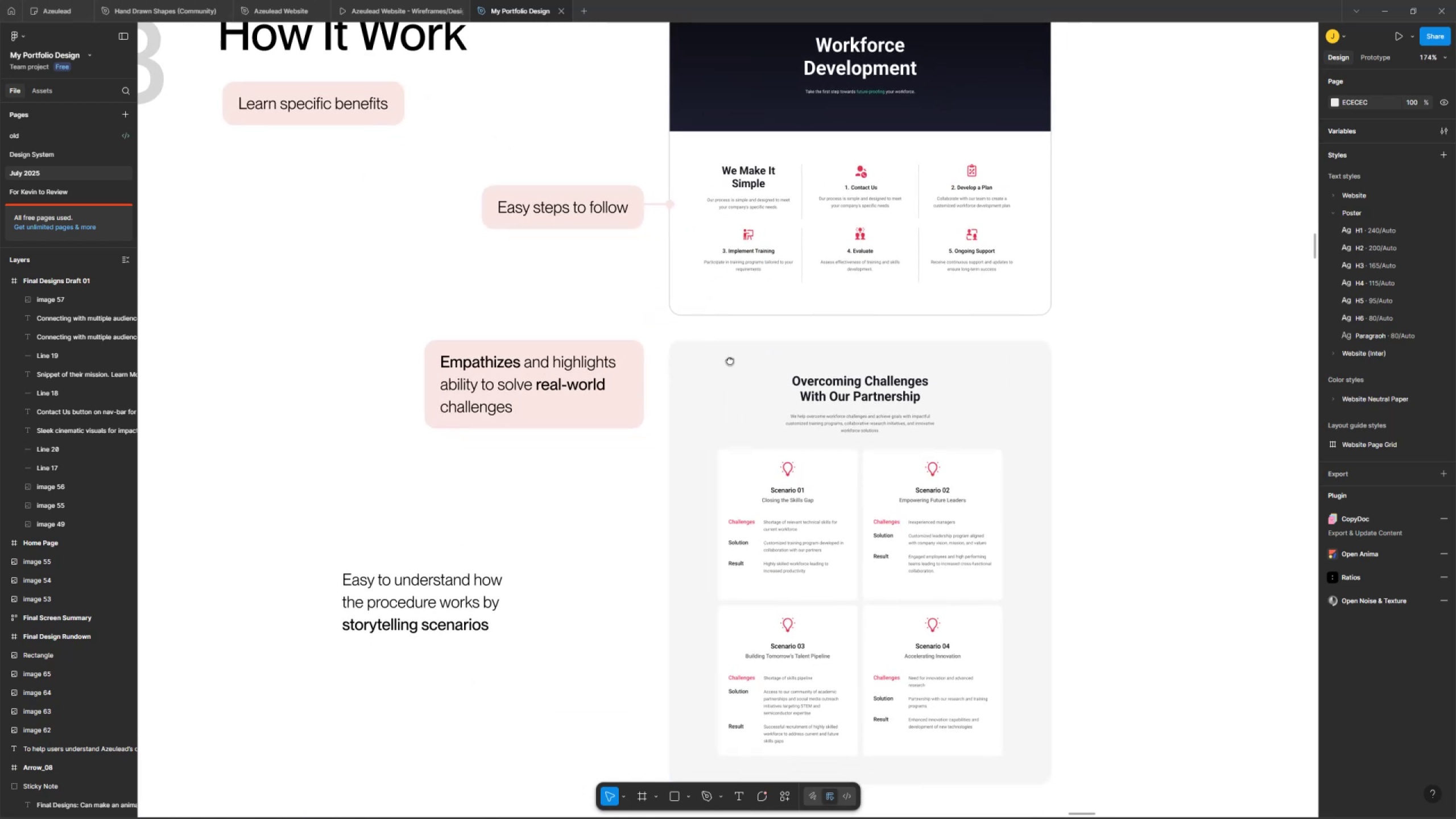 
key(Control+ControlLeft)
 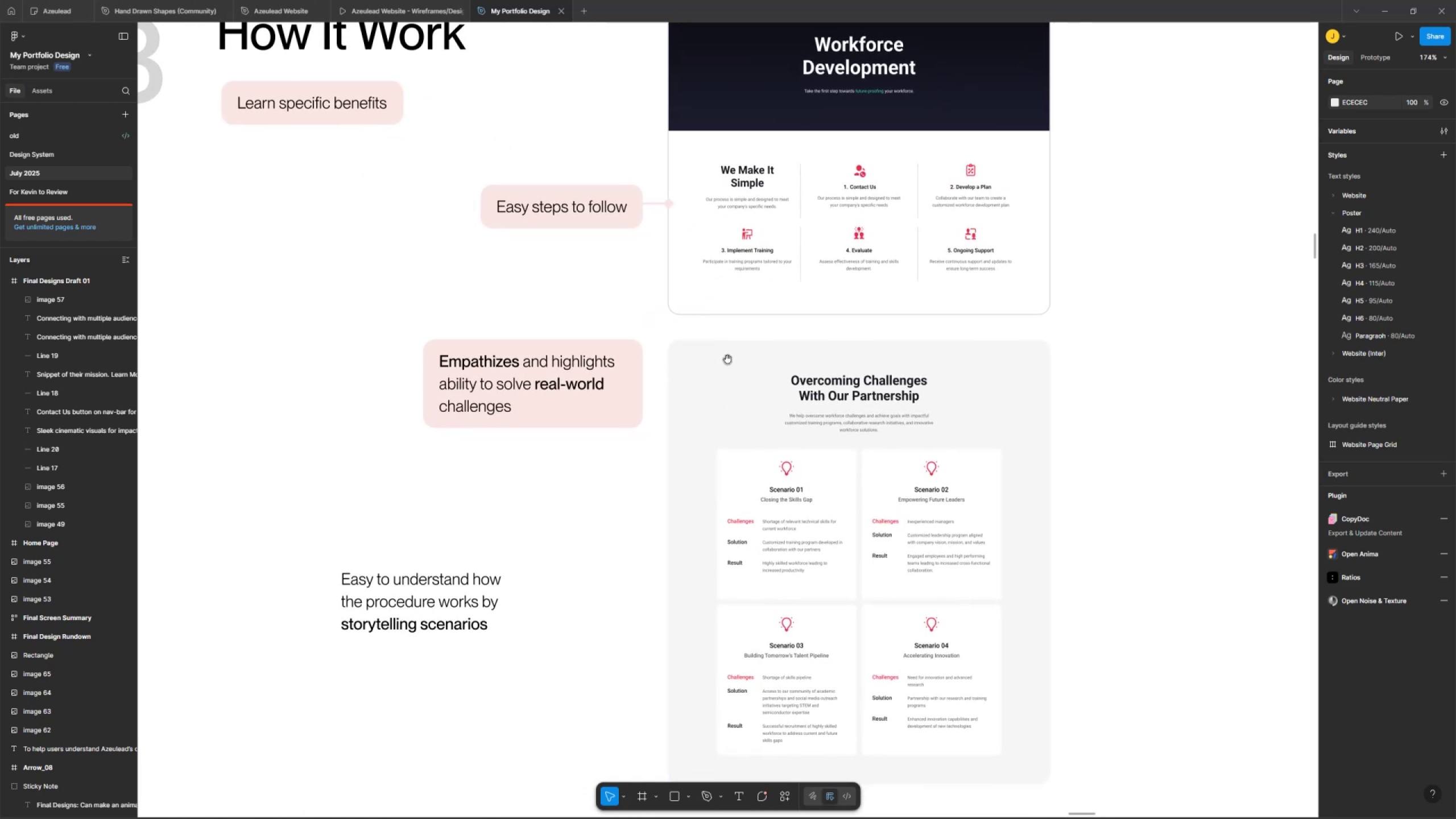 
scroll: coordinate [745, 333], scroll_direction: down, amount: 7.0
 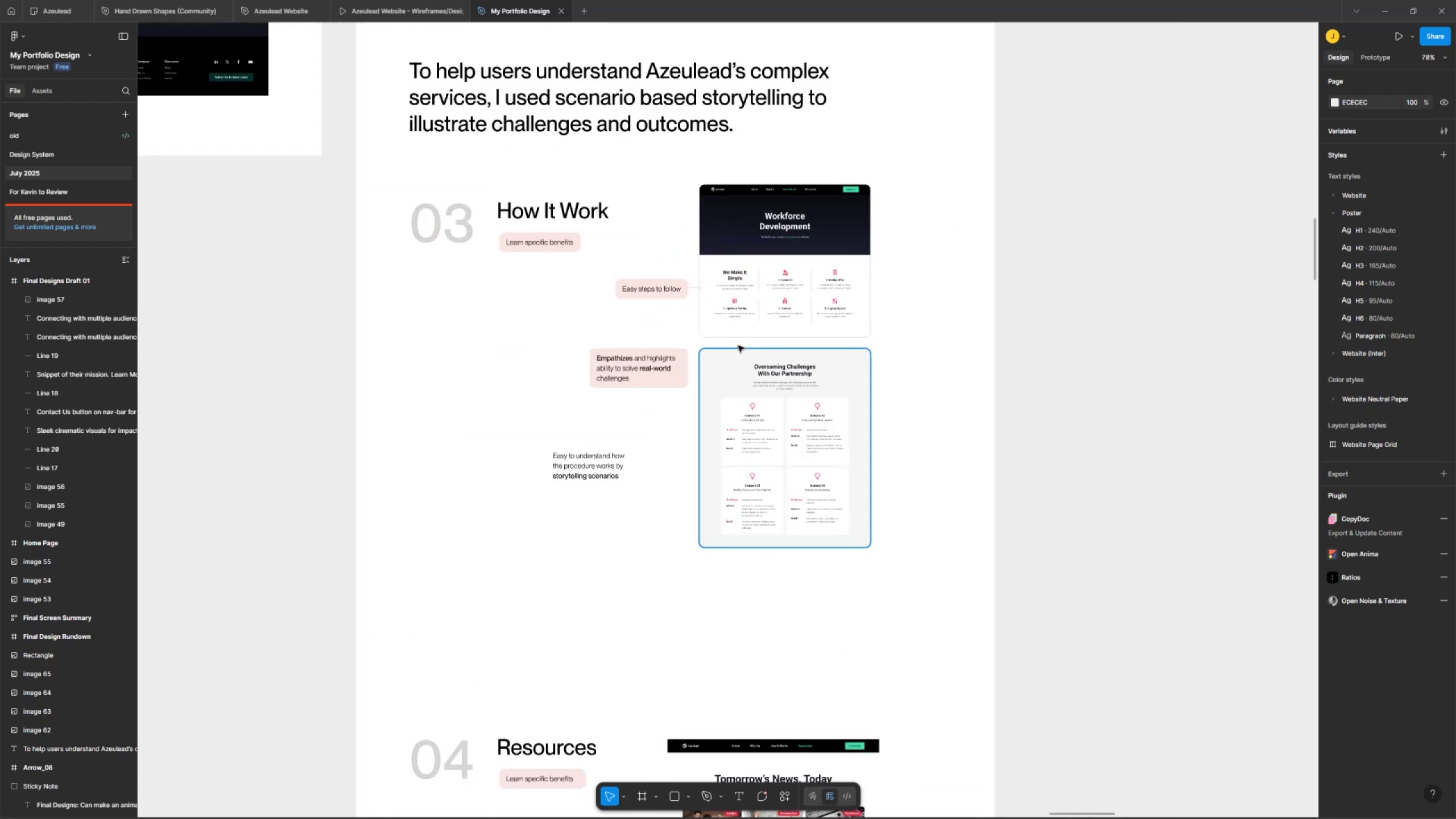 
hold_key(key=Space, duration=0.89)
 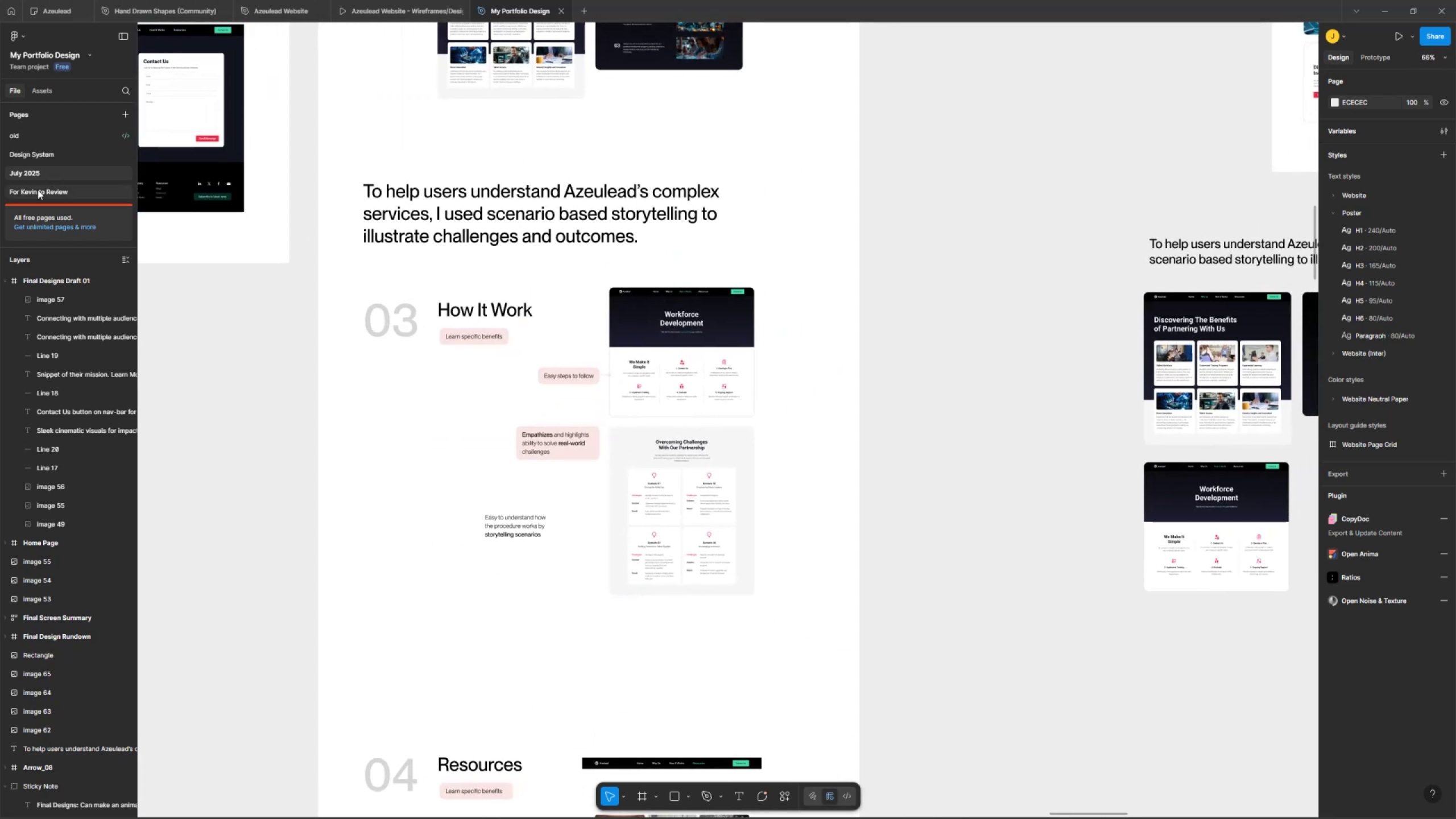 
left_click_drag(start_coordinate=[887, 304], to_coordinate=[790, 381])
 